 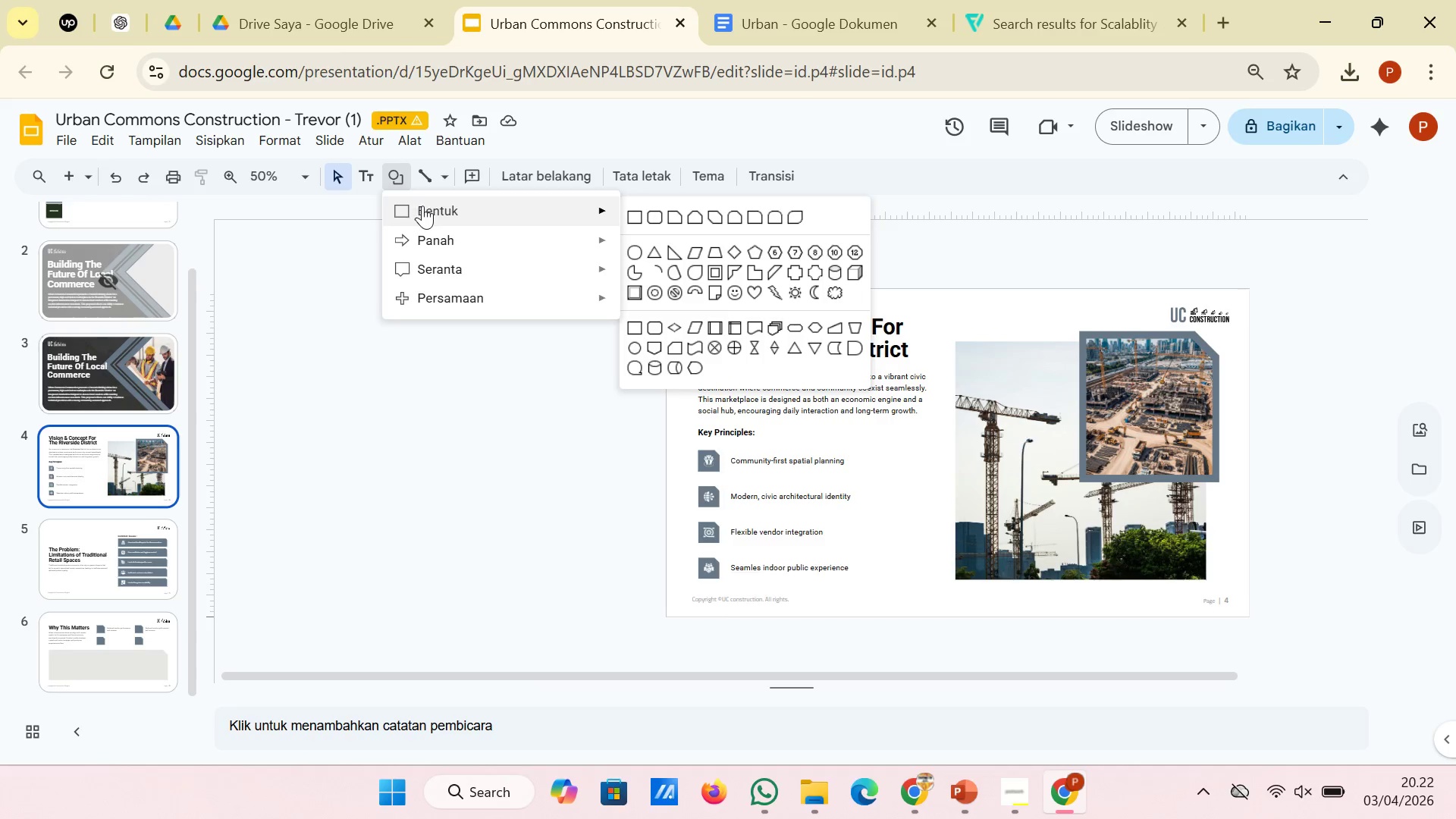 
left_click([632, 223])
 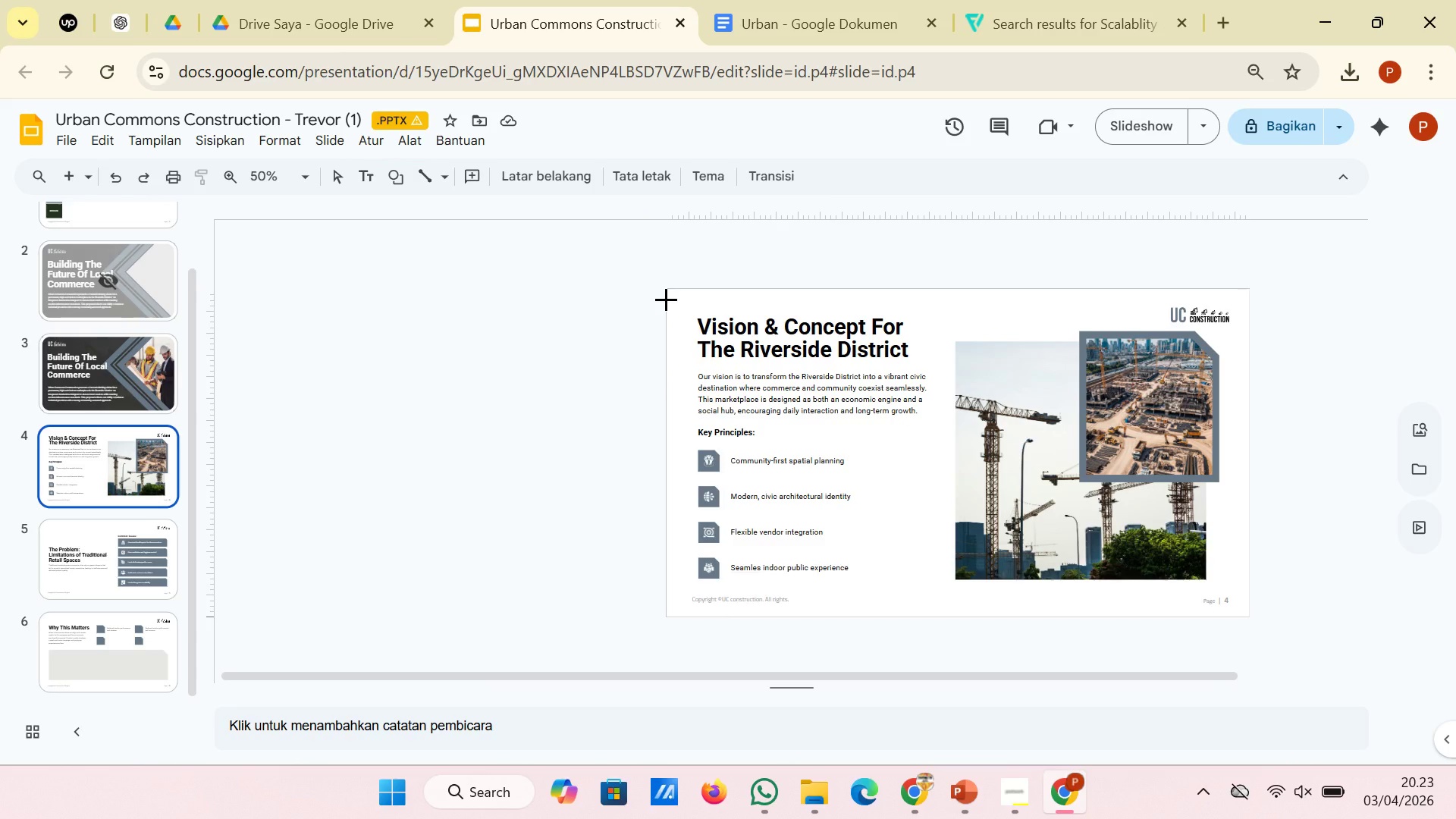 
left_click_drag(start_coordinate=[666, 299], to_coordinate=[697, 419])
 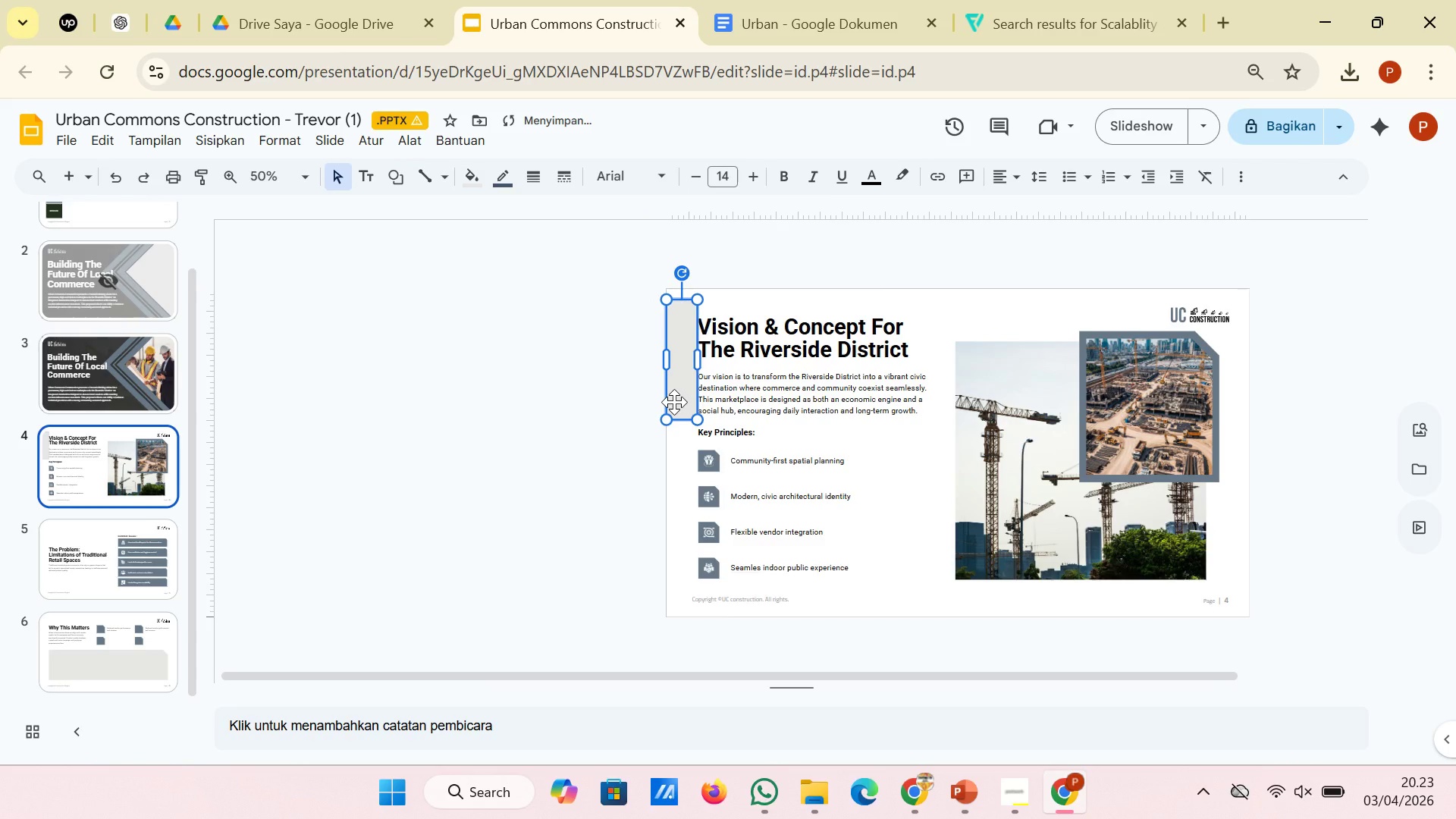 
key(Control+X)
 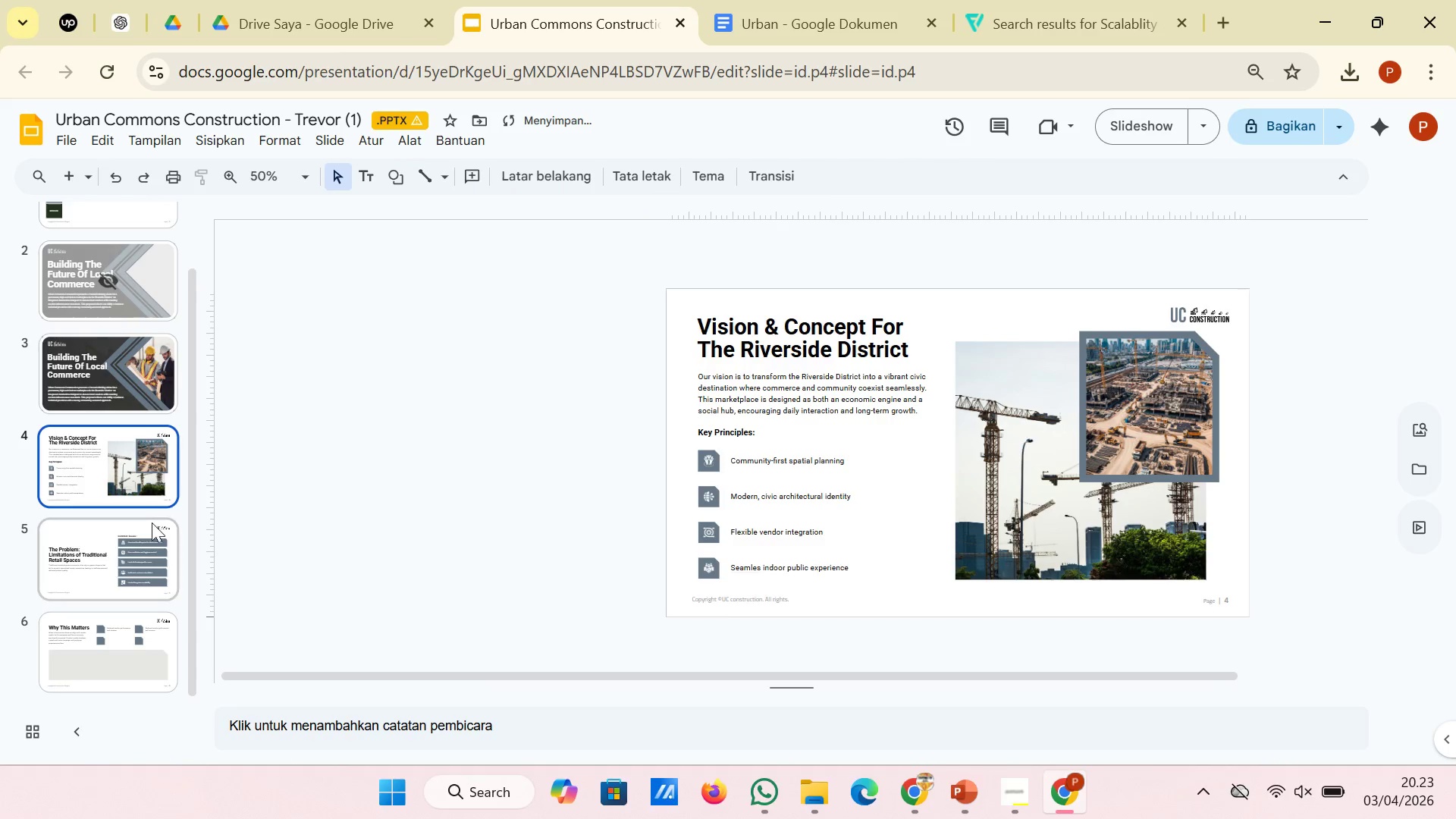 
left_click([152, 527])
 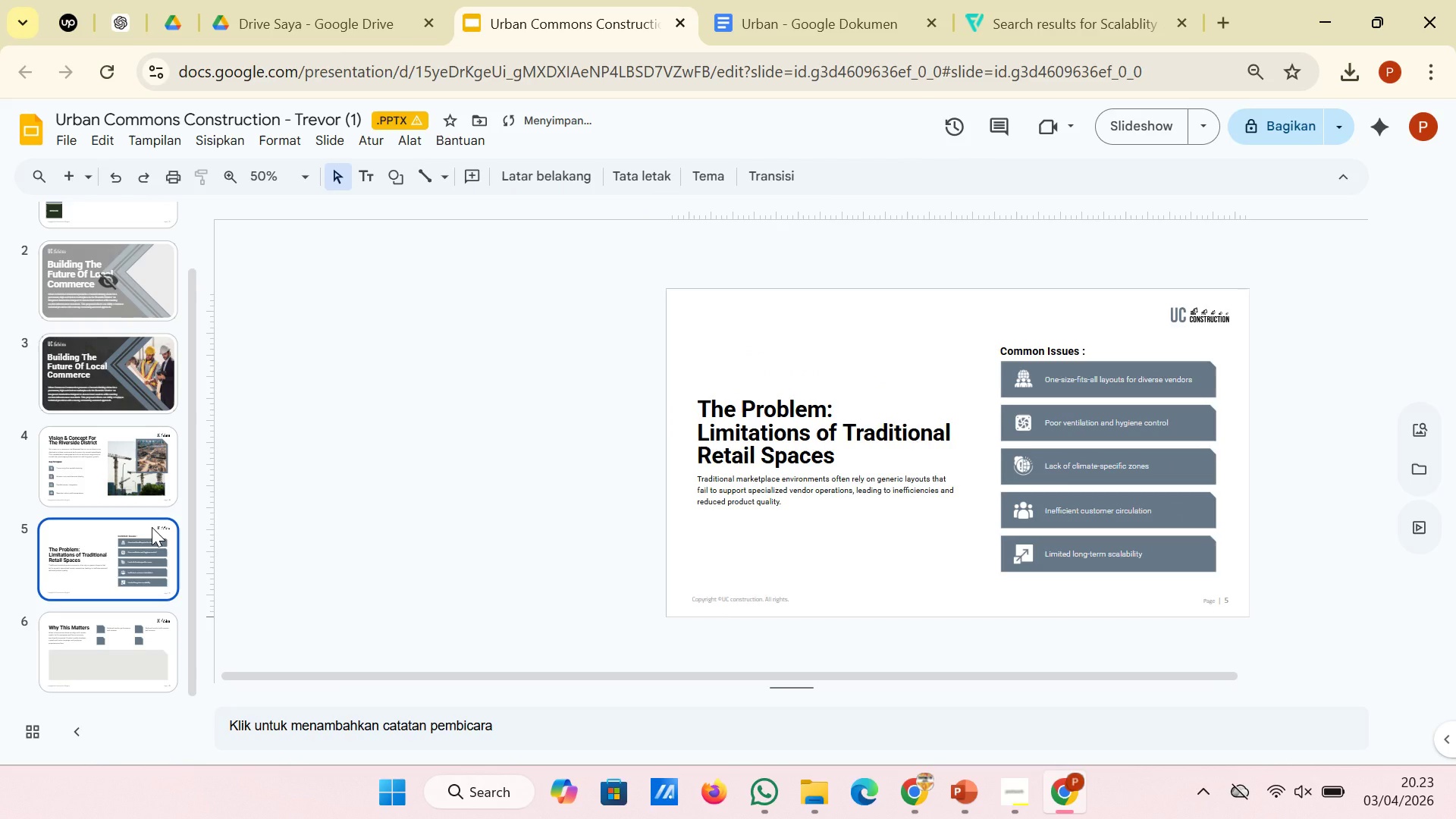 
key(Control+V)
 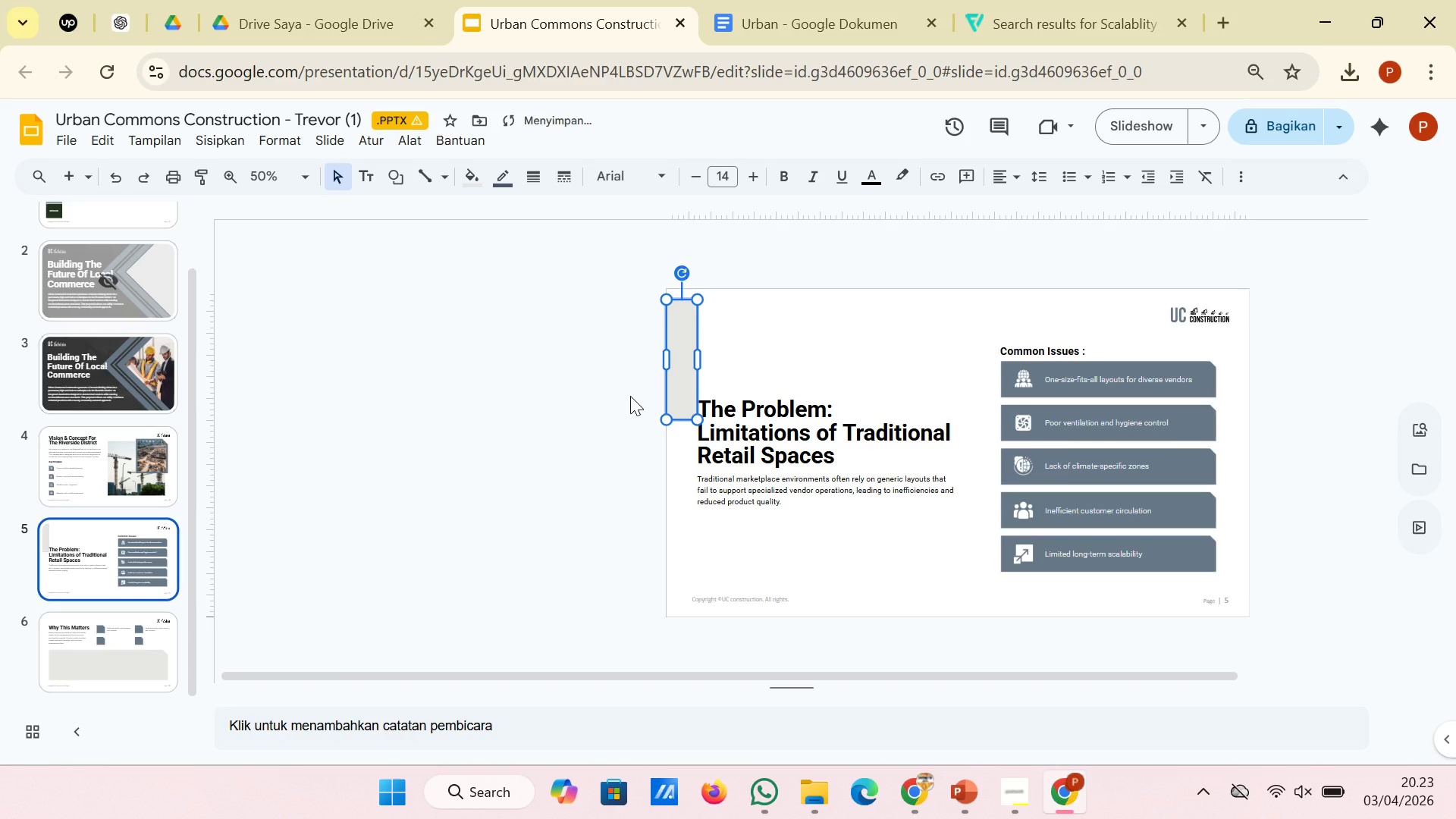 
hold_key(key=ArrowDown, duration=1.52)
 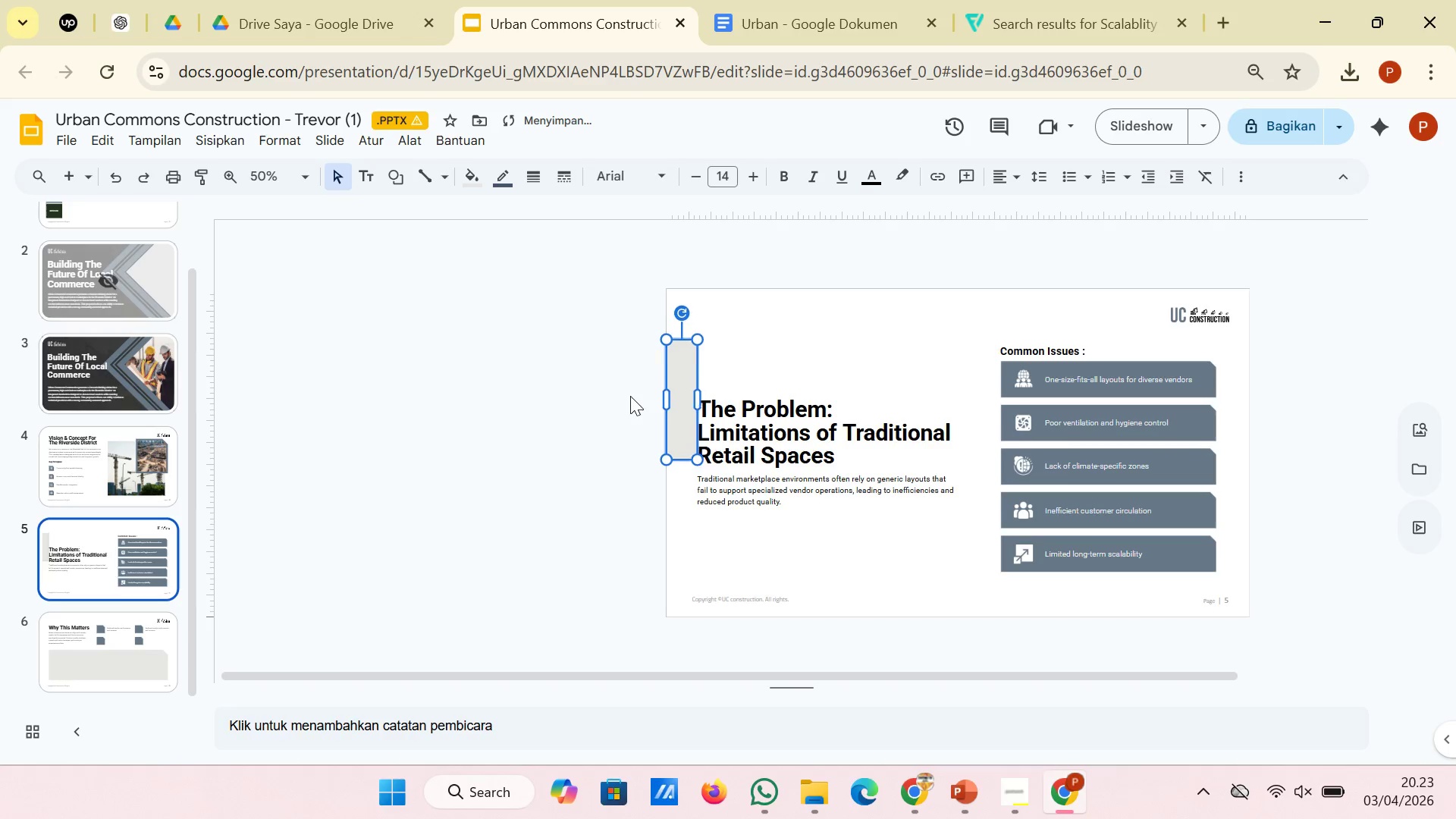 
hold_key(key=ArrowDown, duration=1.5)
 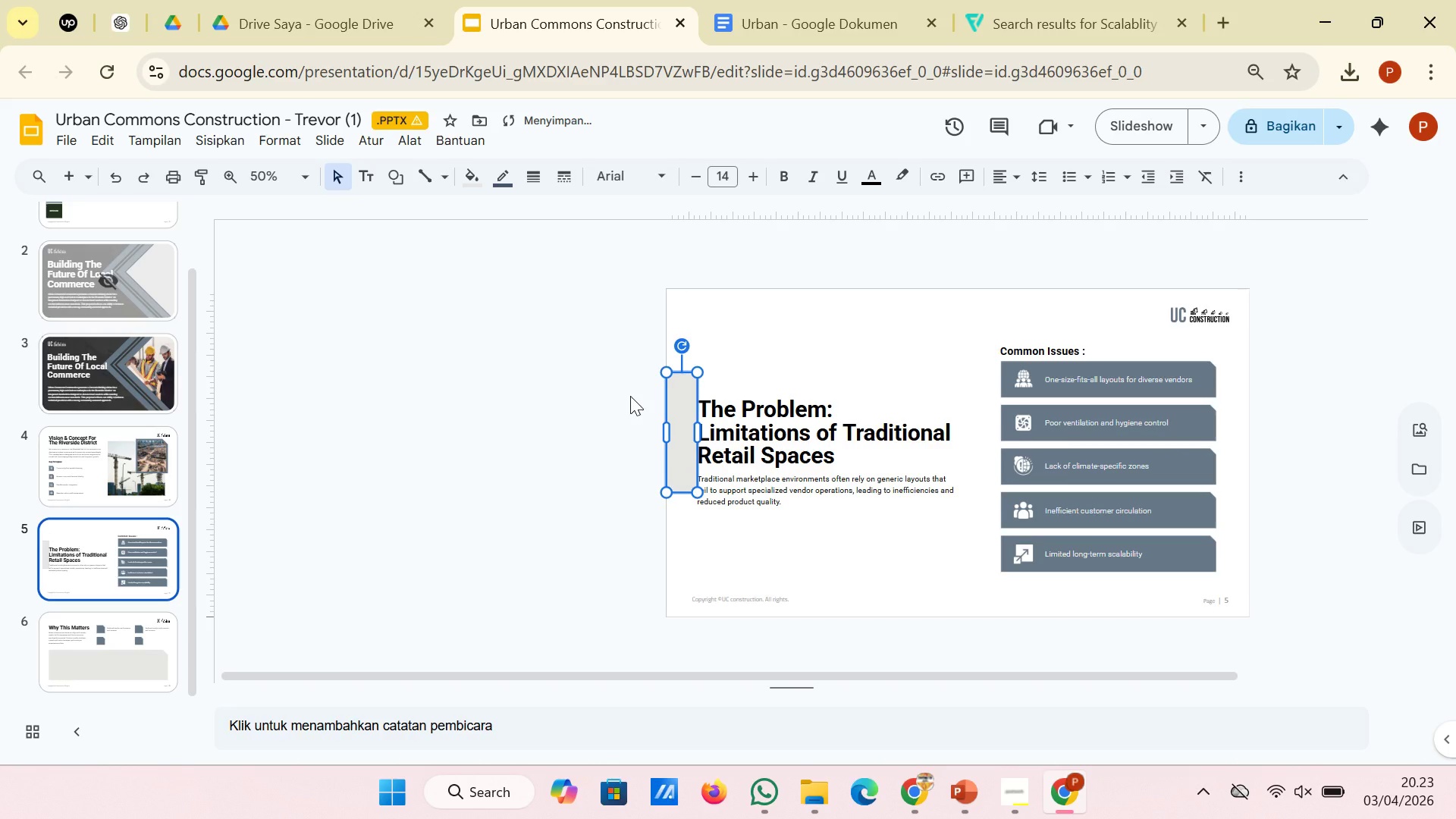 
key(ArrowDown)
 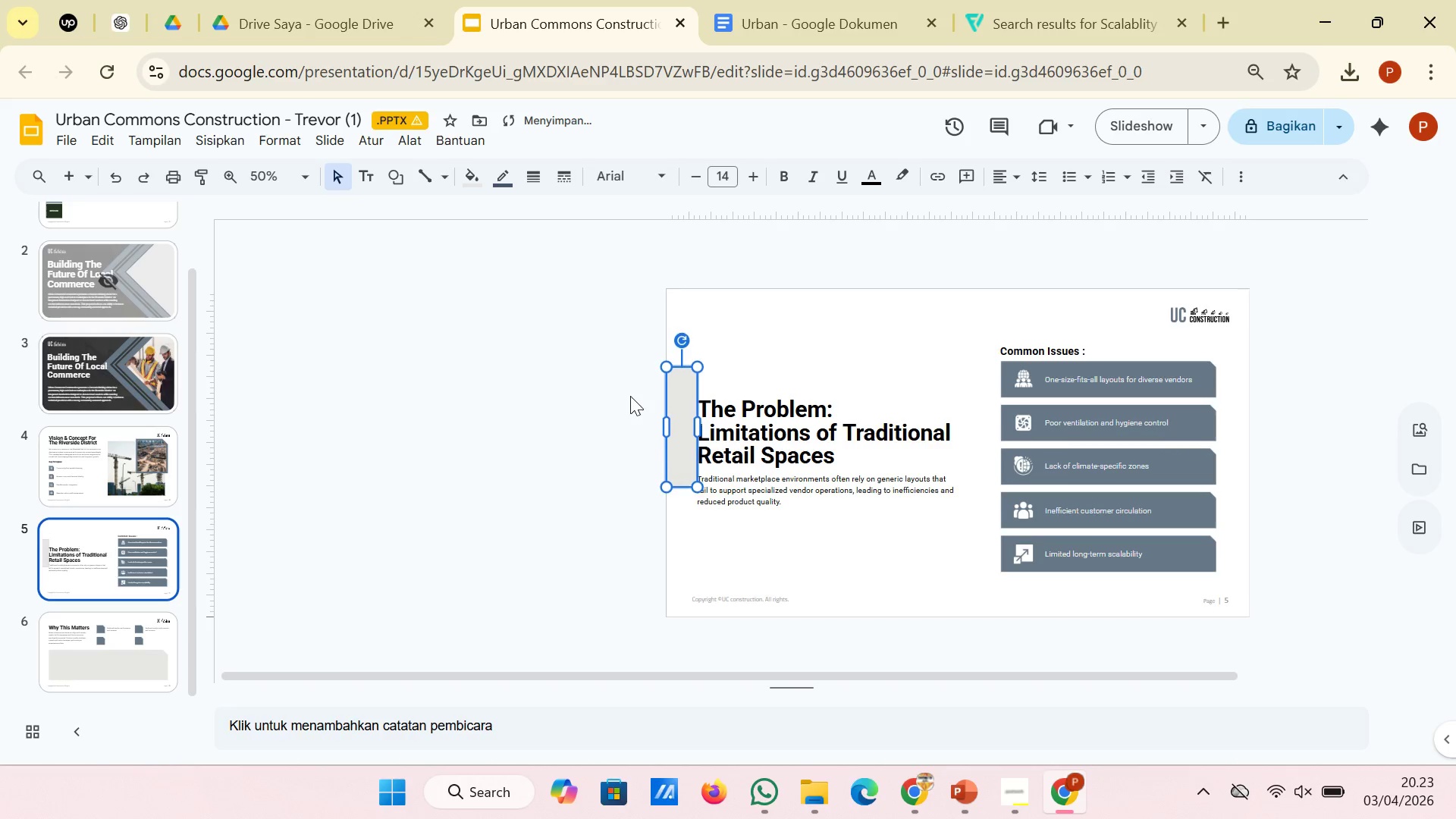 
key(ArrowDown)
 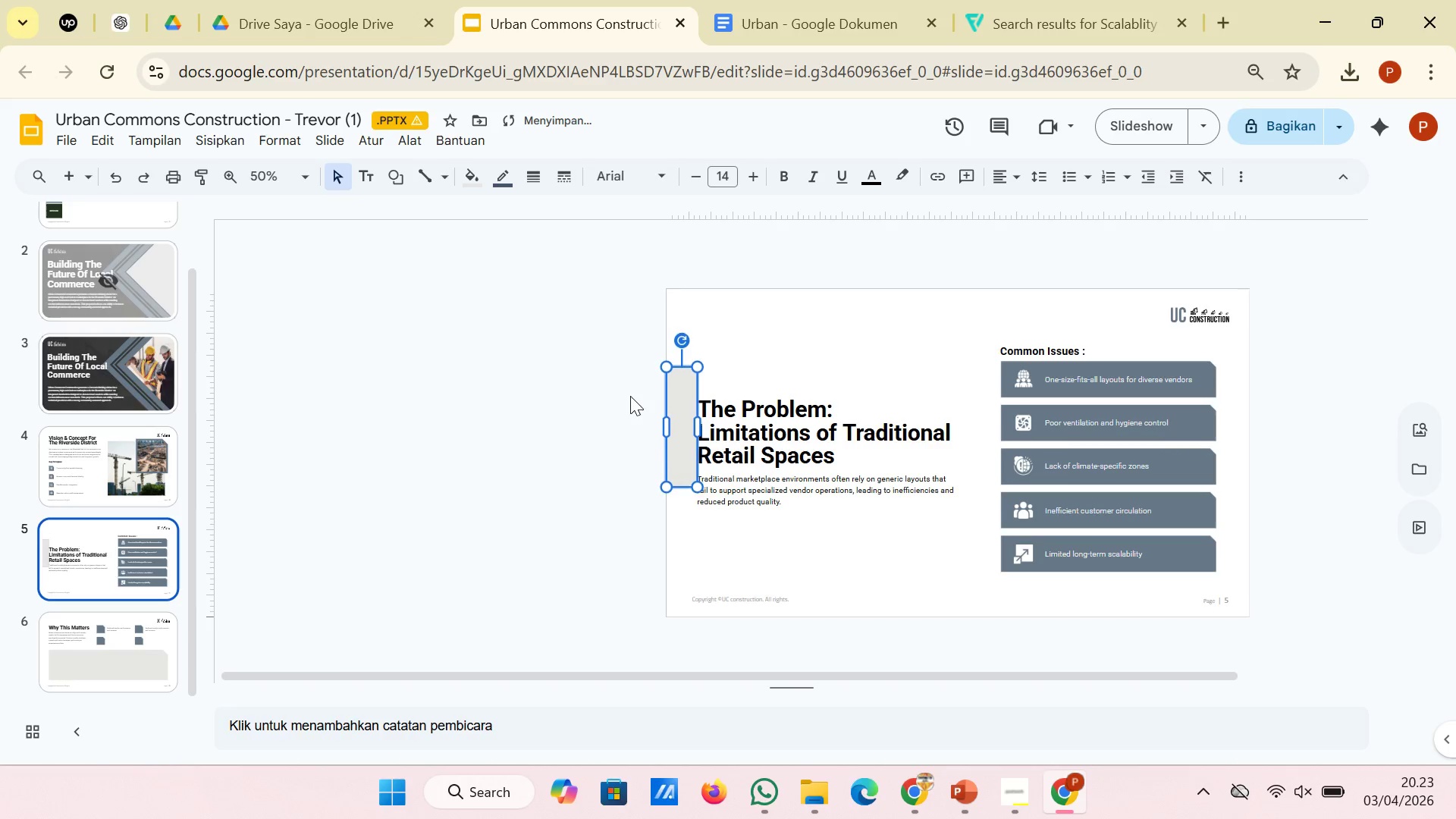 
key(ArrowDown)
 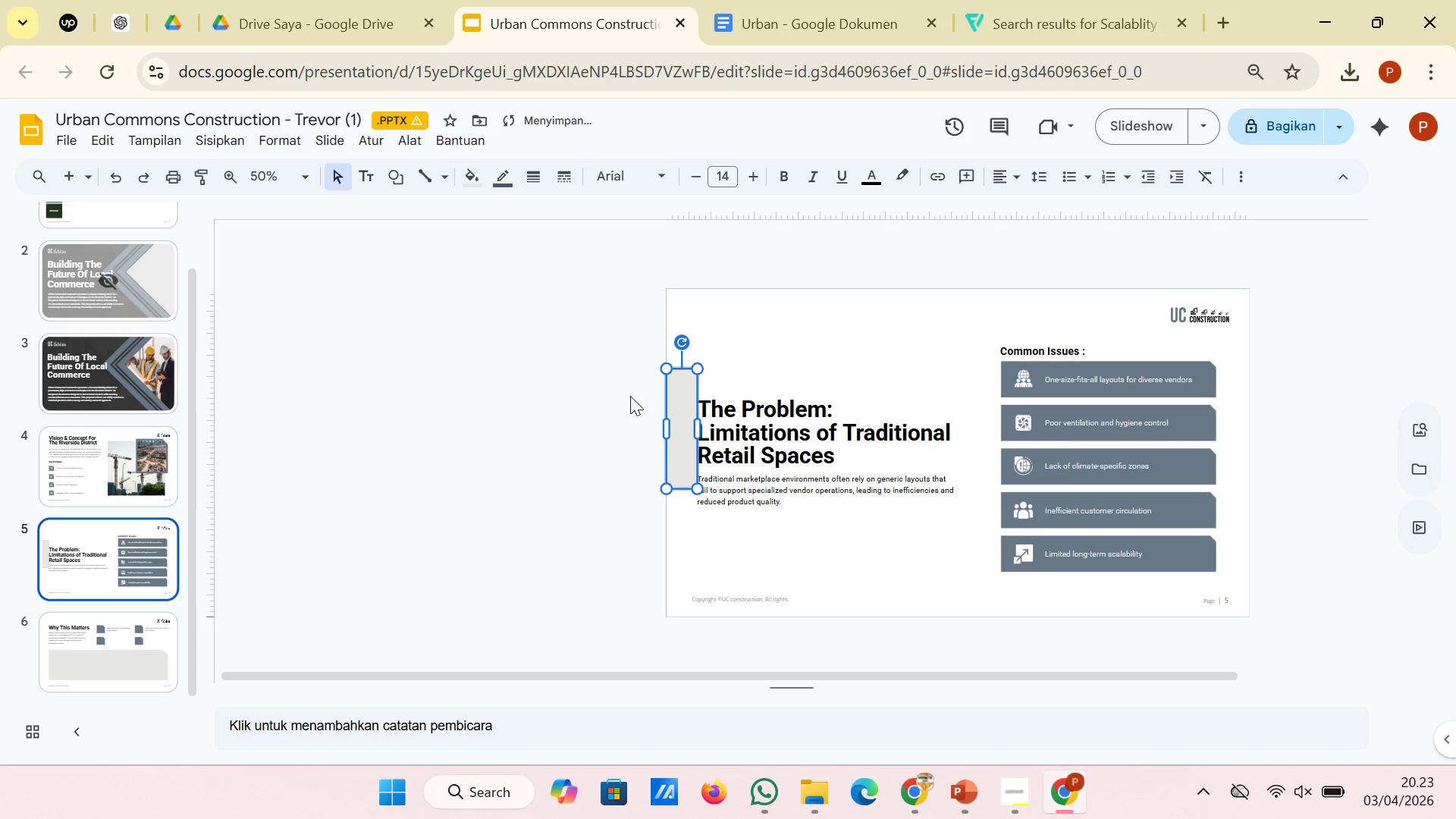 
key(ArrowDown)
 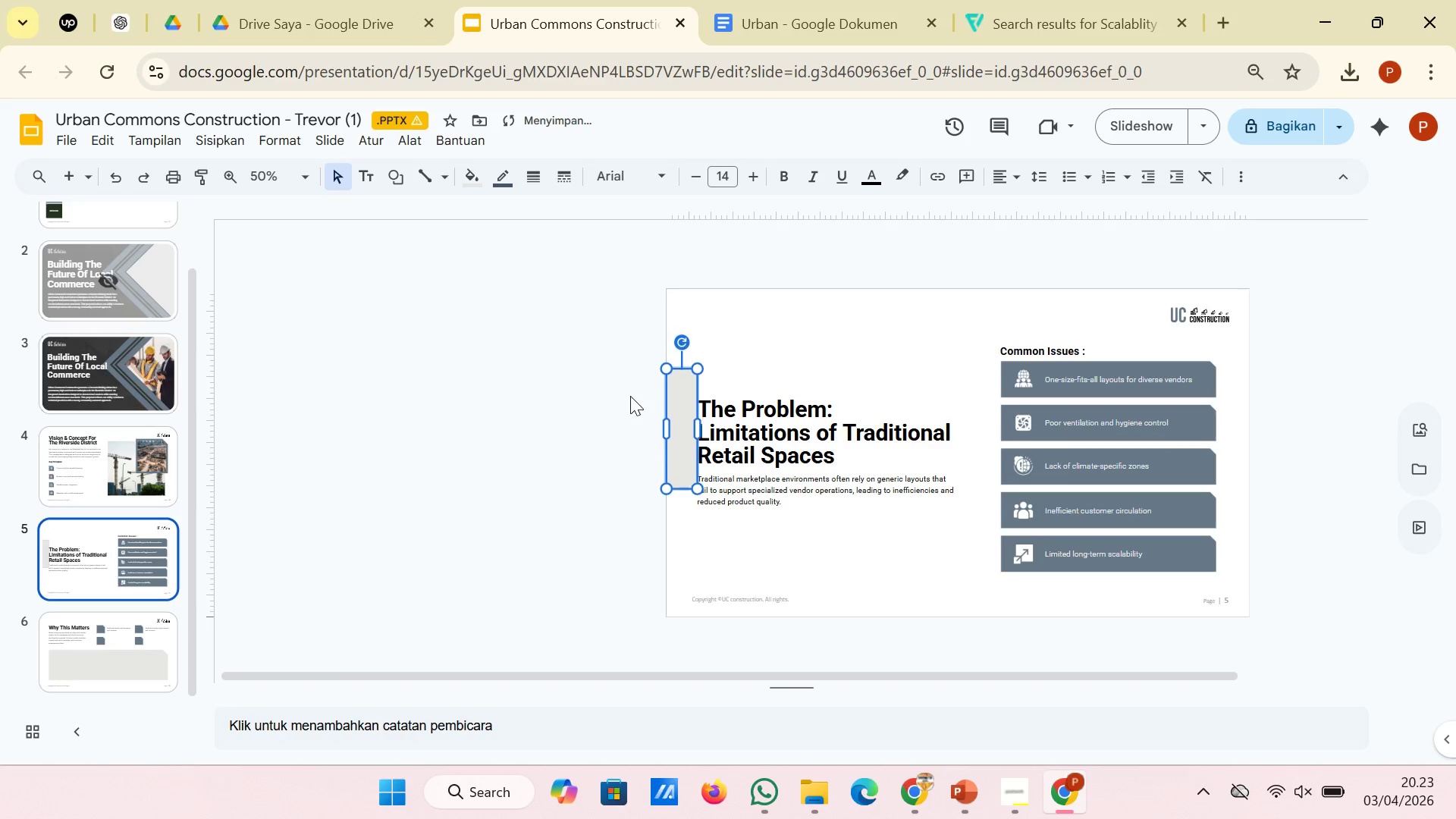 
key(ArrowDown)
 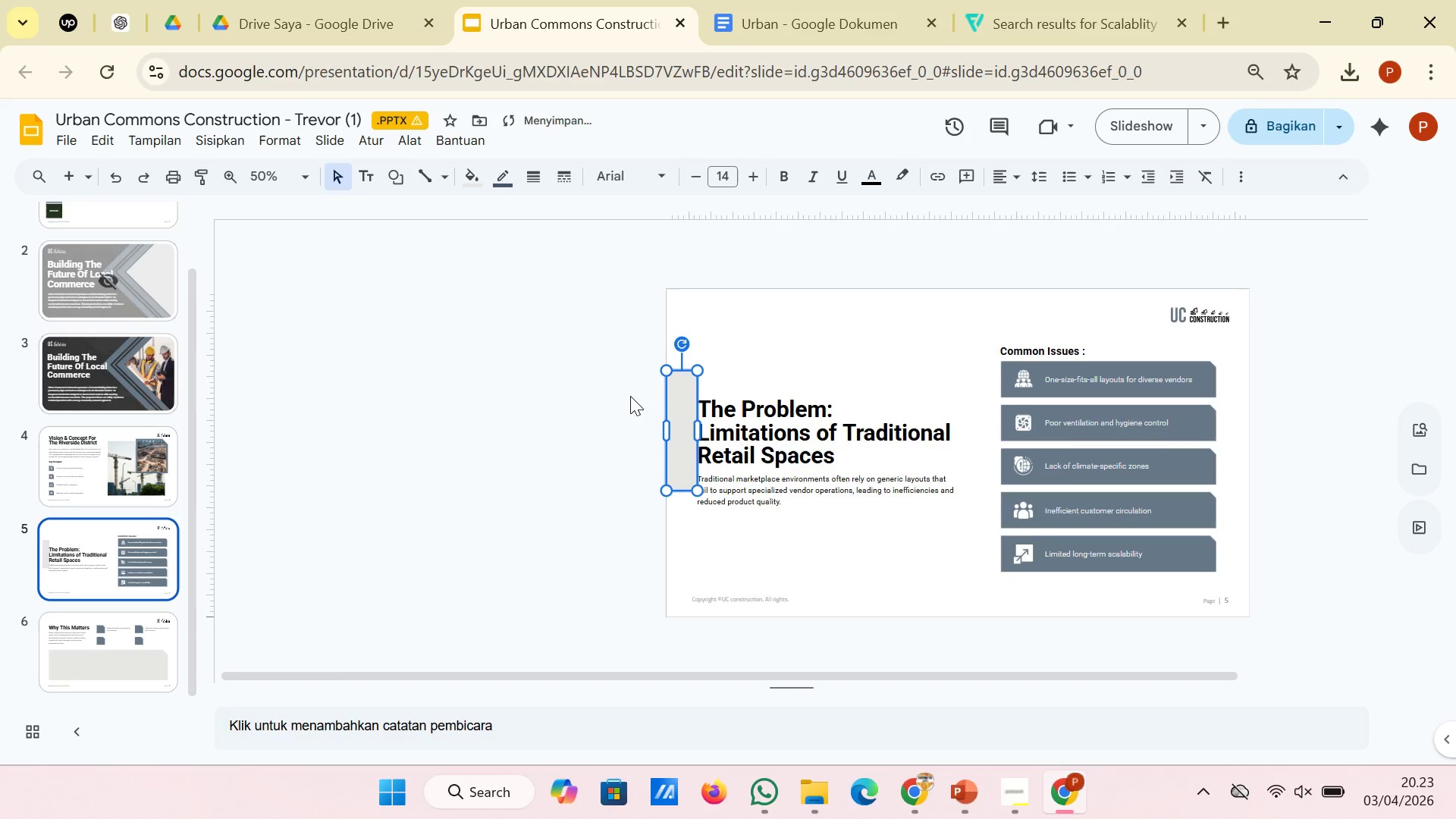 
key(ArrowDown)
 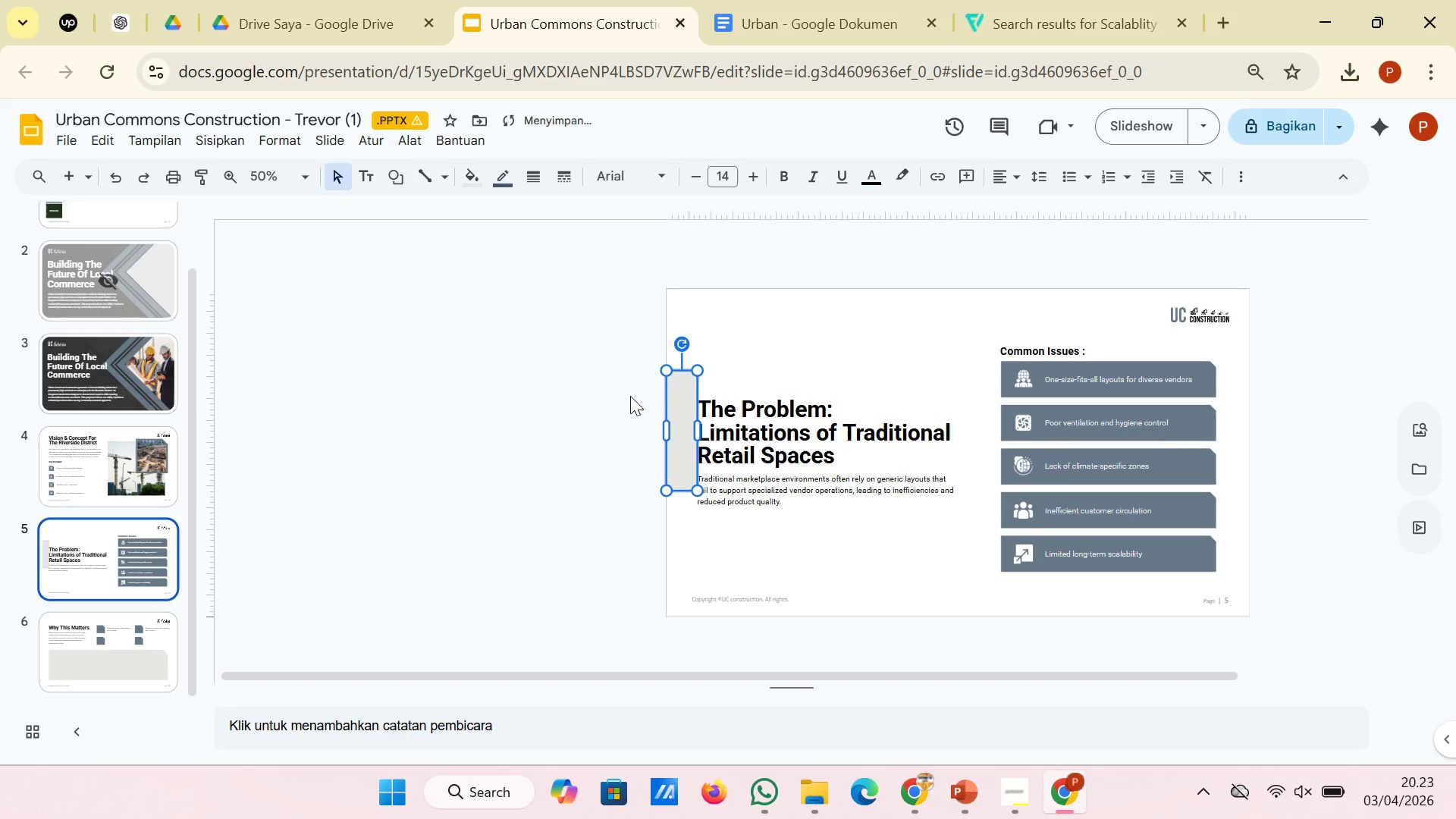 
key(ArrowDown)
 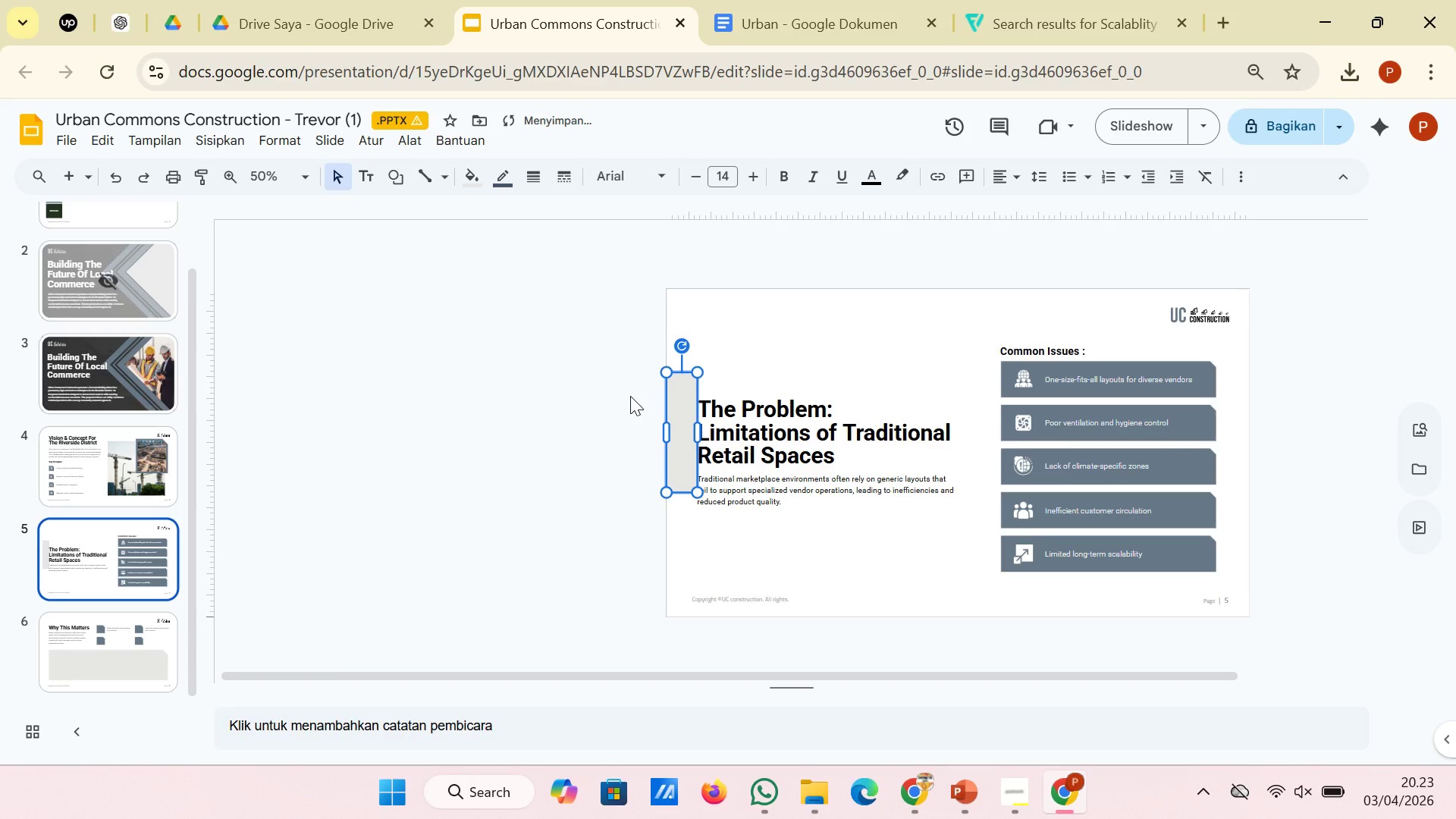 
hold_key(key=ControlLeft, duration=0.42)
 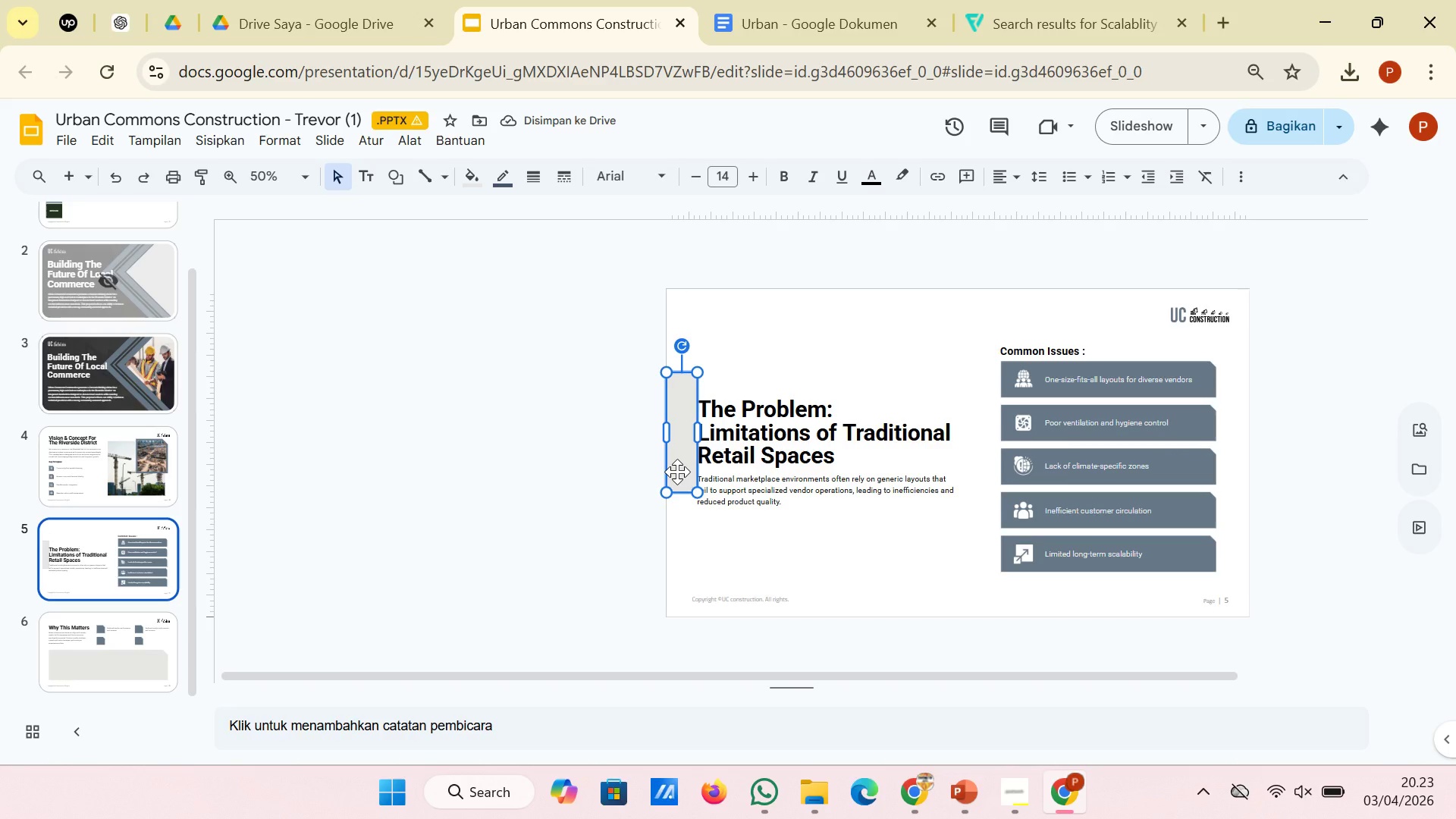 
left_click_drag(start_coordinate=[677, 472], to_coordinate=[1229, 514])
 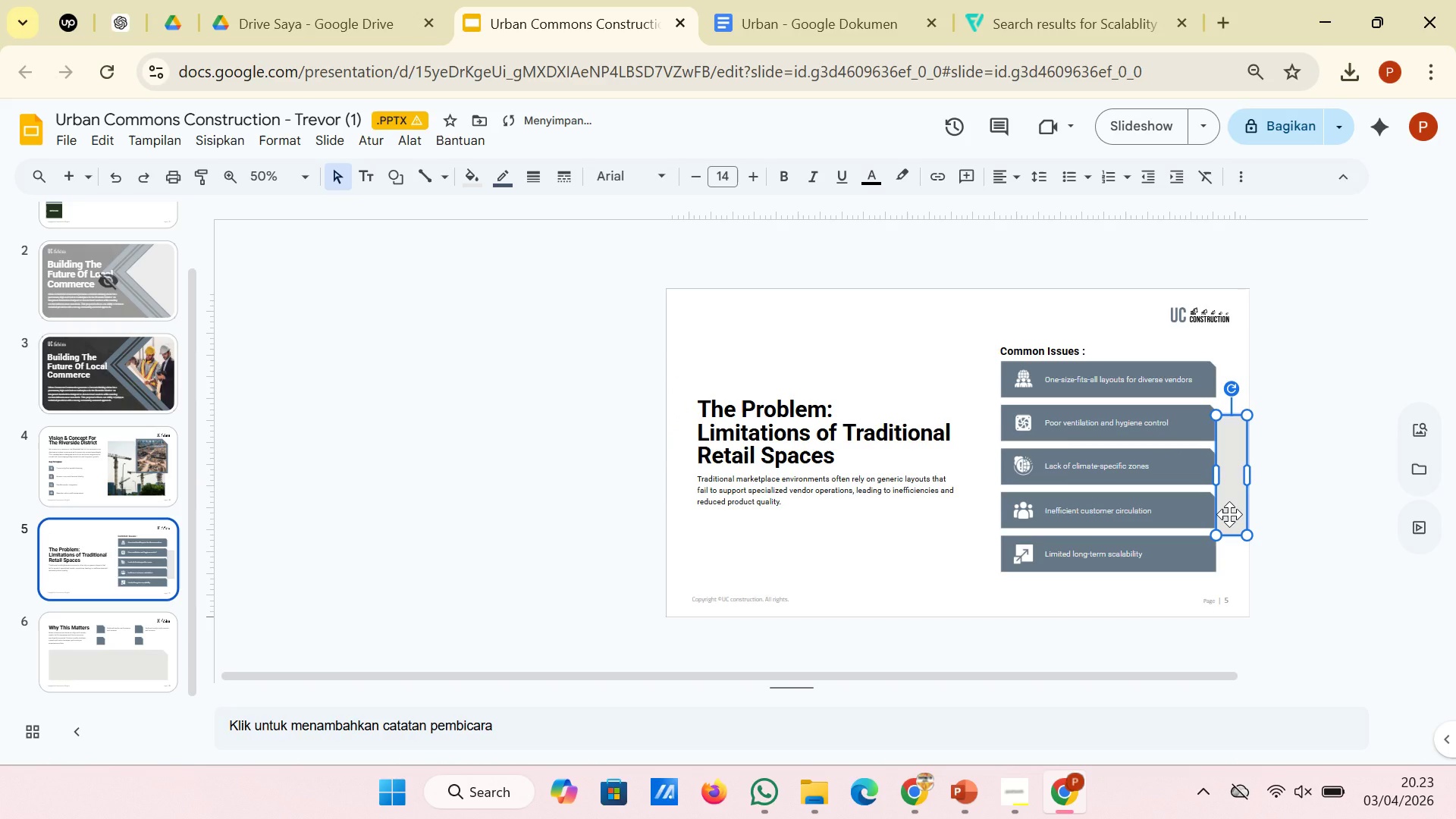 
key(Control+X)
 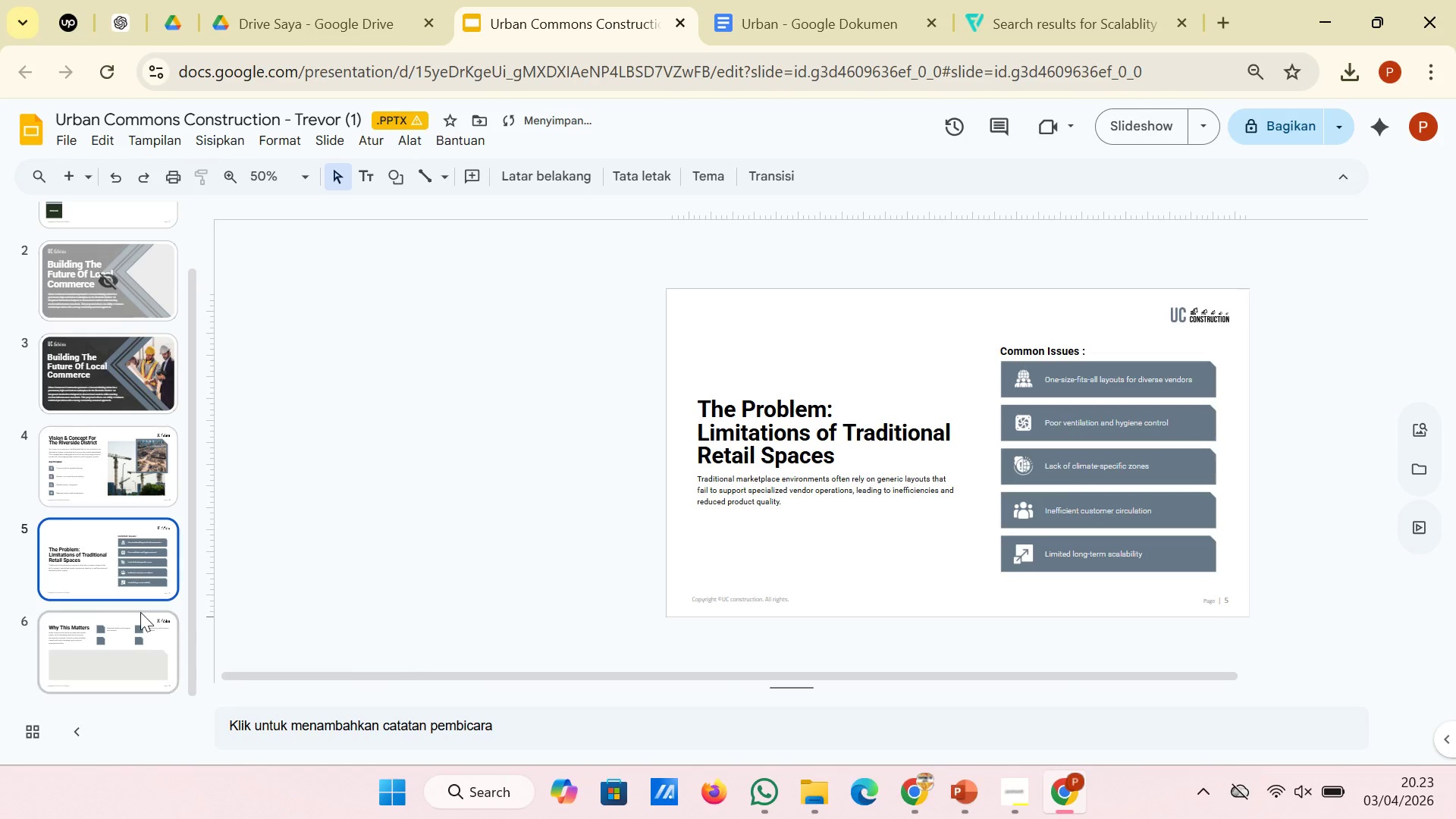 
left_click([139, 618])
 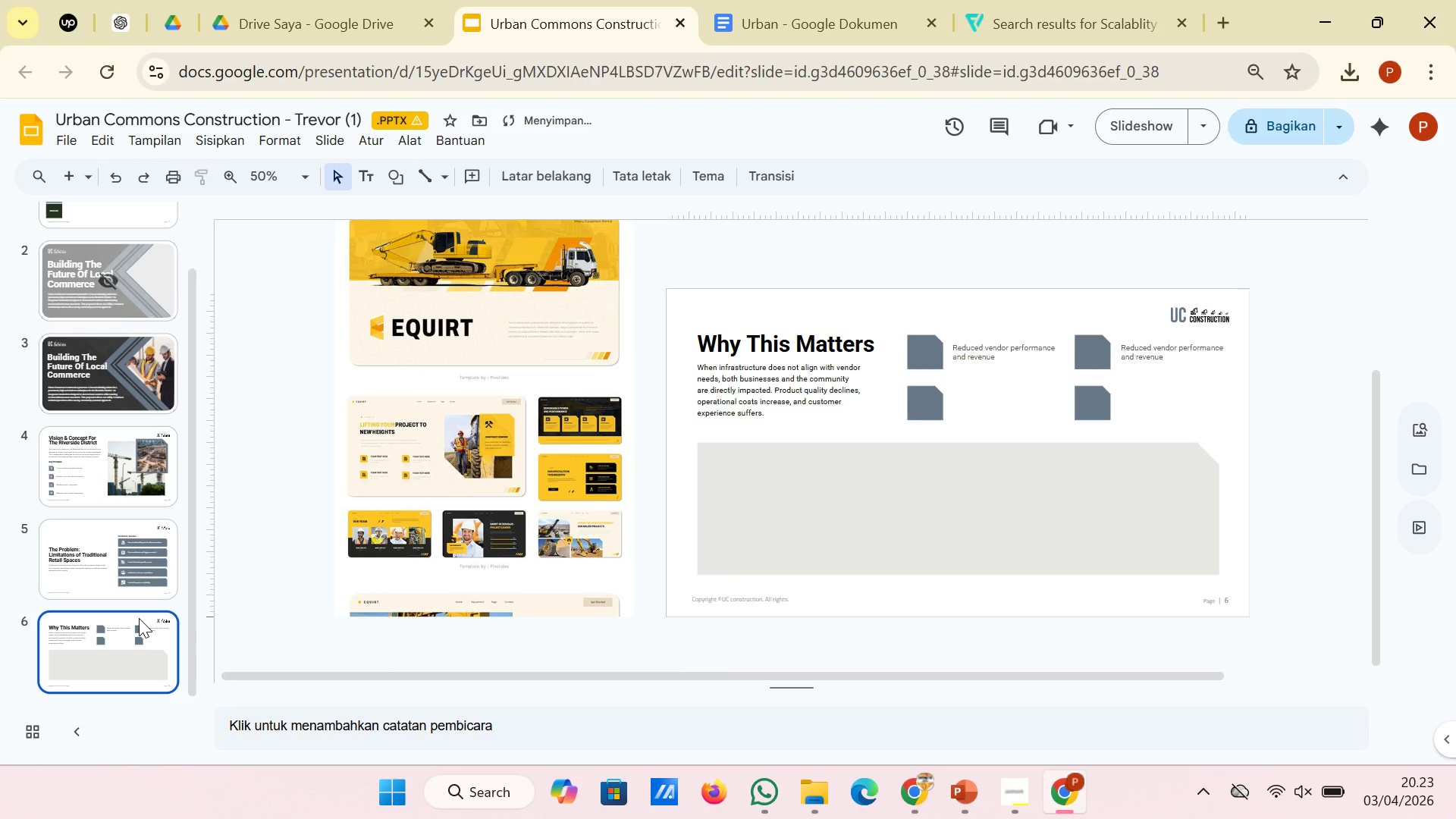 
key(Control+V)
 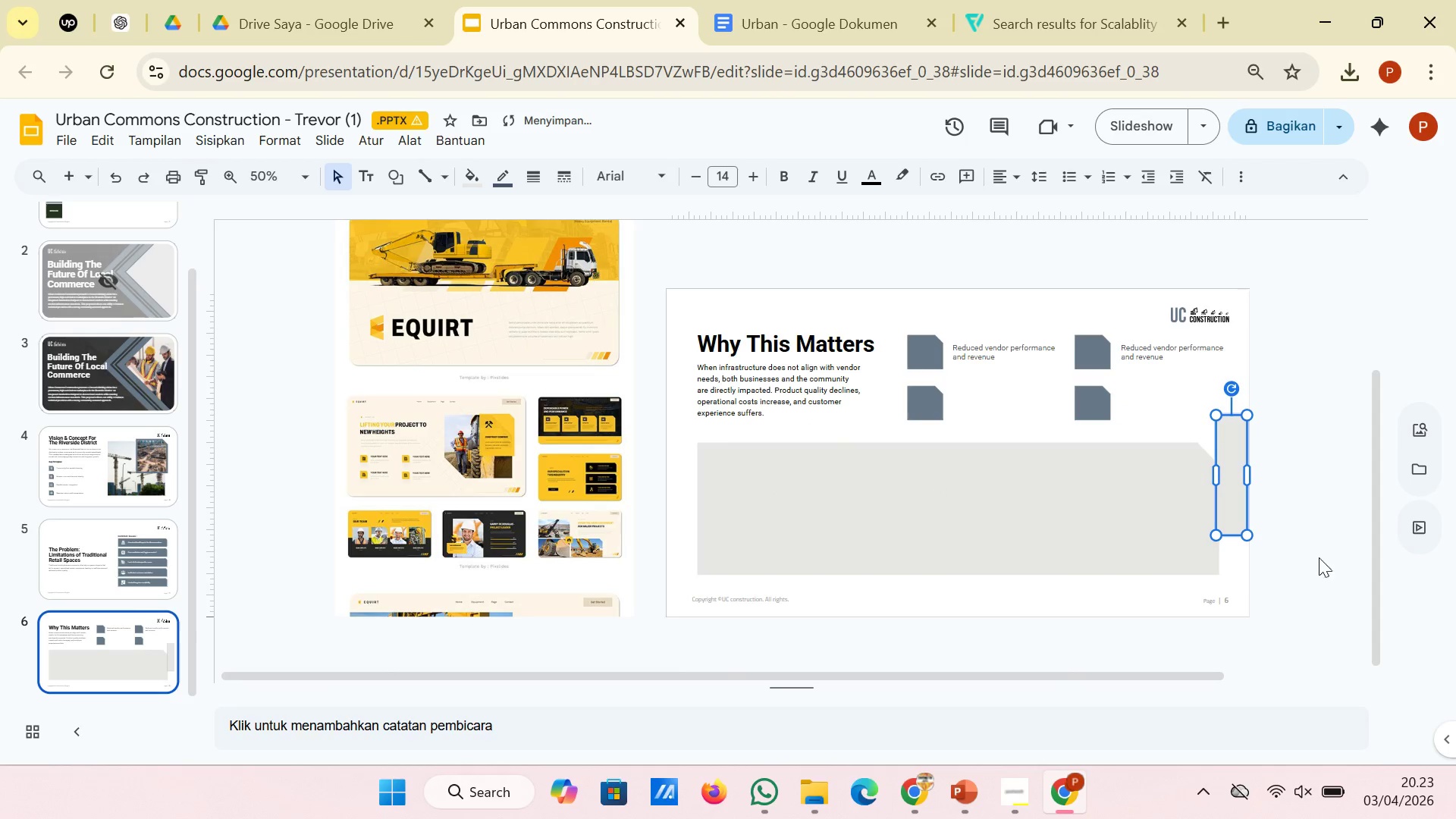 
left_click([1257, 569])
 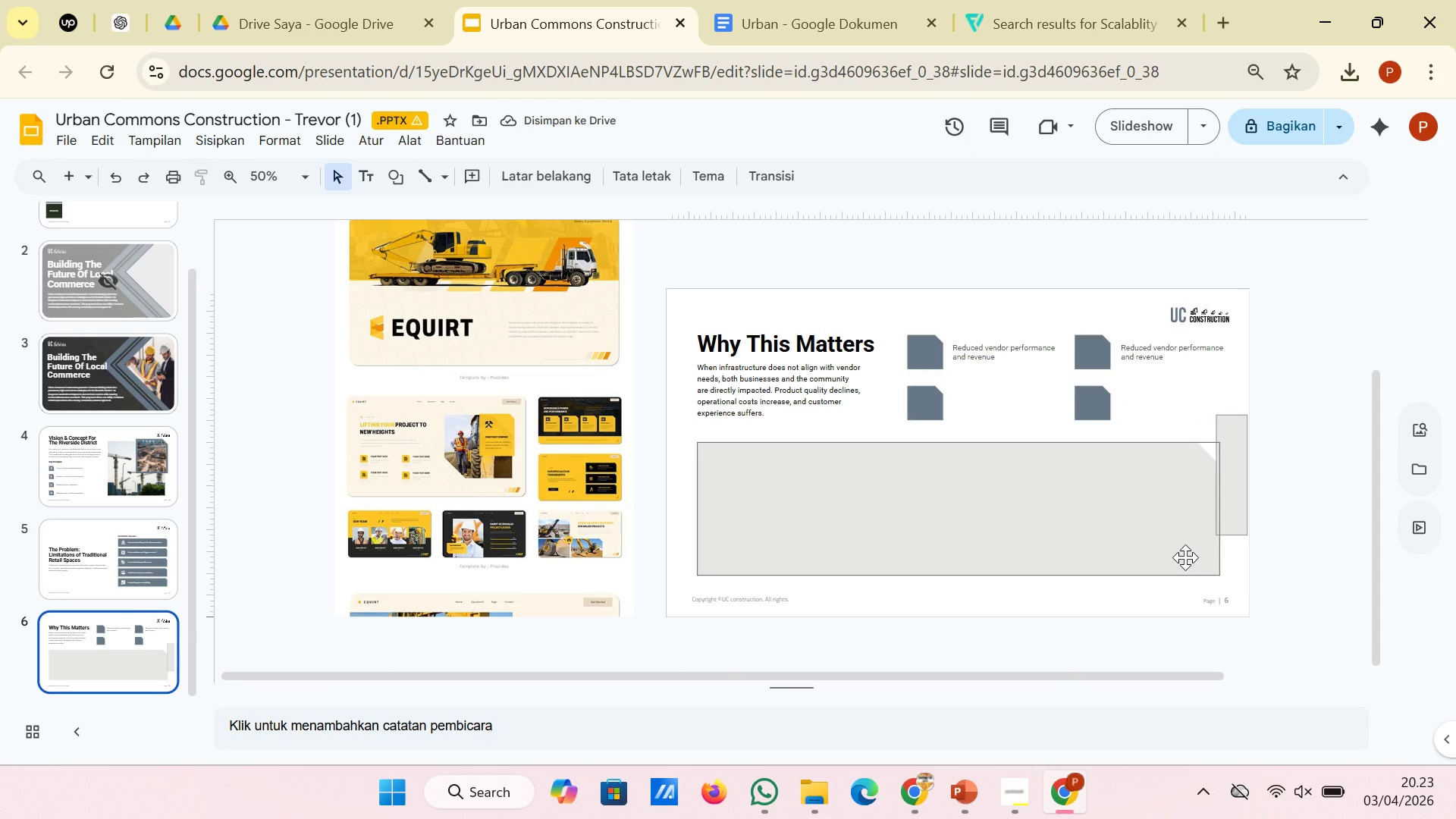 
left_click([1185, 557])
 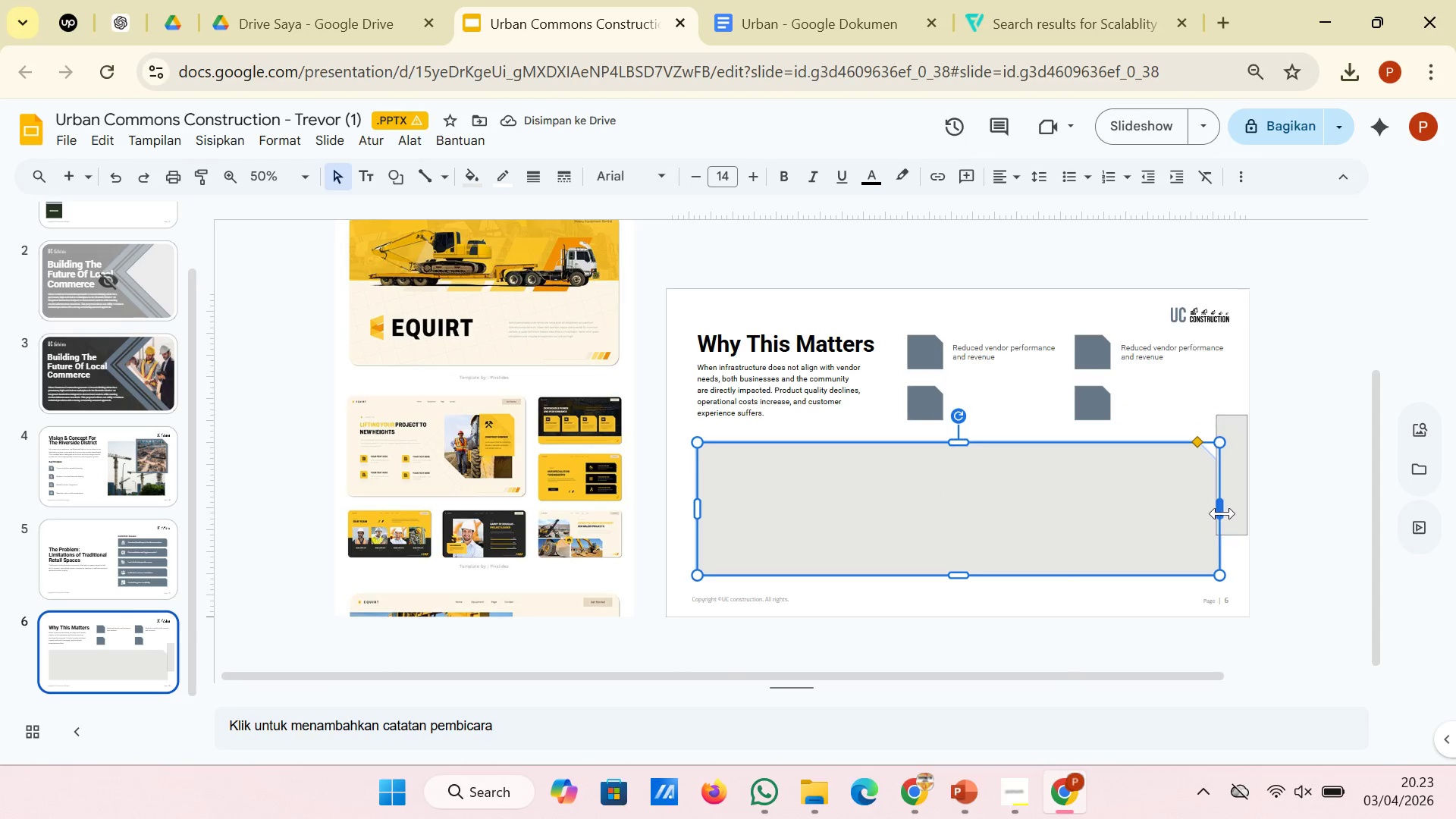 
left_click_drag(start_coordinate=[1222, 511], to_coordinate=[1216, 511])
 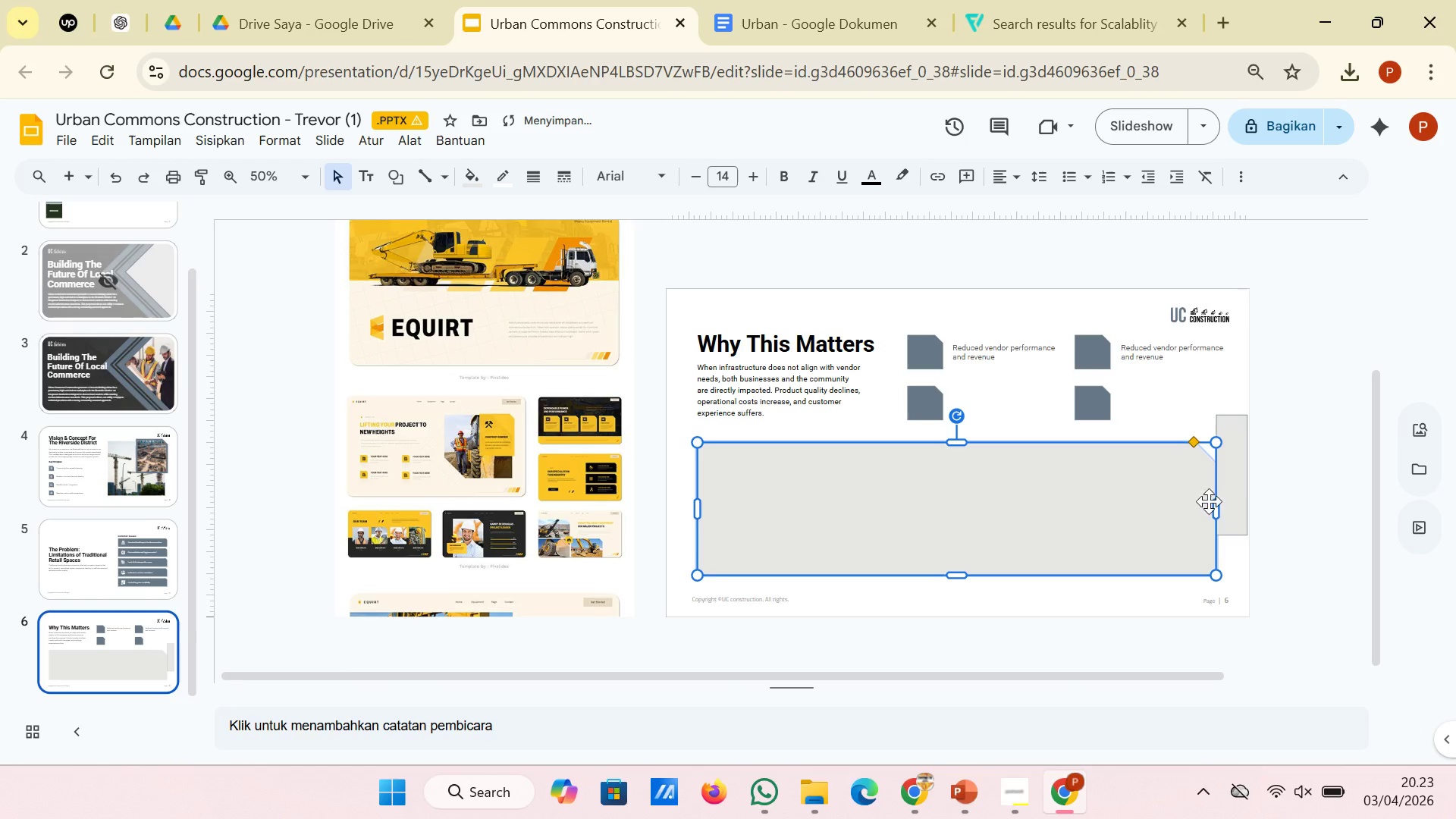 
left_click([1232, 500])
 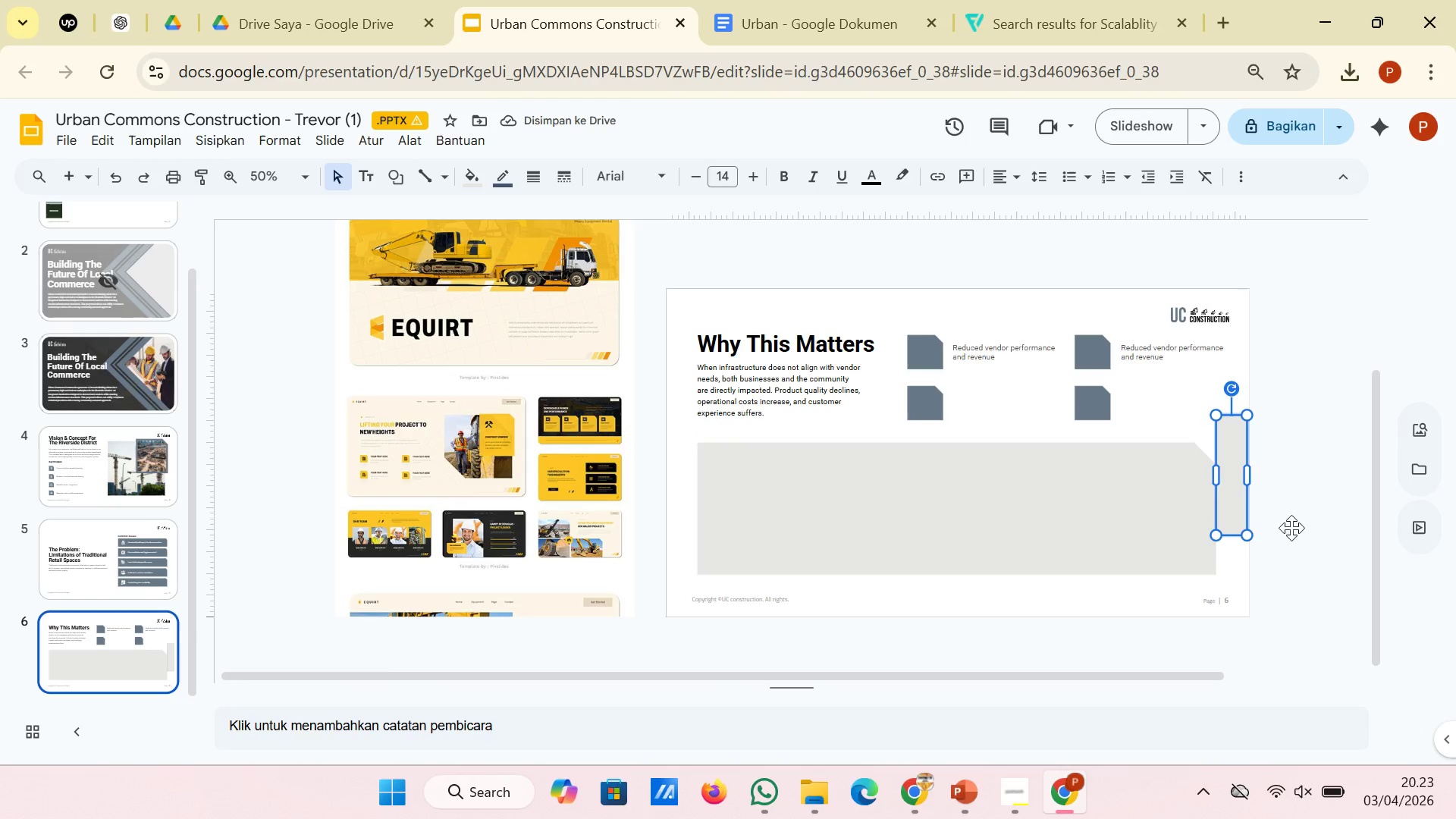 
left_click([1291, 528])
 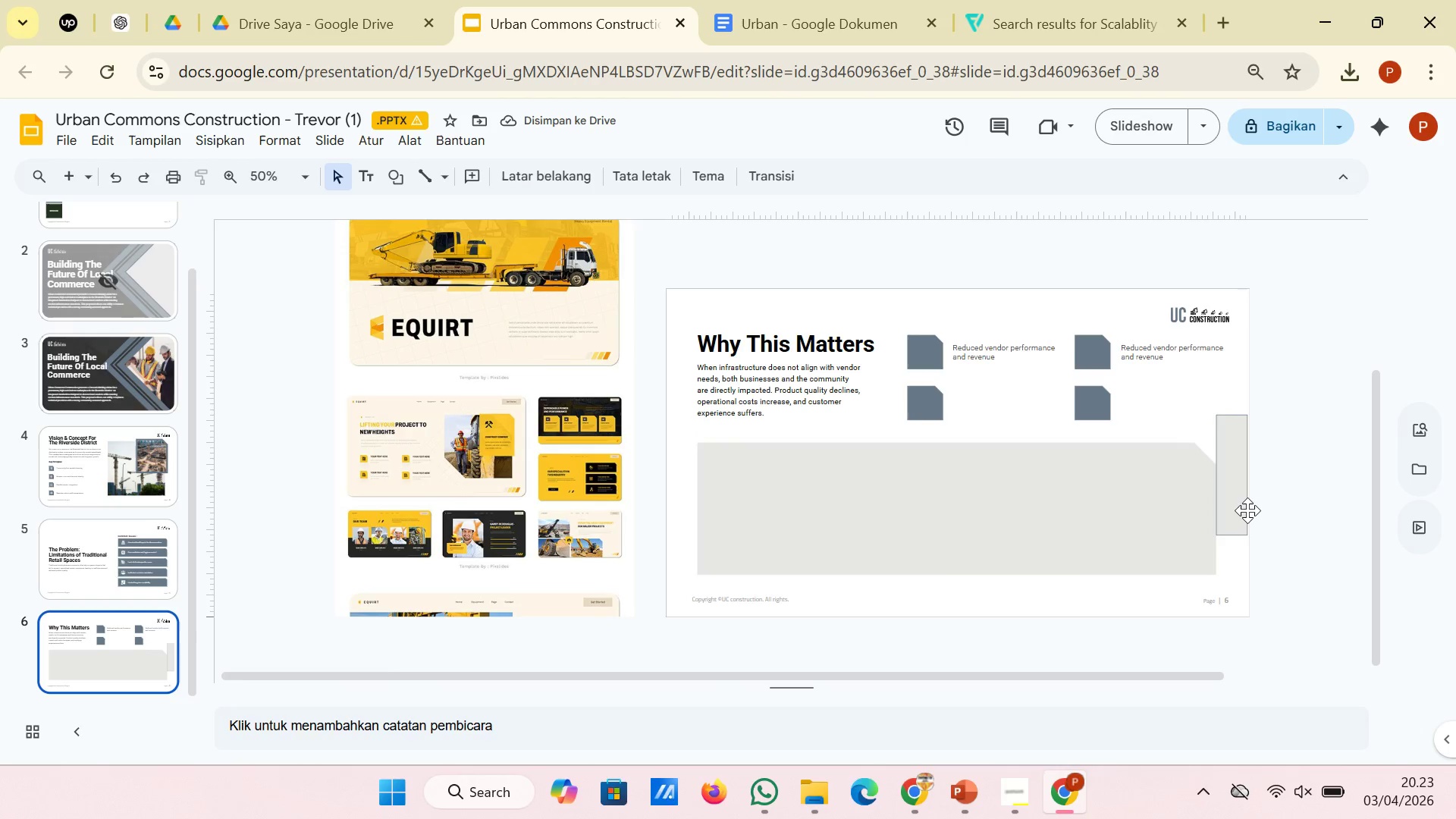 
key(Control+Z)
 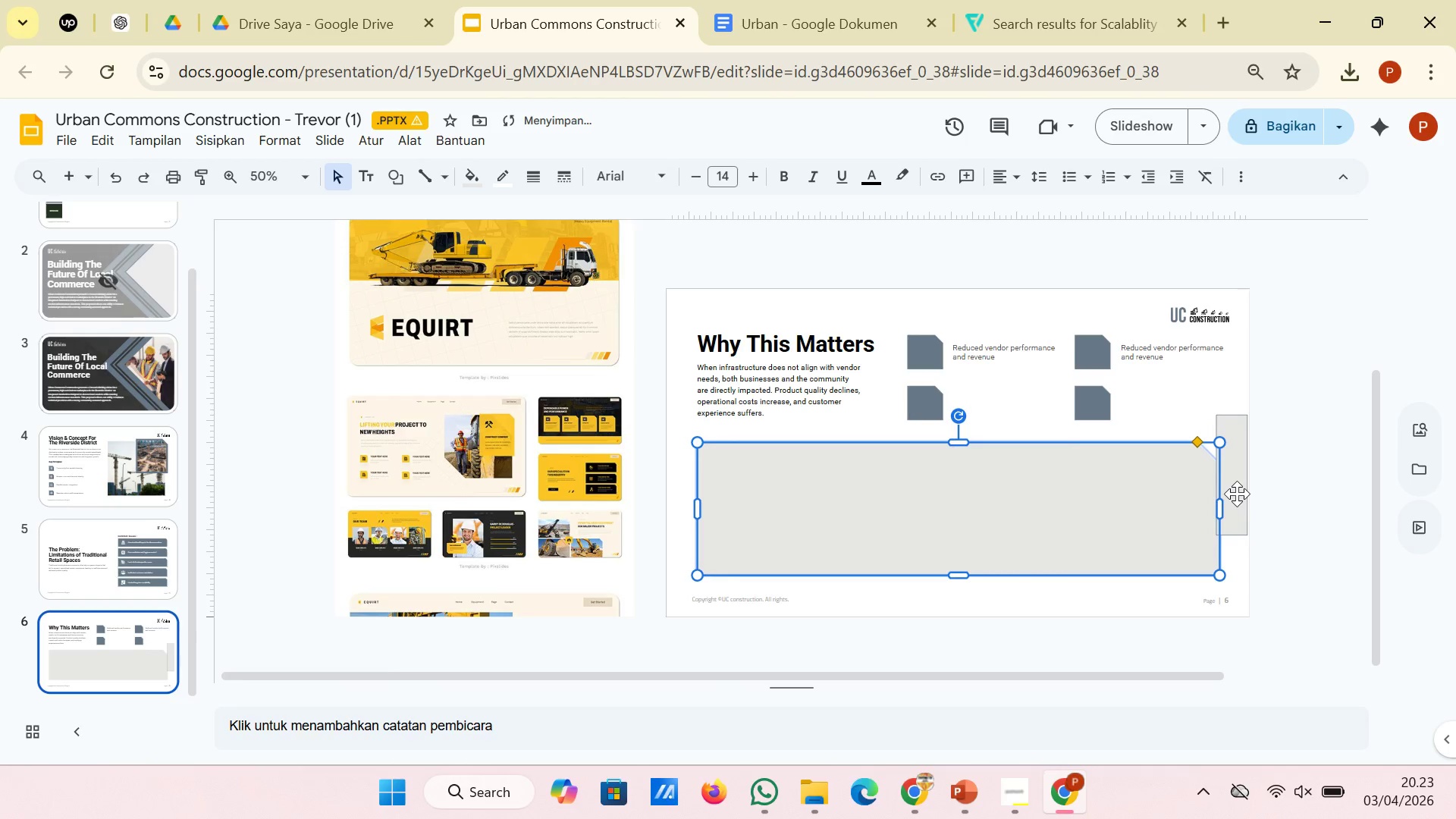 
left_click([1237, 494])
 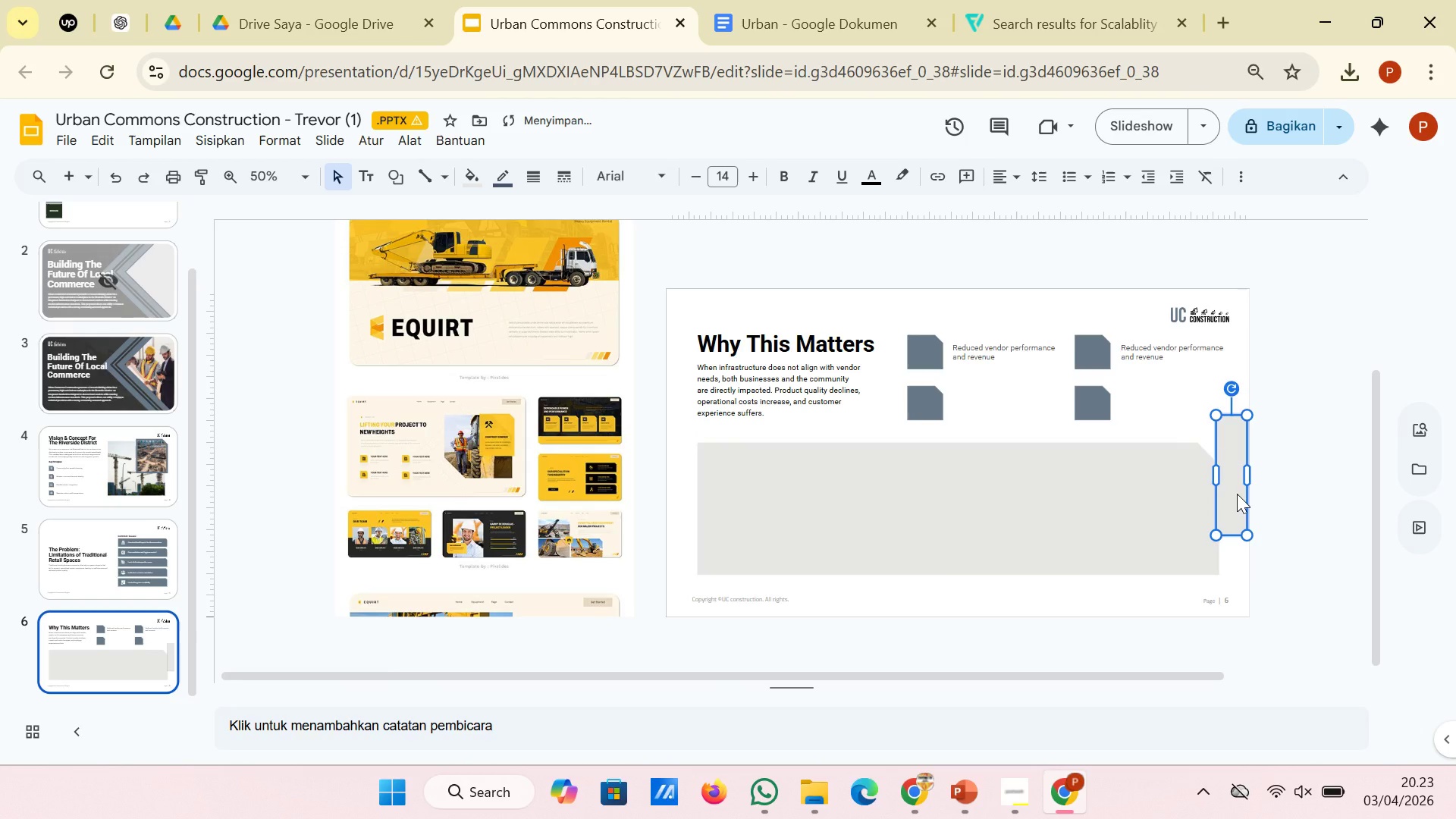 
key(ArrowRight)
 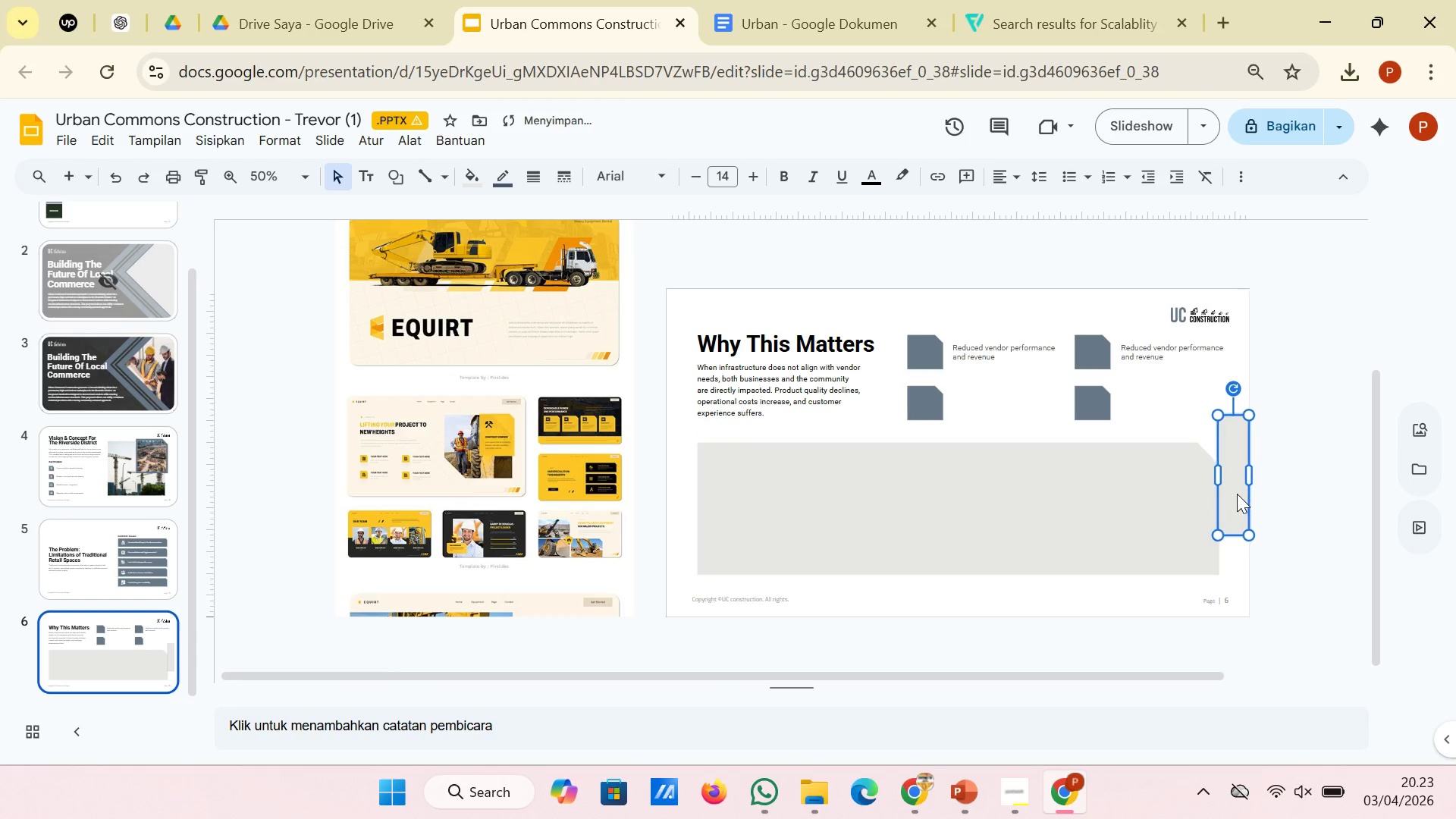 
key(ArrowRight)
 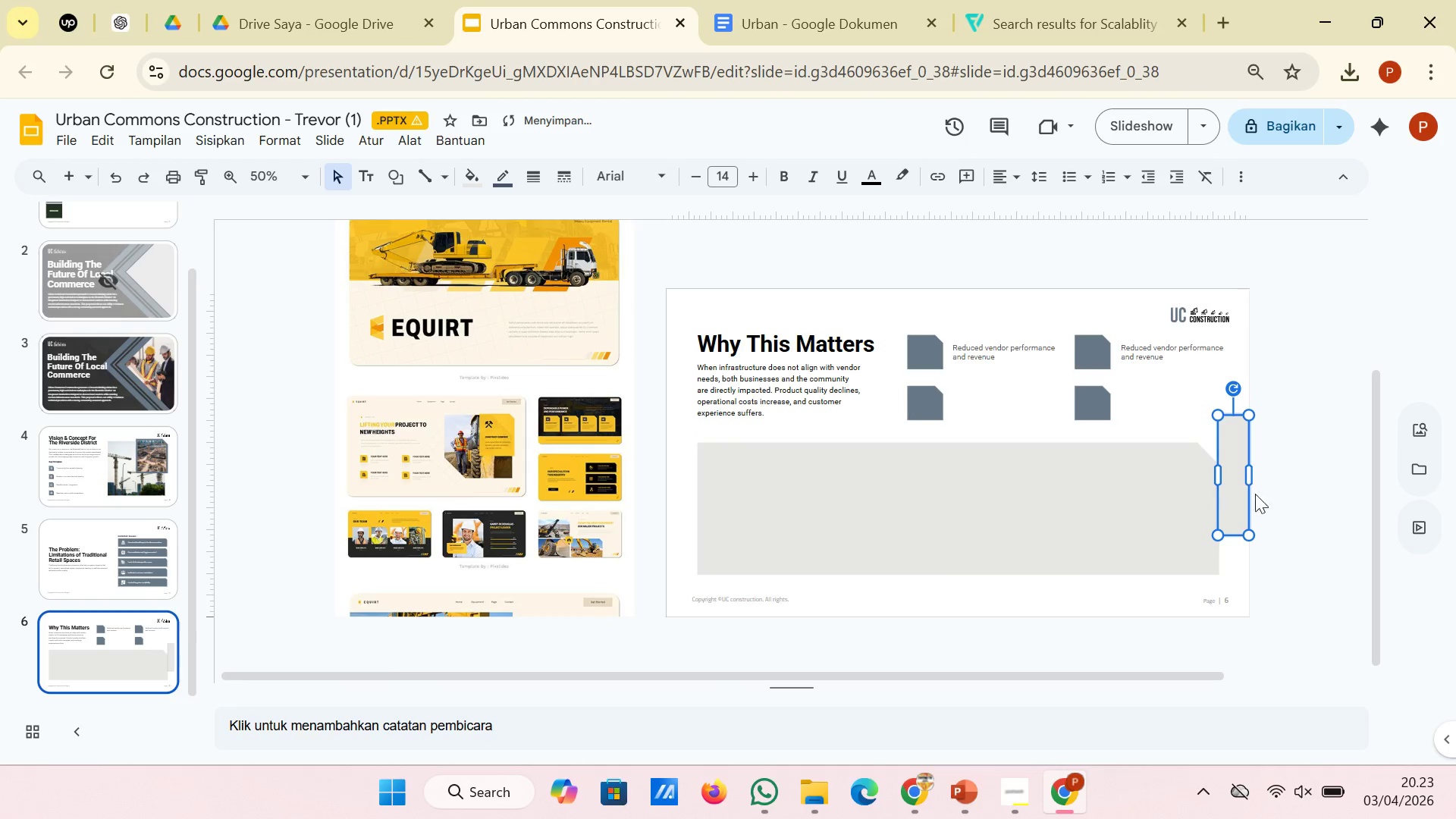 
left_click([1277, 507])
 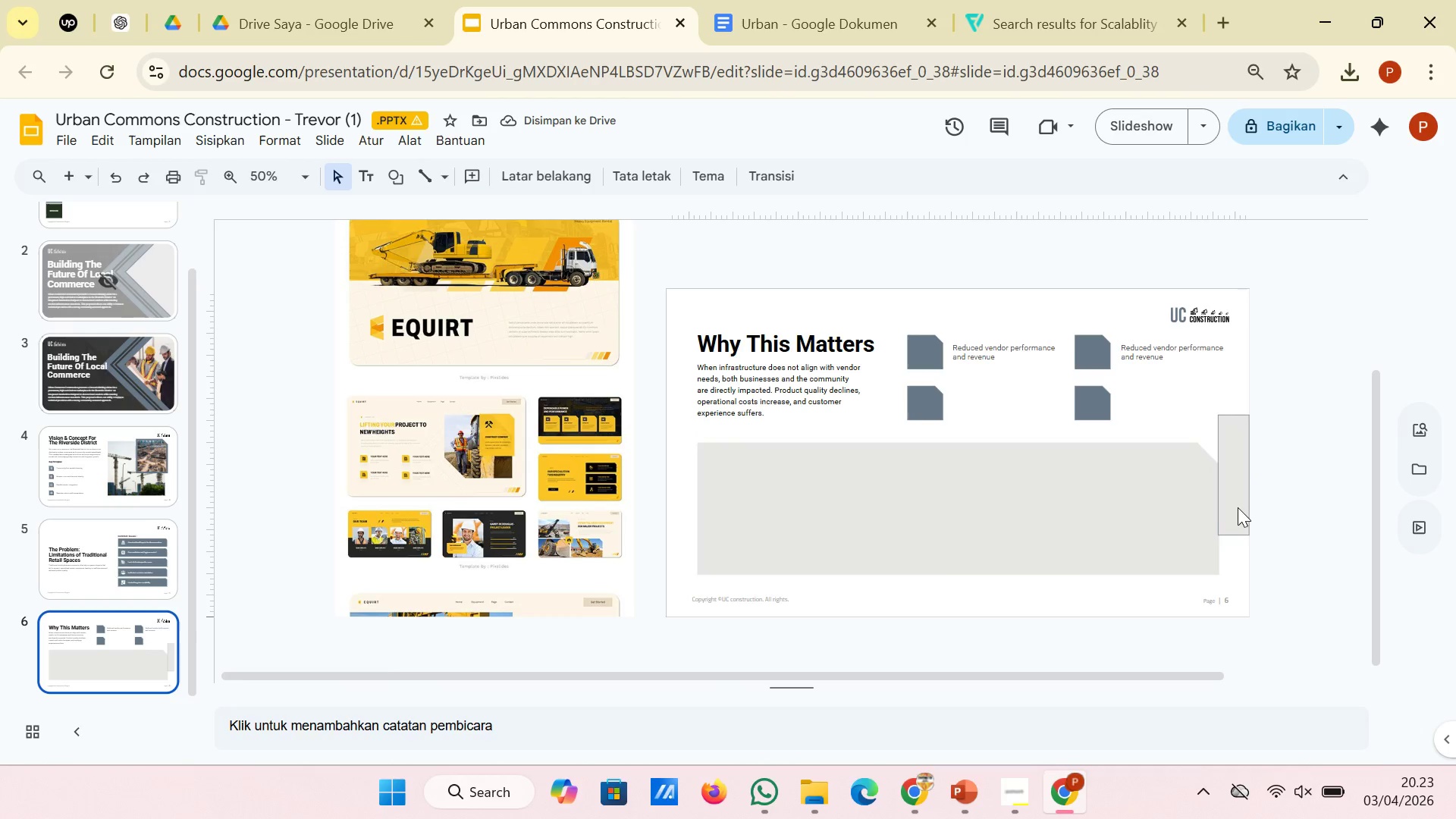 
left_click([1200, 509])
 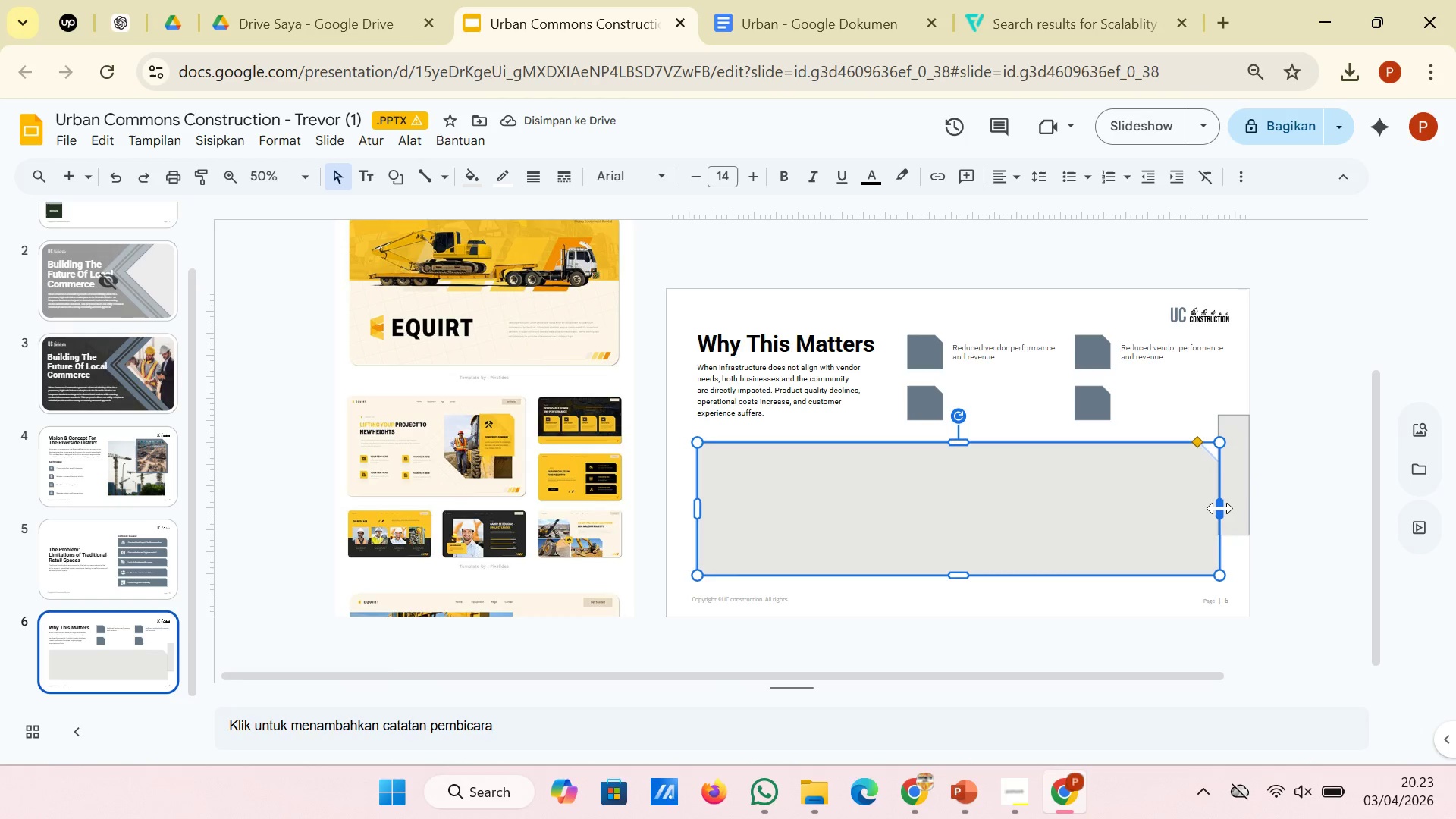 
left_click_drag(start_coordinate=[1219, 508], to_coordinate=[1216, 508])
 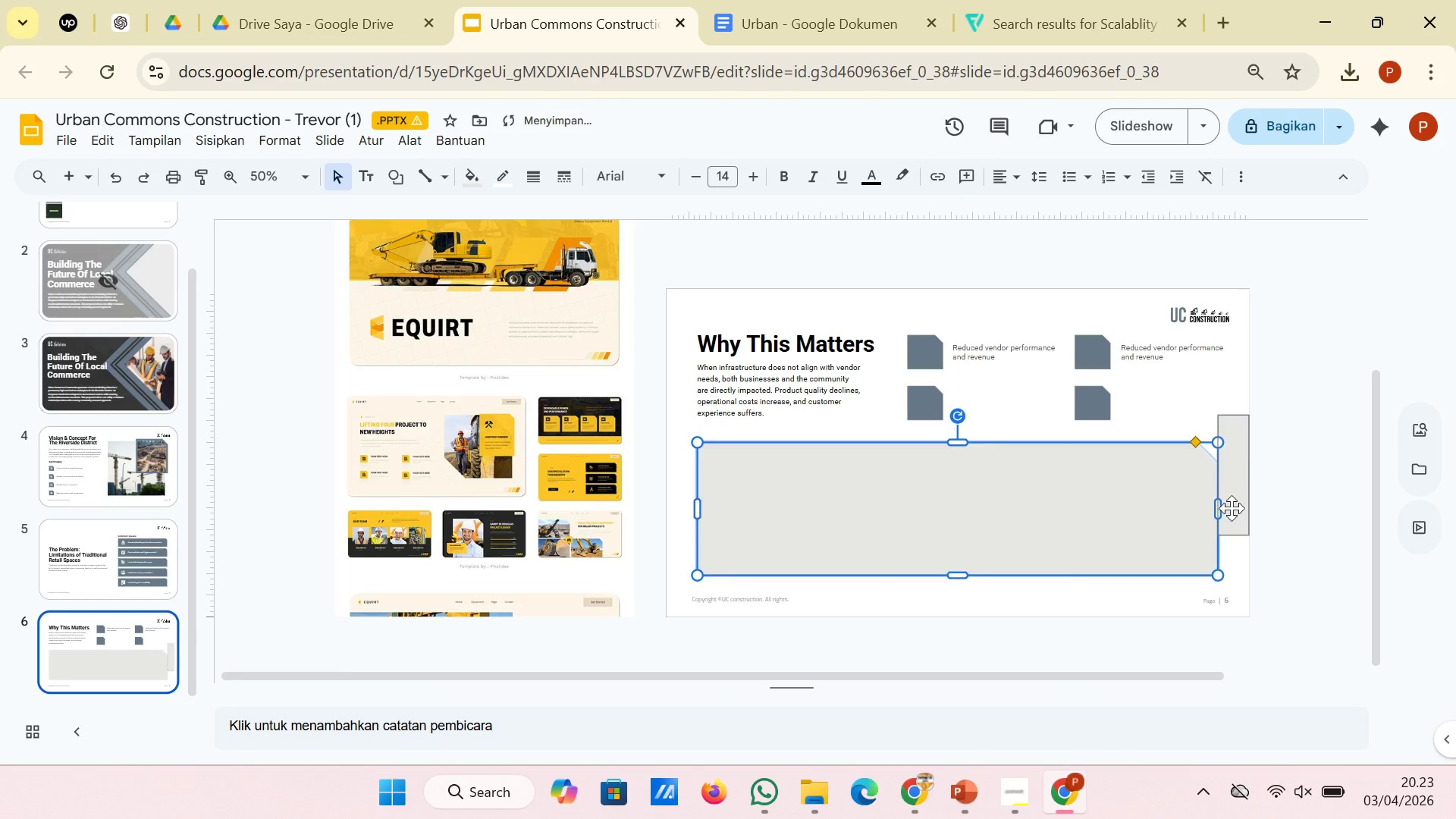 
left_click([1232, 508])
 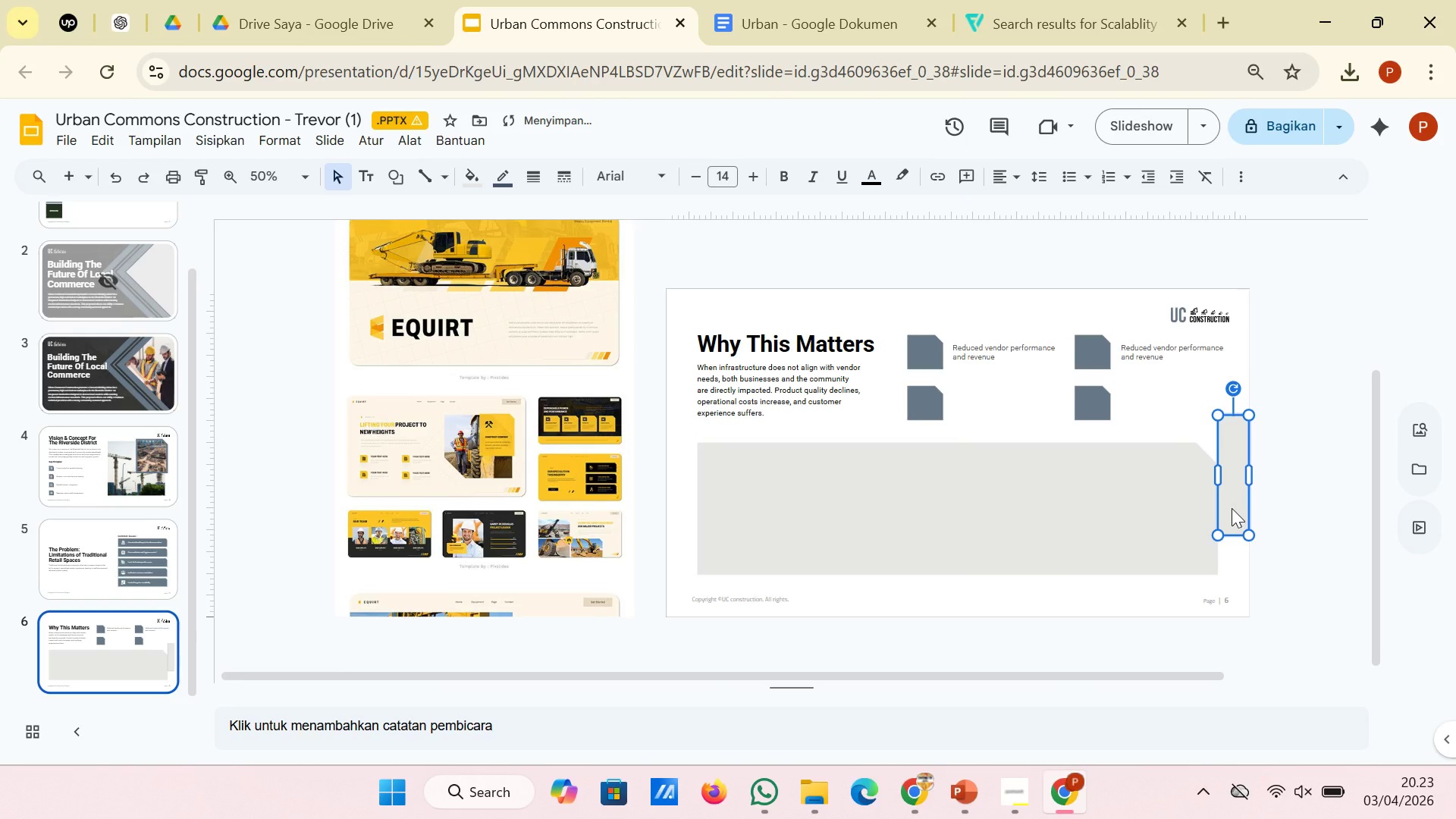 
key(Control+X)
 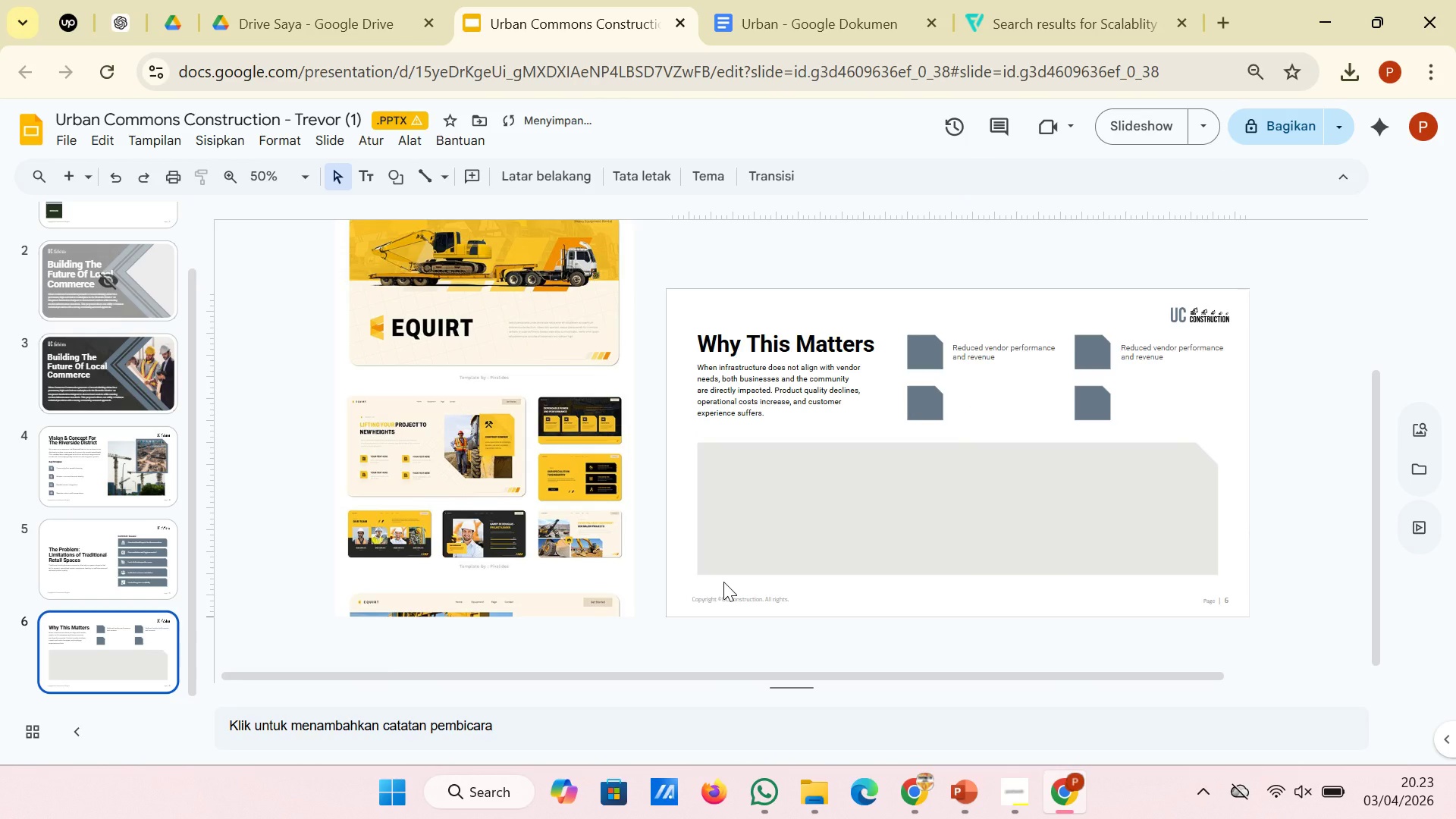 
key(Control+V)
 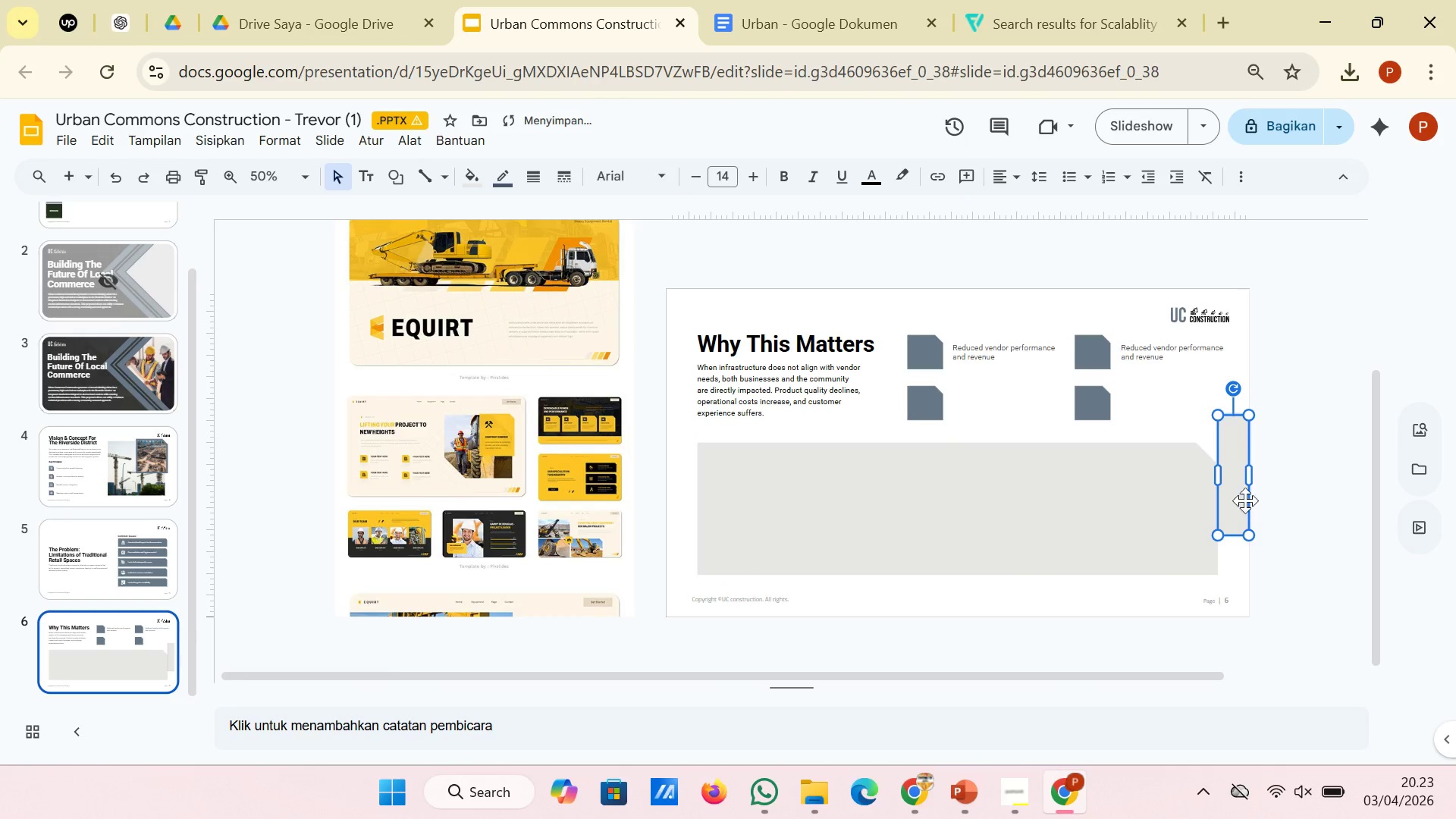 
left_click_drag(start_coordinate=[1241, 501], to_coordinate=[692, 493])
 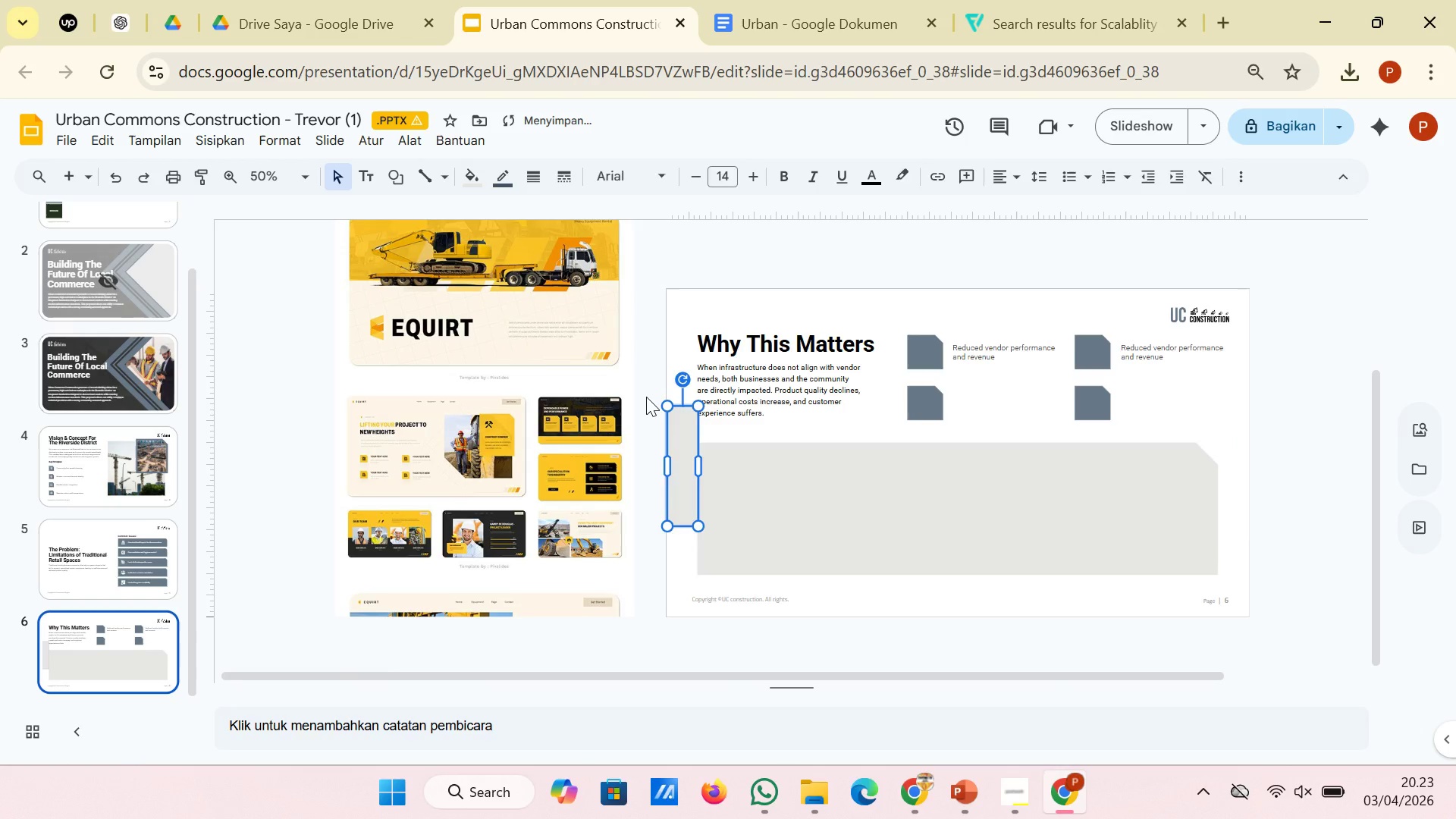 
left_click([646, 397])
 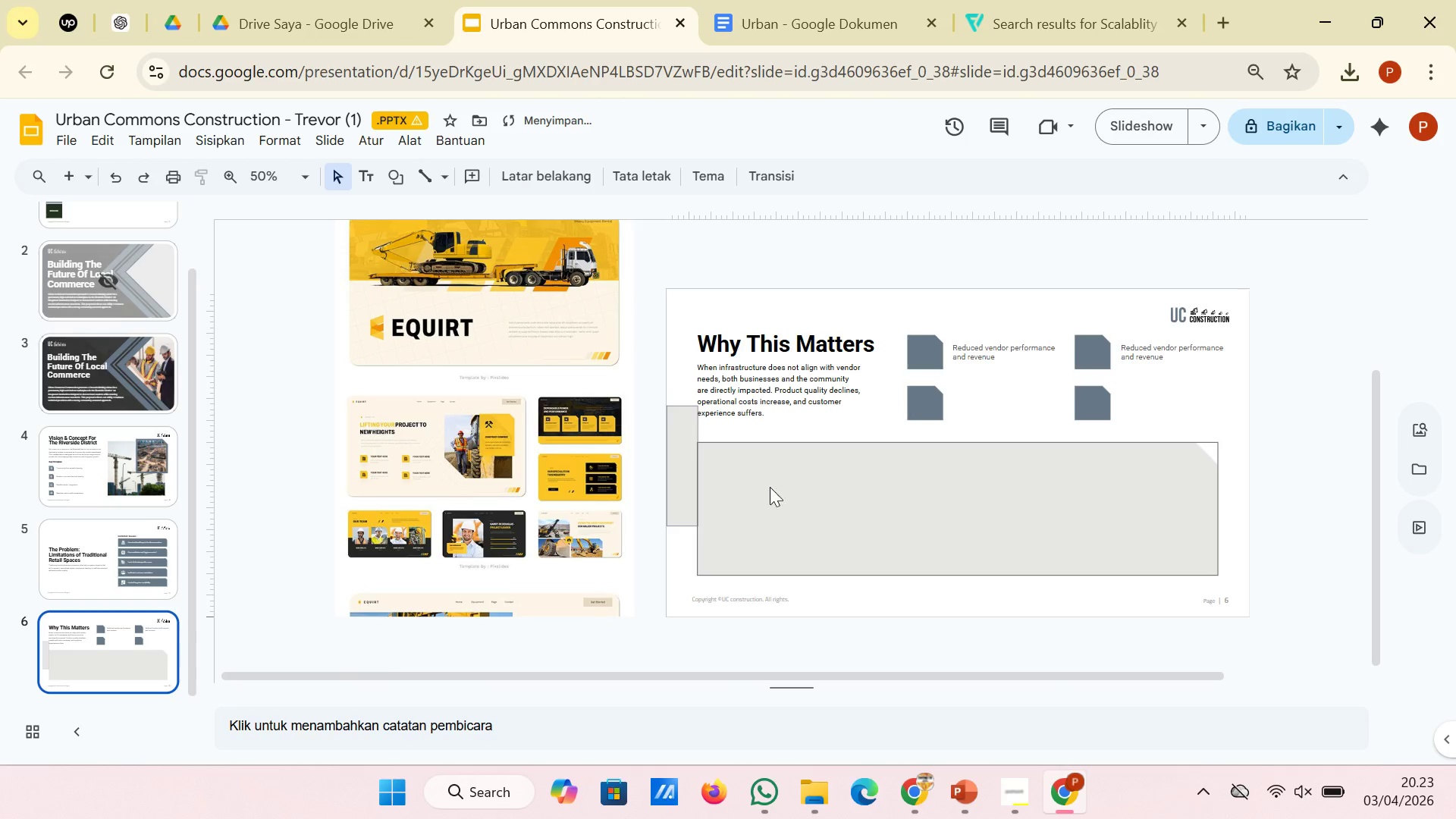 
left_click([776, 493])
 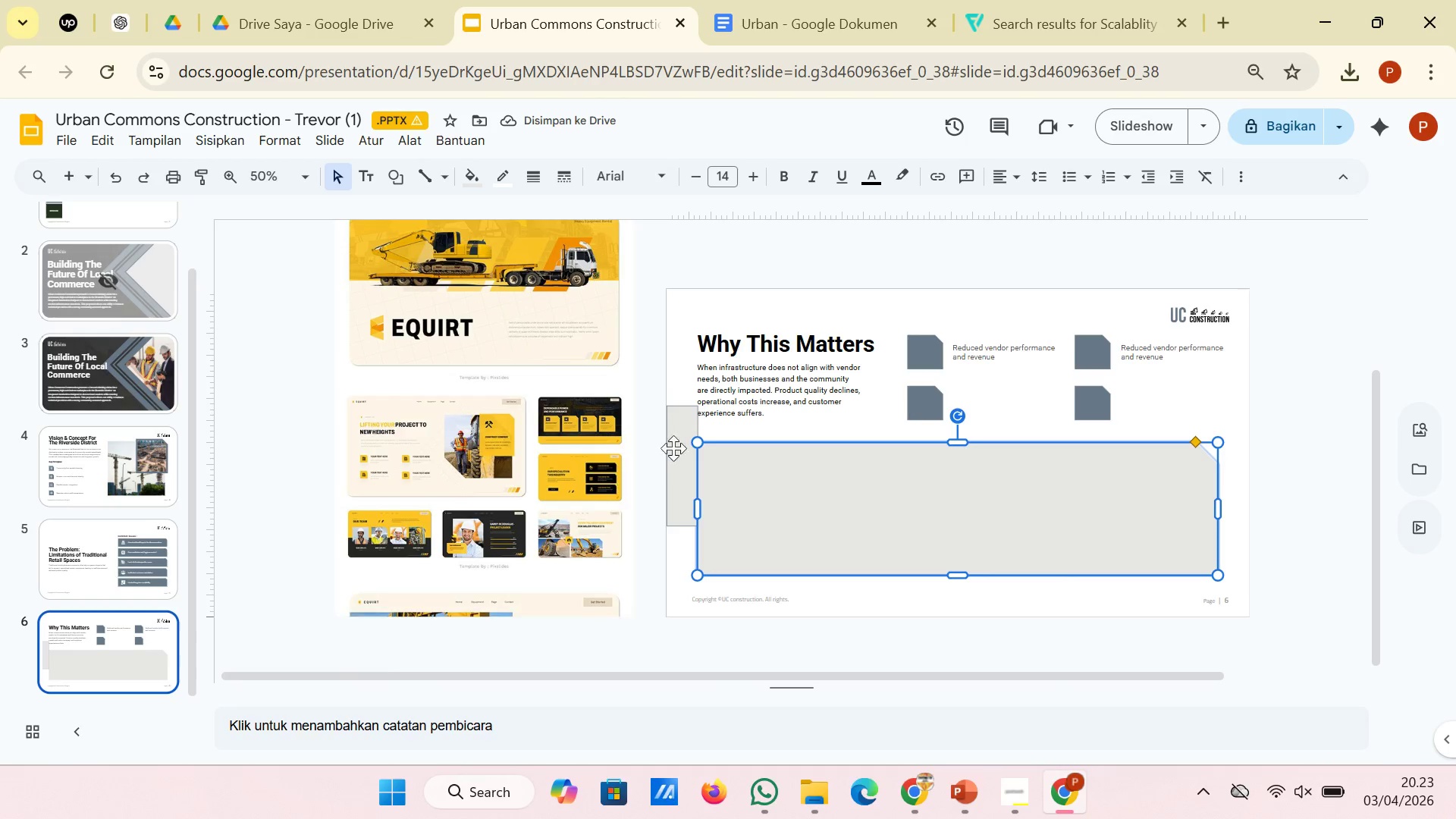 
left_click([681, 430])
 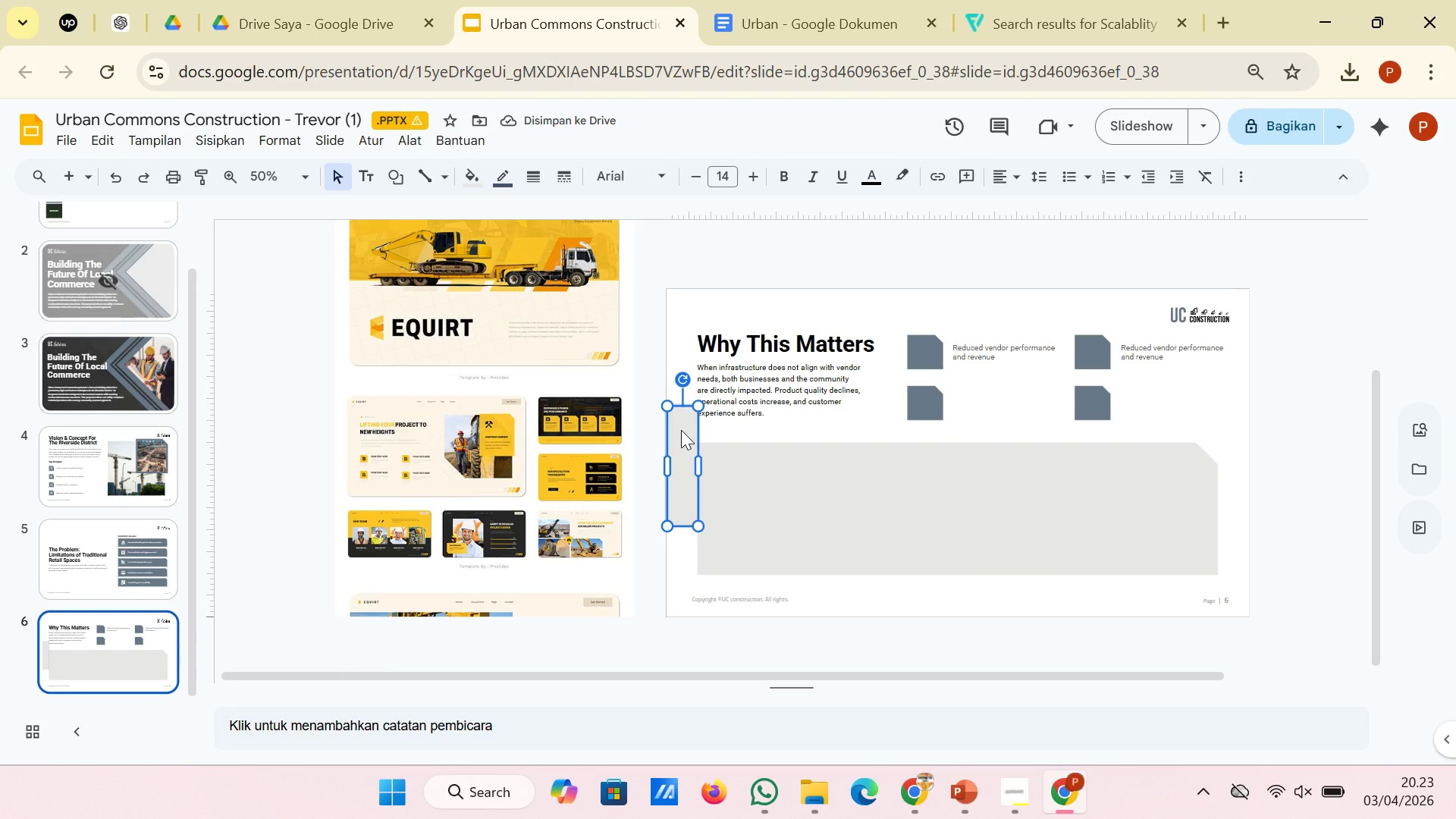 
key(Control+X)
 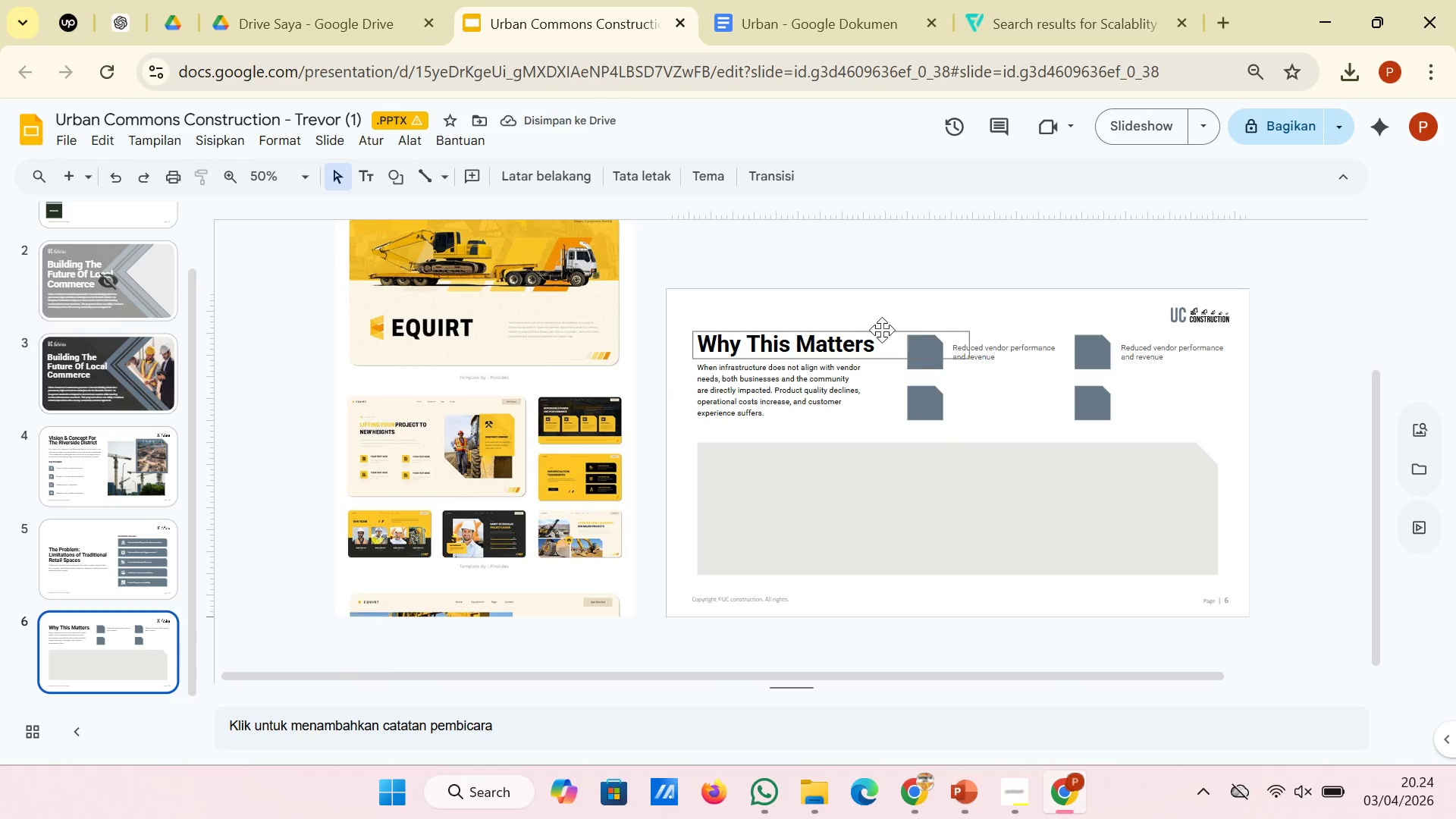 
left_click_drag(start_coordinate=[890, 302], to_coordinate=[1238, 441])
 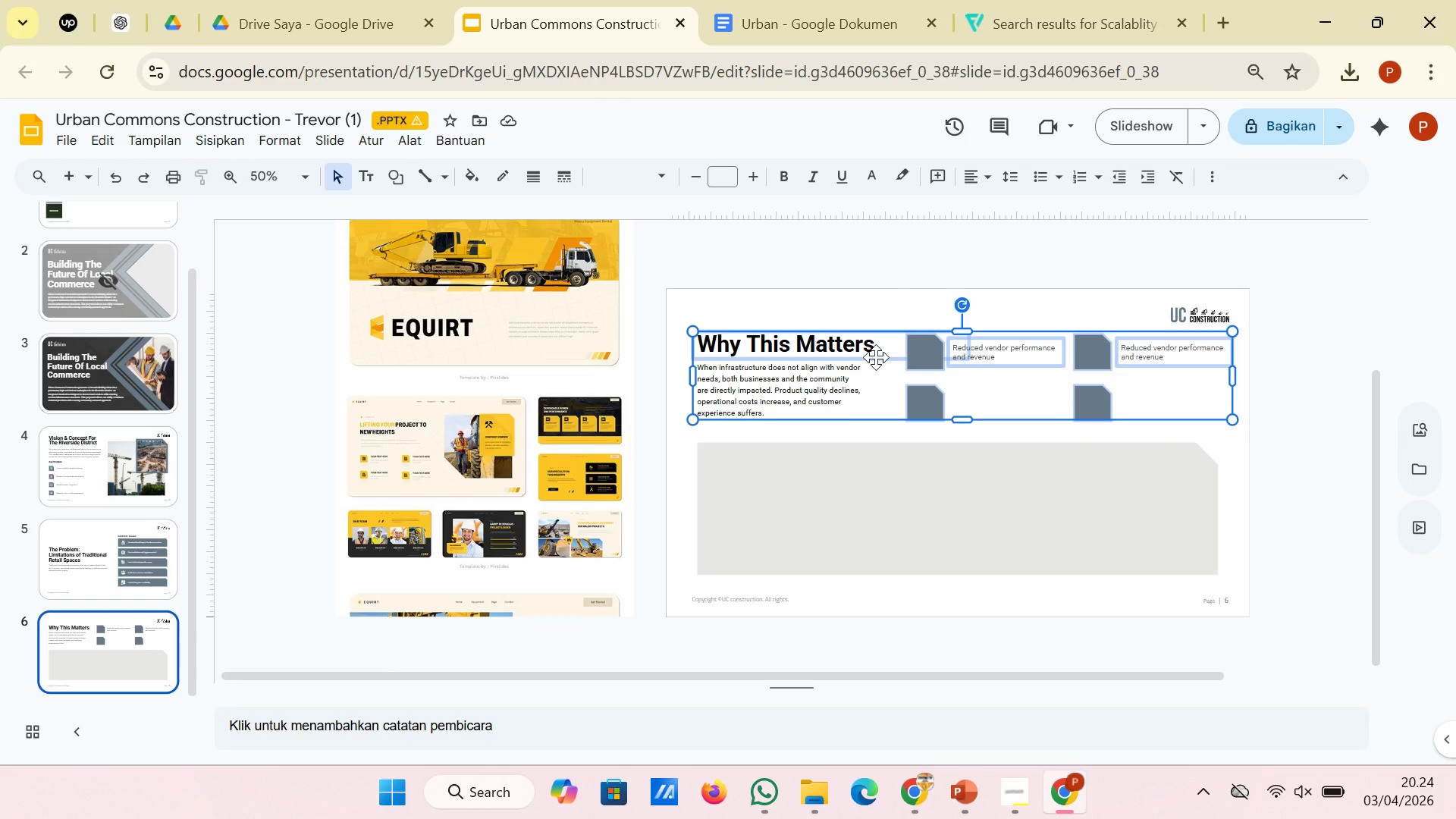 
hold_key(key=ShiftLeft, duration=0.94)
left_click([876, 357])
 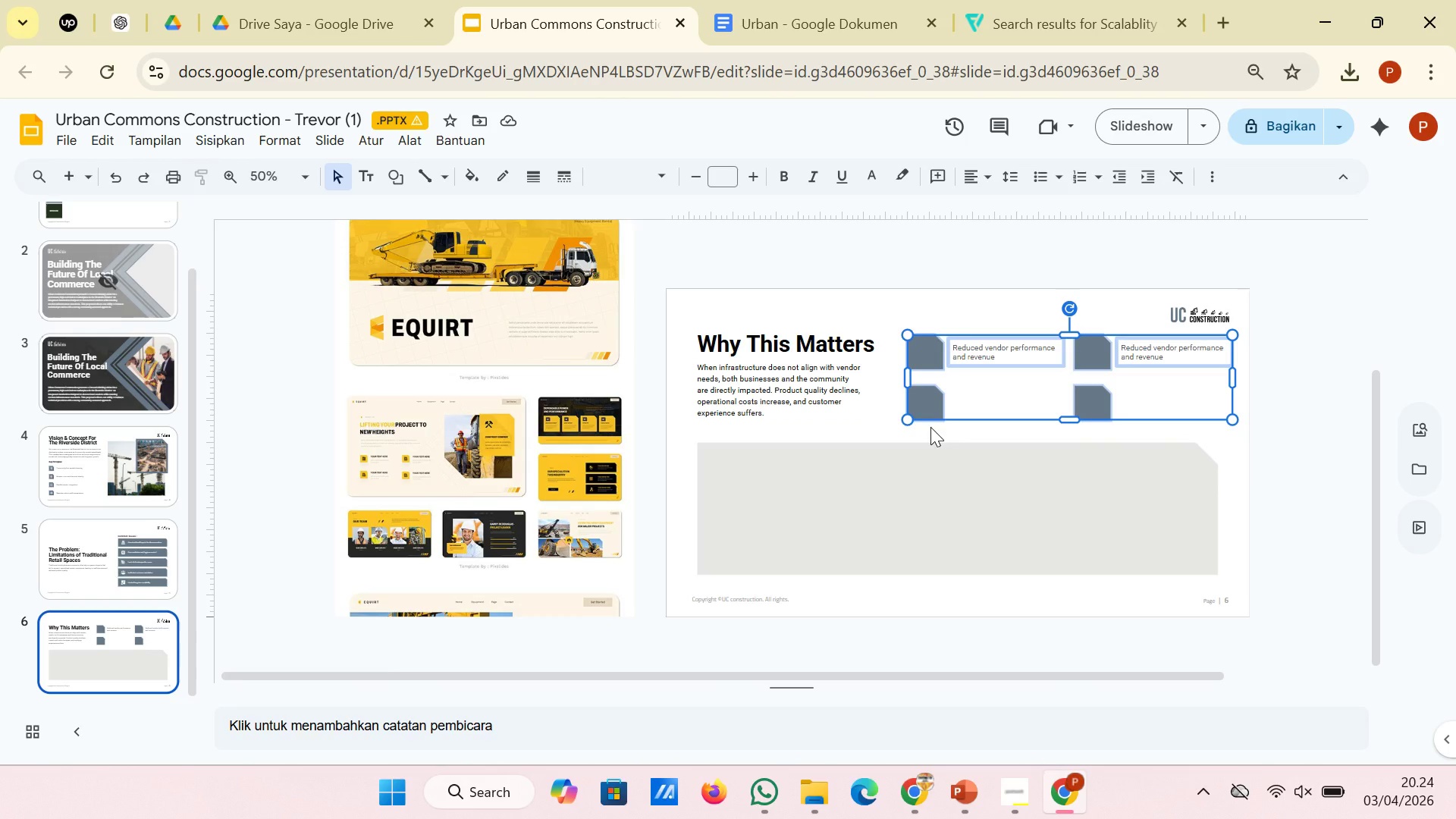 
key(ArrowLeft)
 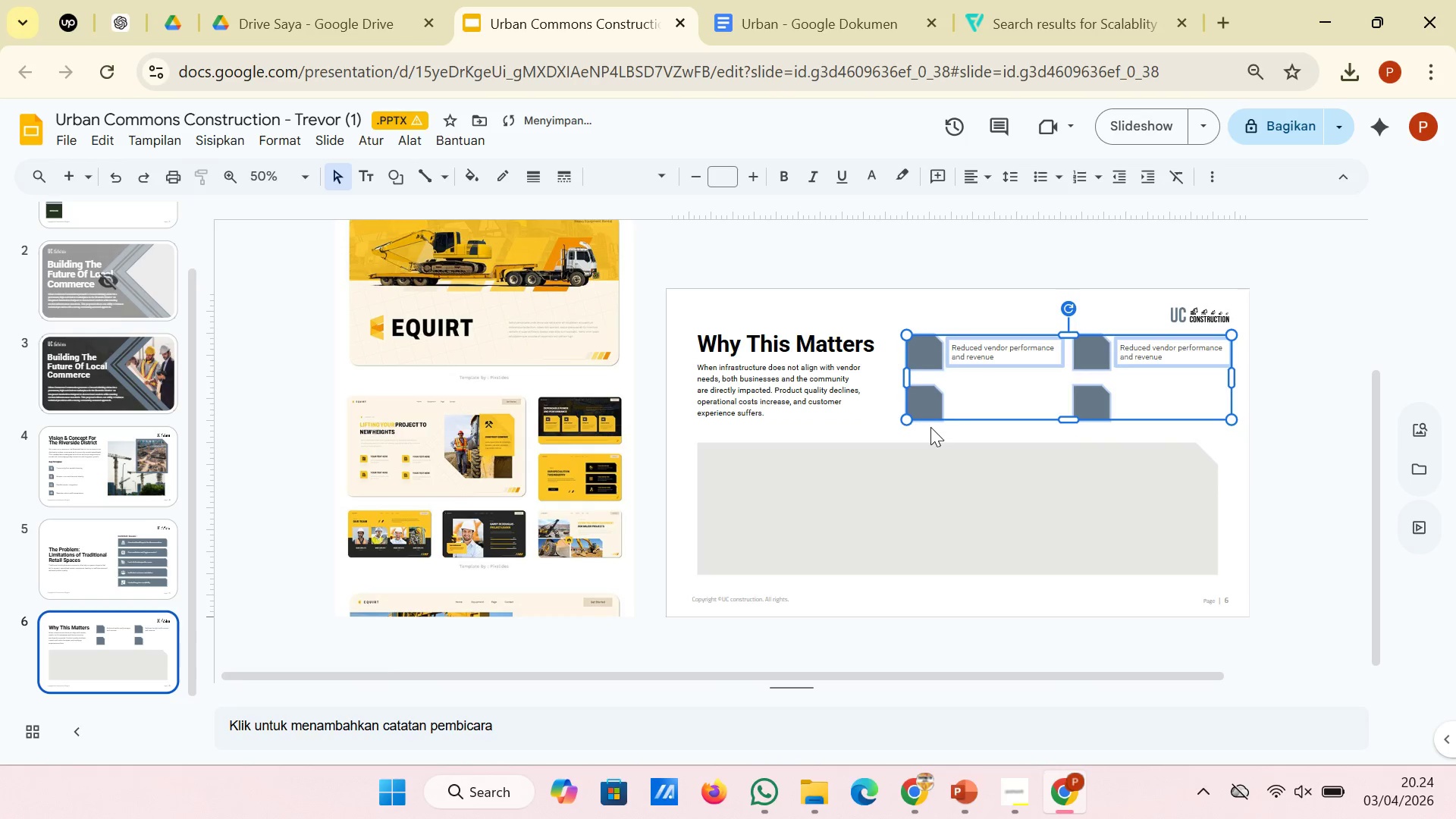 
key(ArrowLeft)
 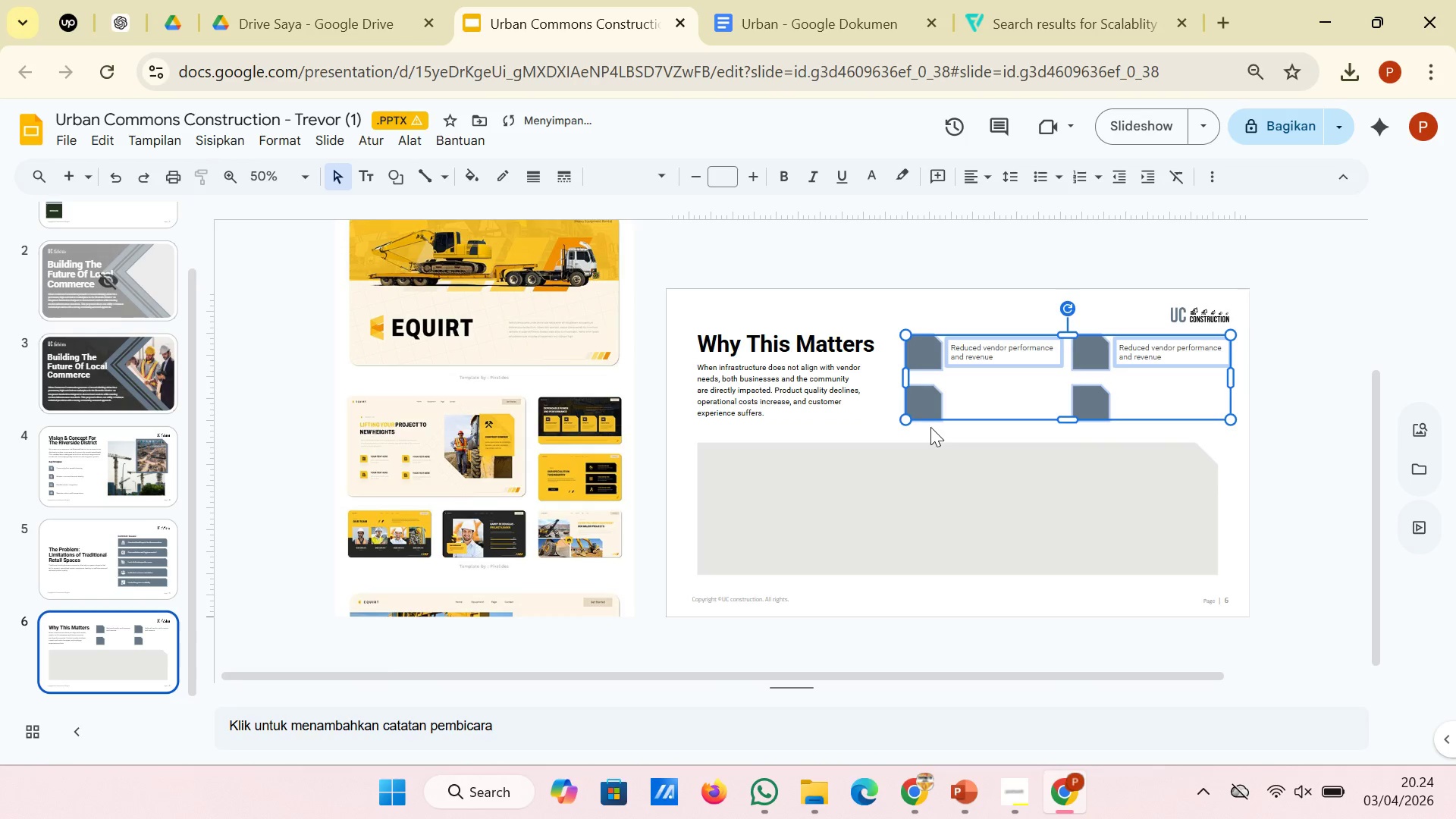 
key(ArrowLeft)
 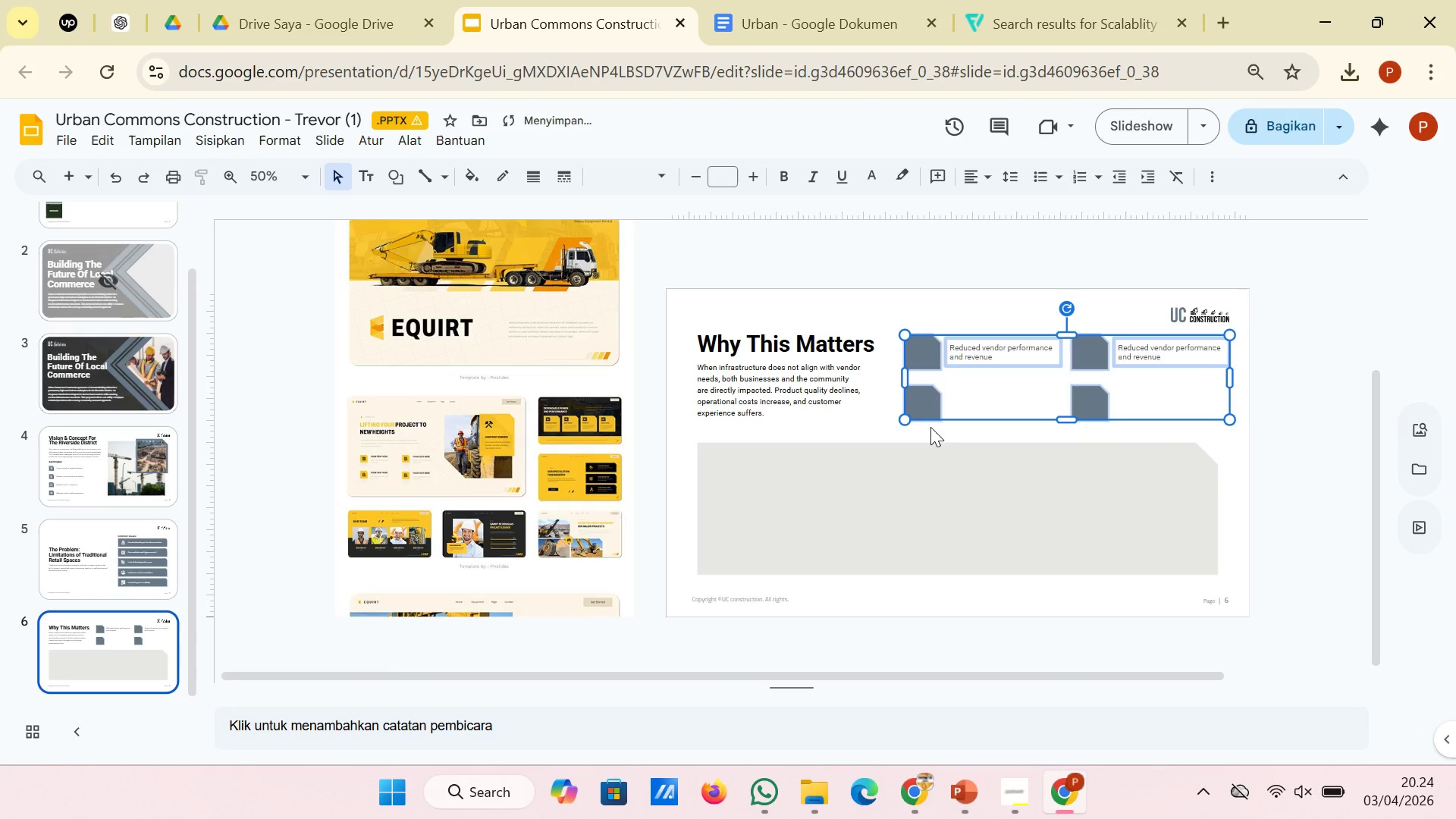 
key(ArrowLeft)
 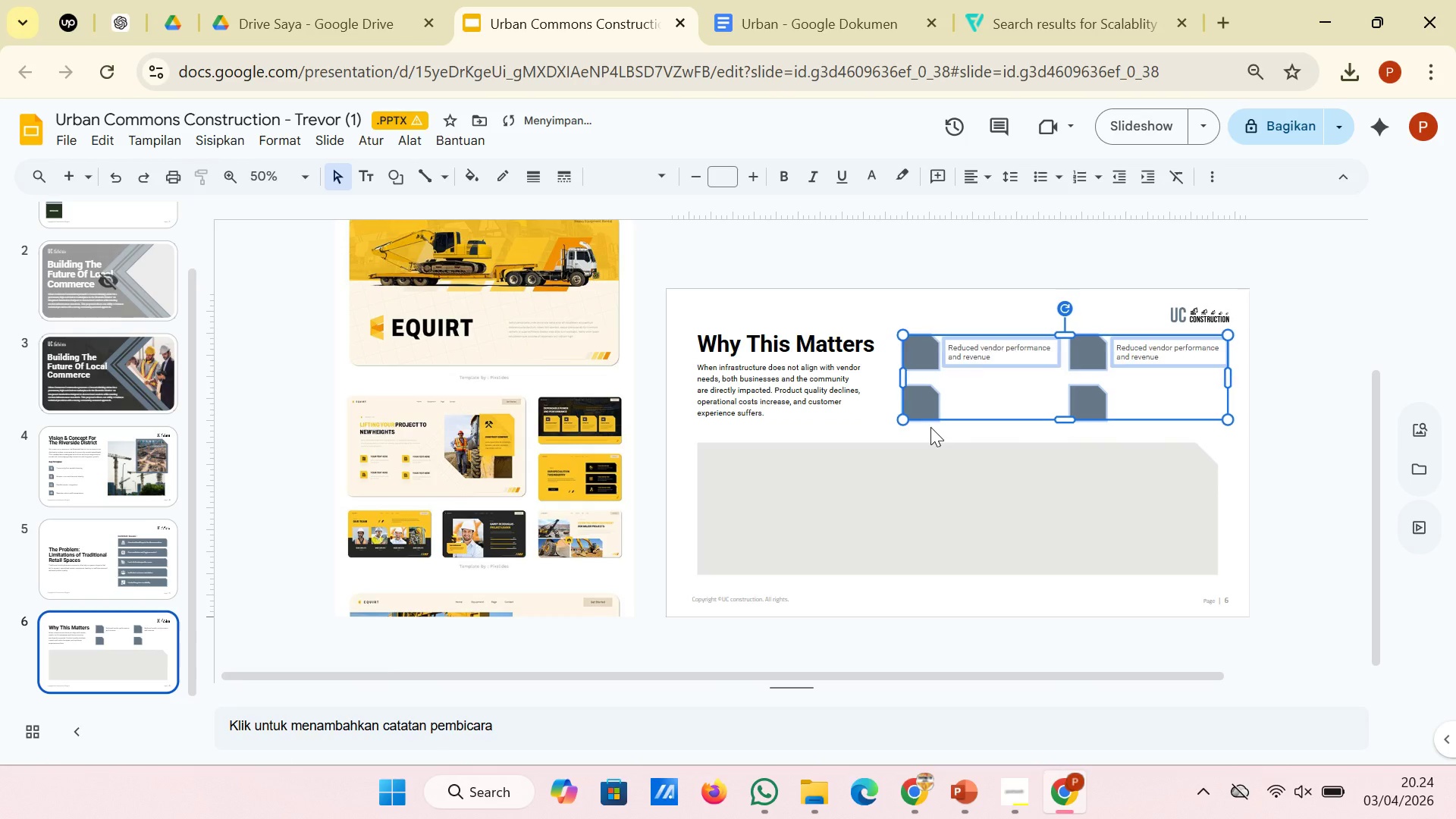 
key(ArrowLeft)
 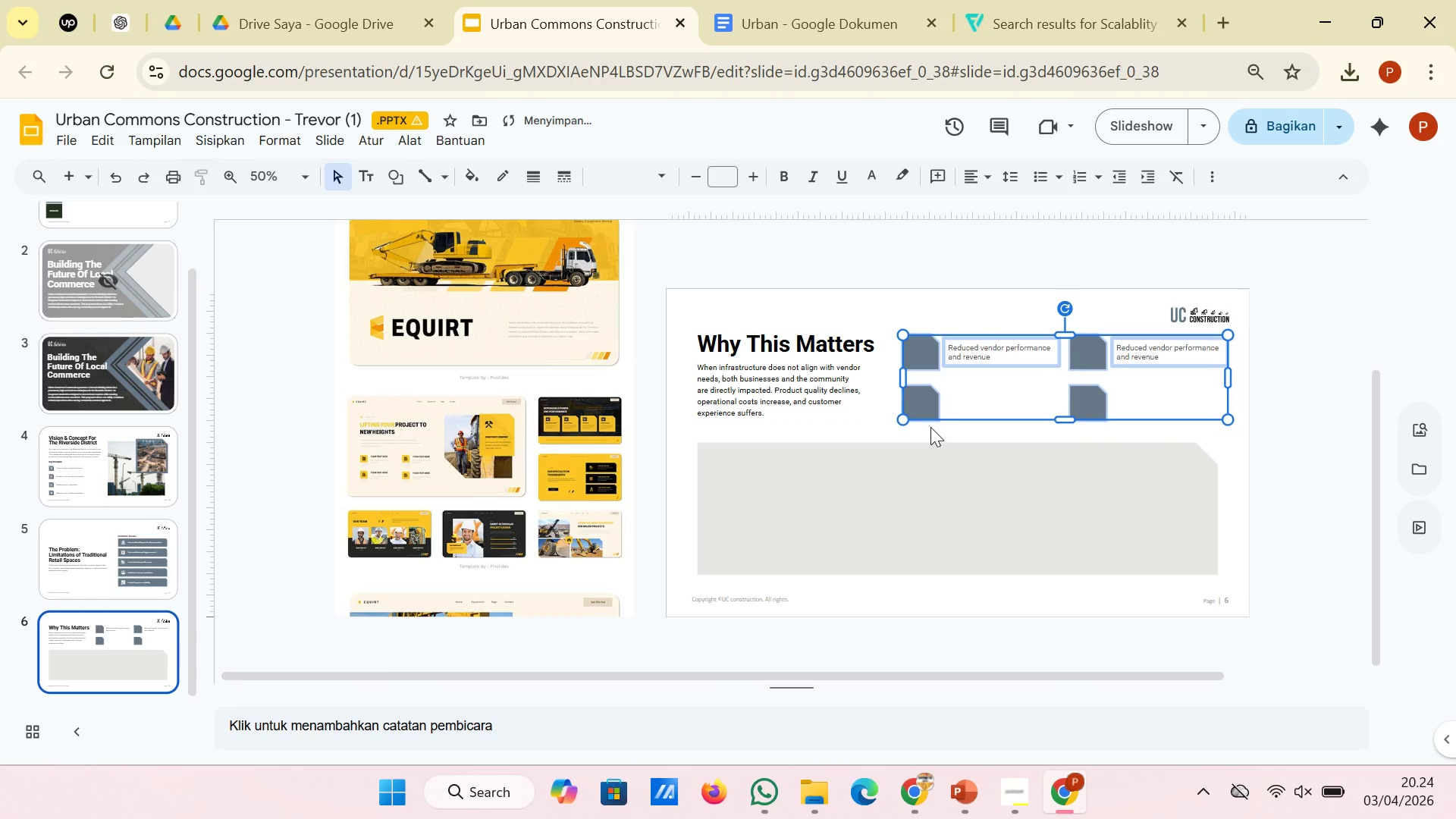 
key(ArrowLeft)
 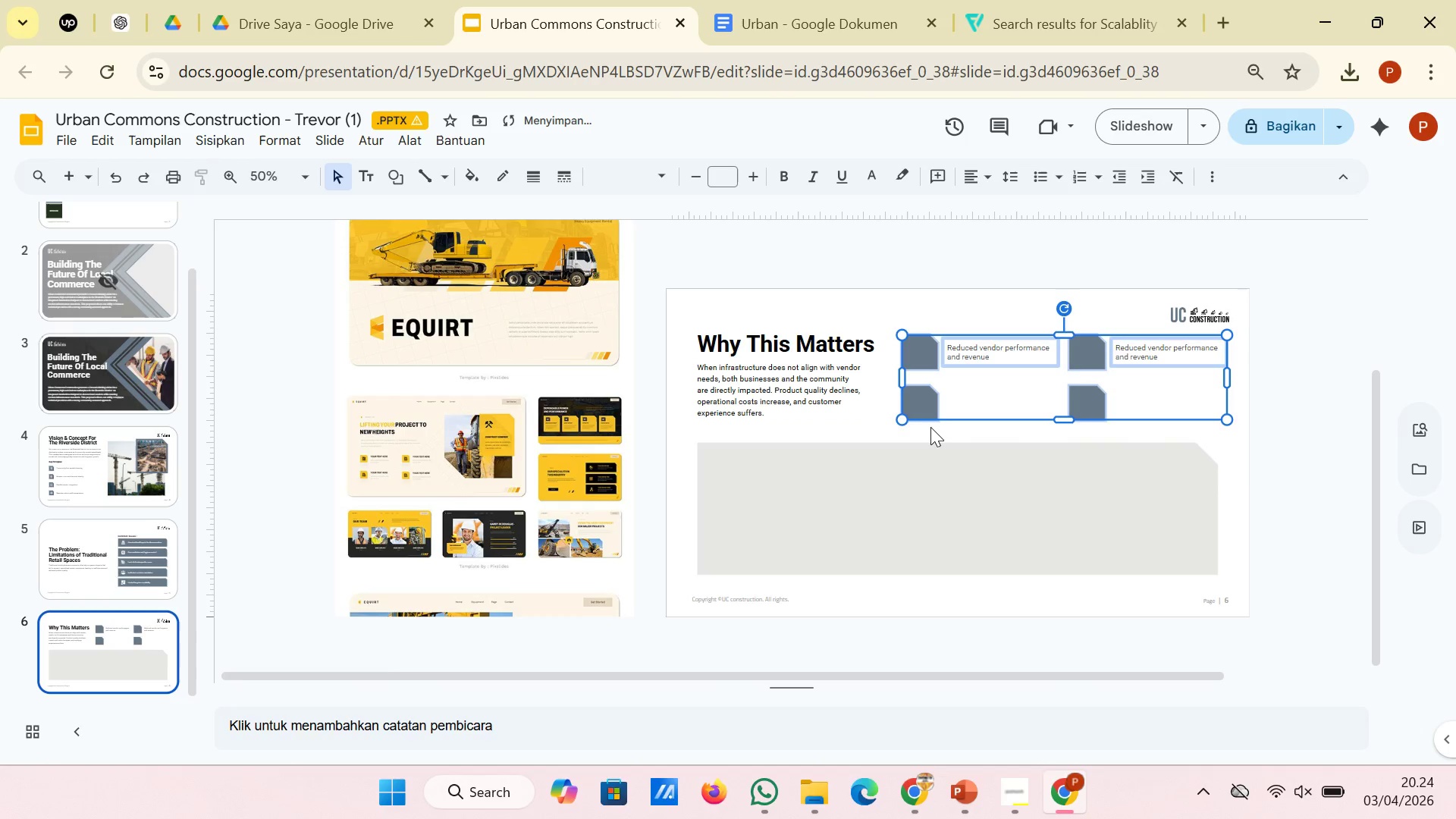 
key(ArrowLeft)
 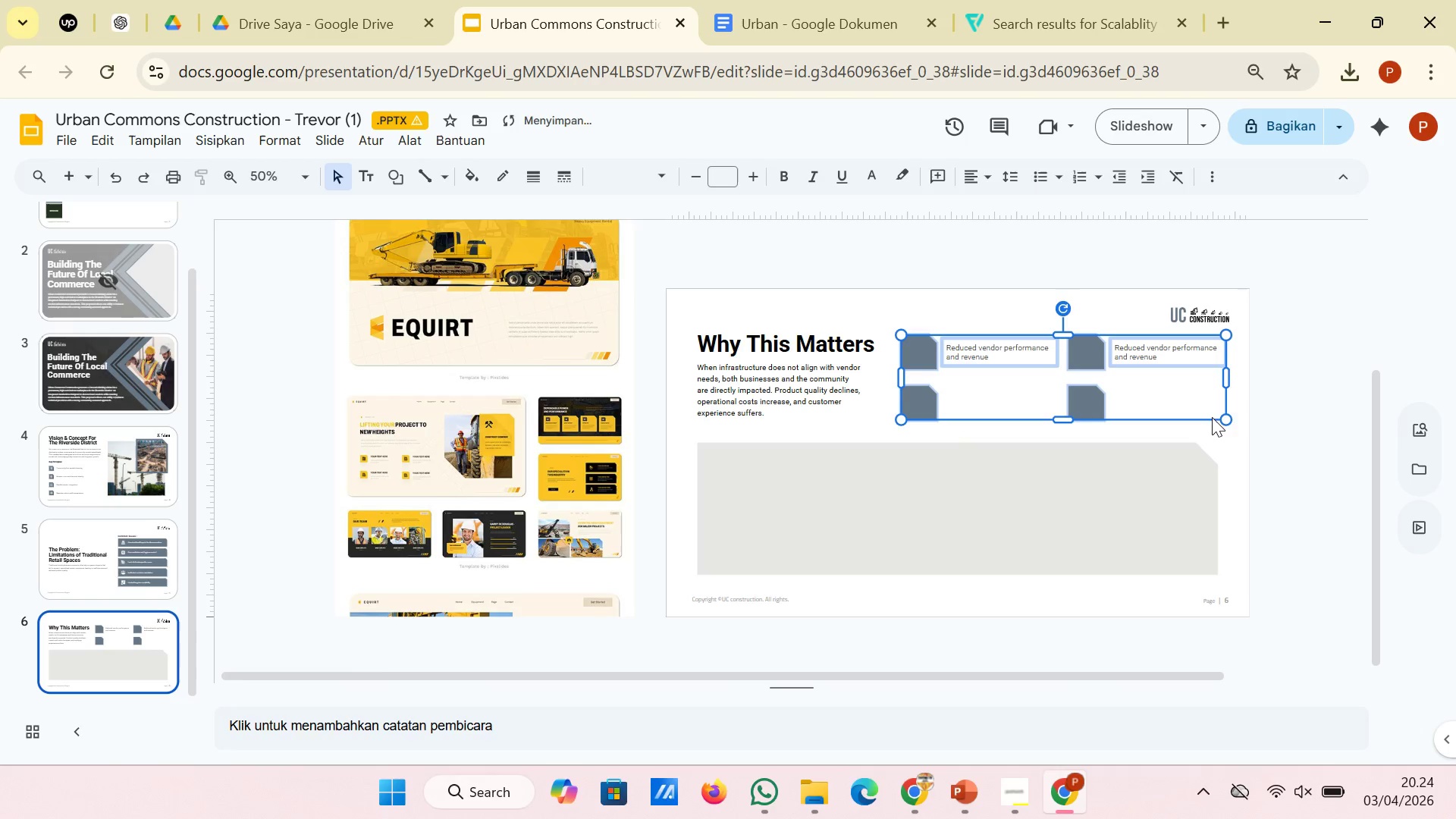 
key(ArrowLeft)
 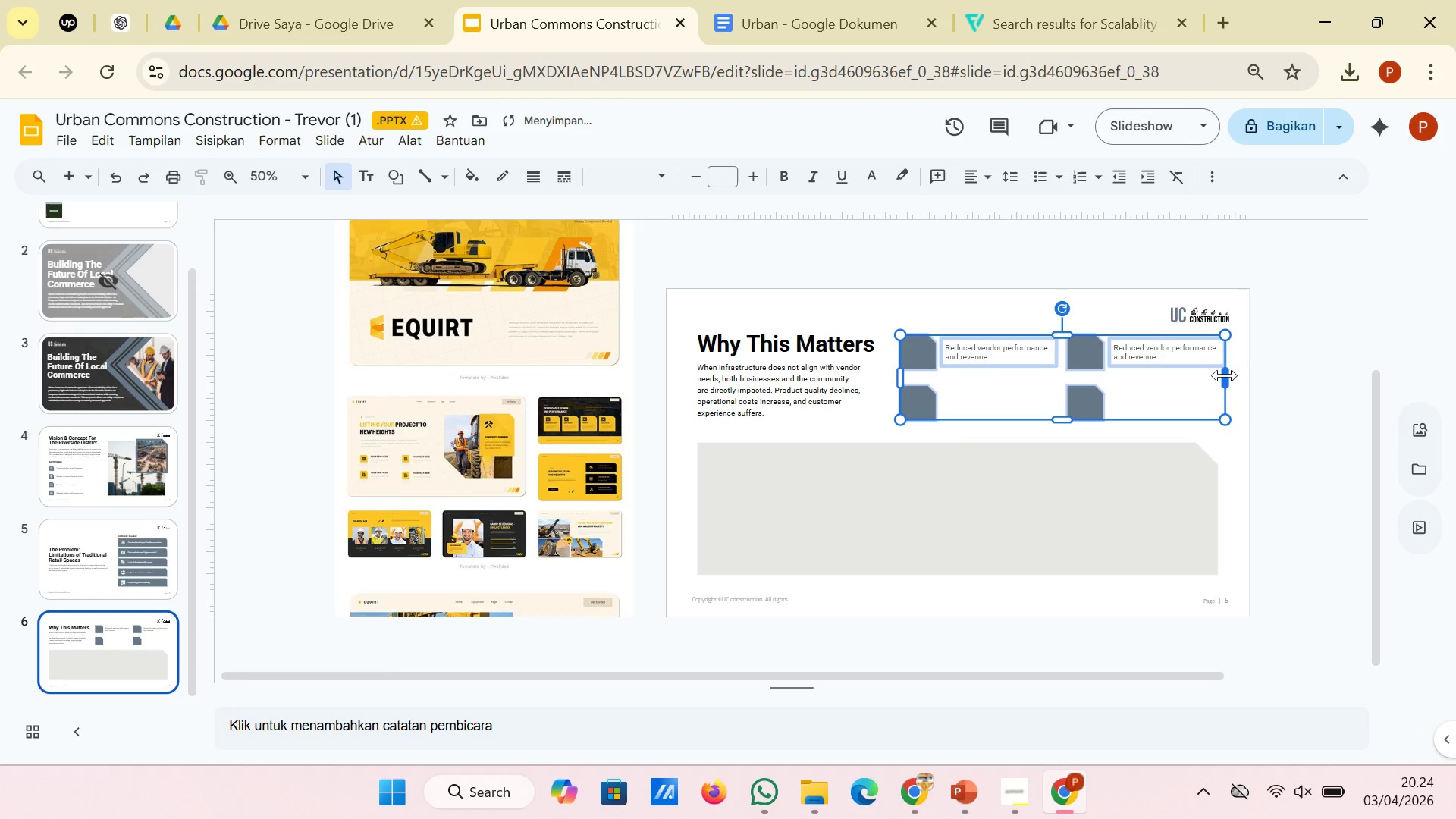 
left_click_drag(start_coordinate=[1223, 375], to_coordinate=[1216, 375])
 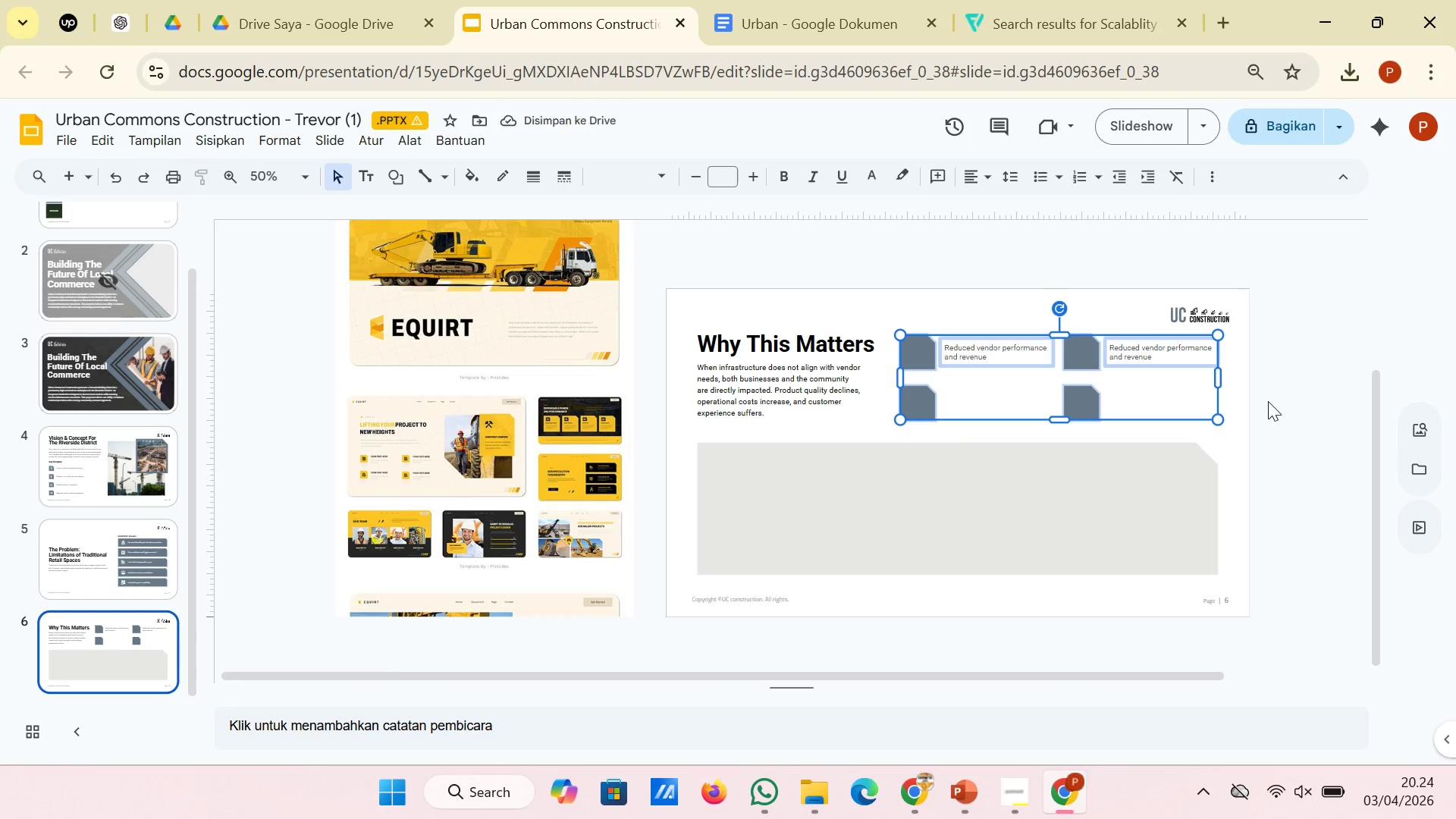 
left_click([1268, 401])
 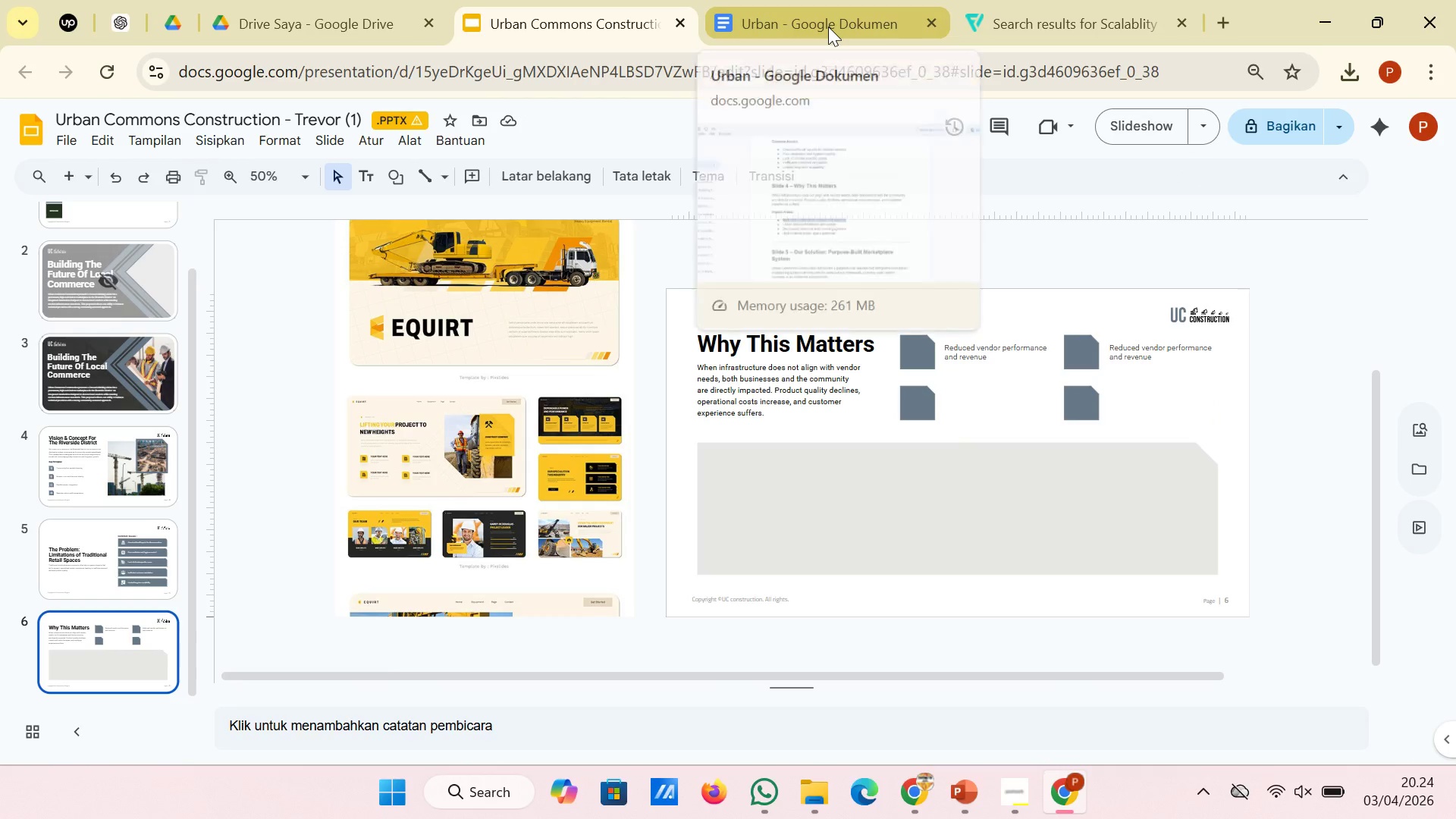 
left_click([828, 27])
 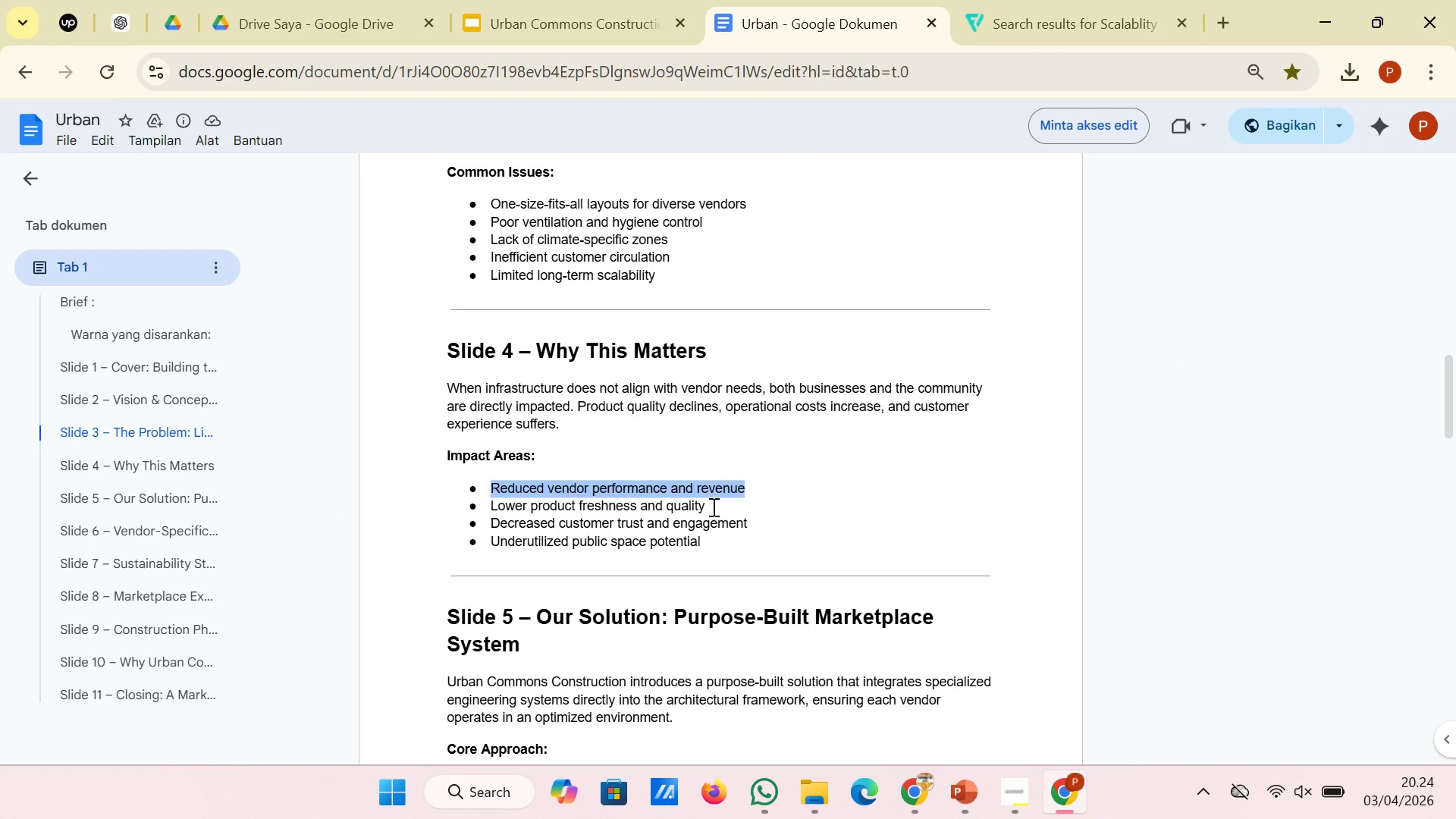 
left_click_drag(start_coordinate=[712, 507], to_coordinate=[491, 511])
 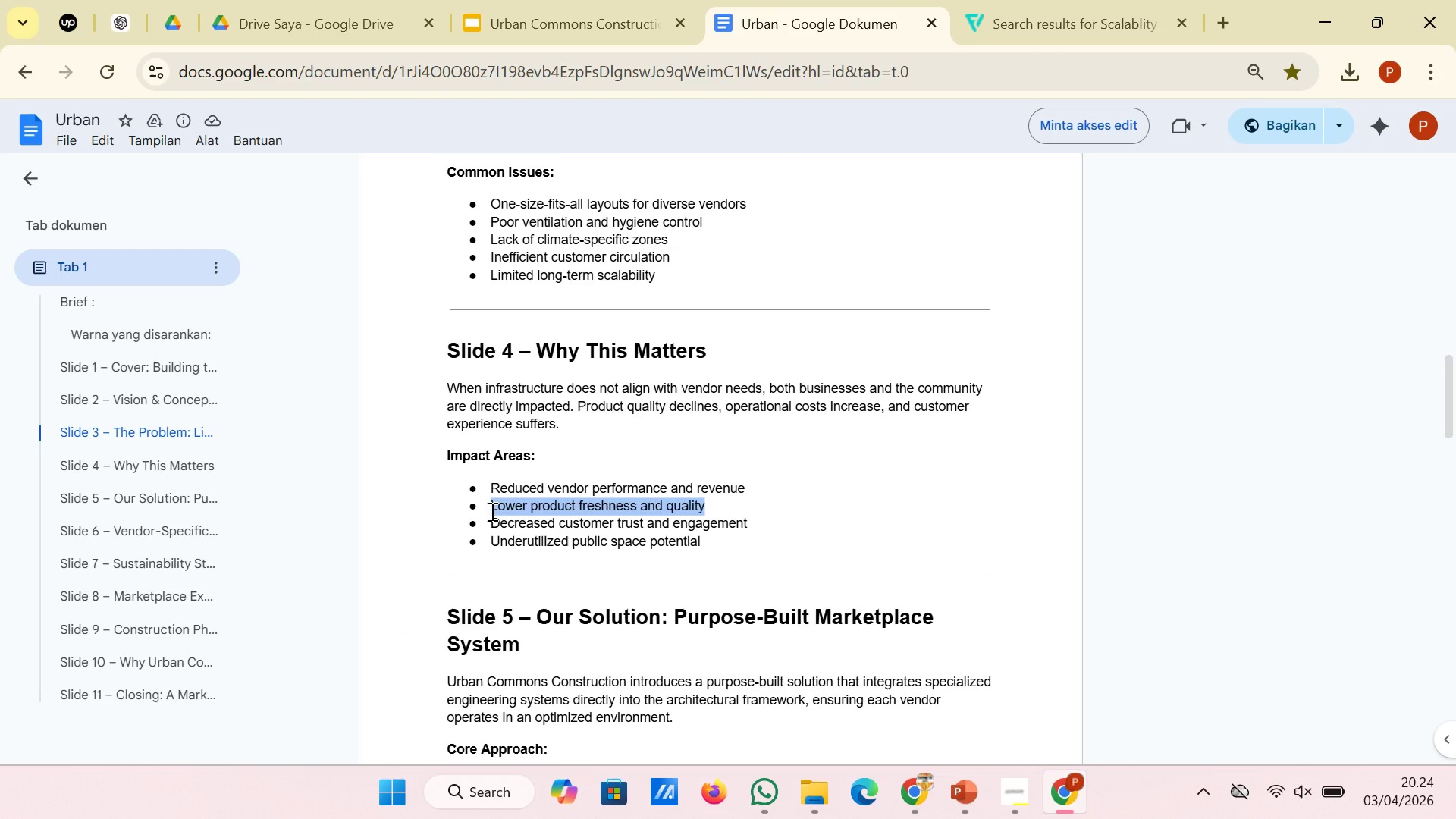 
key(Control+C)
 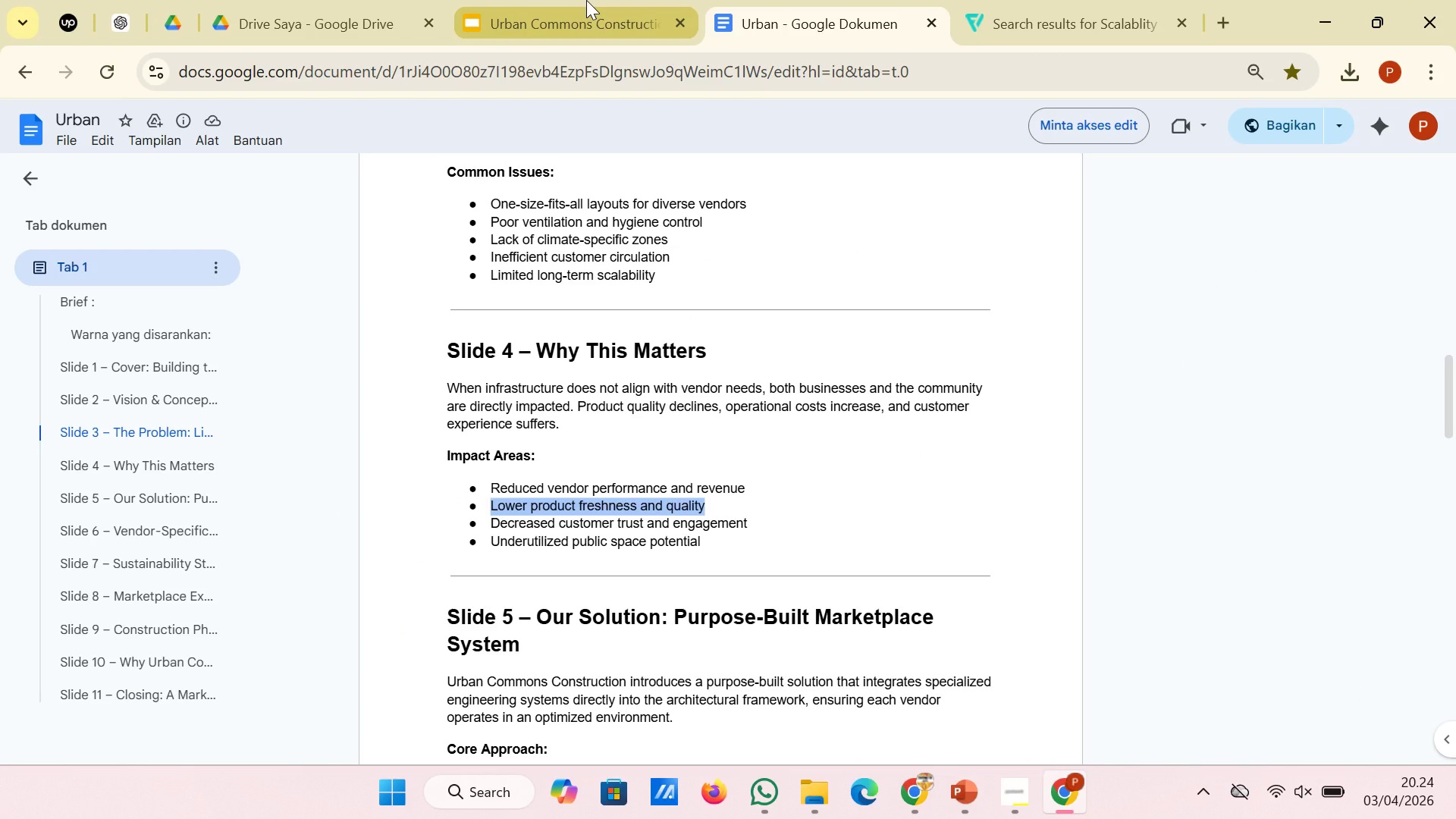 
left_click([586, 0])
 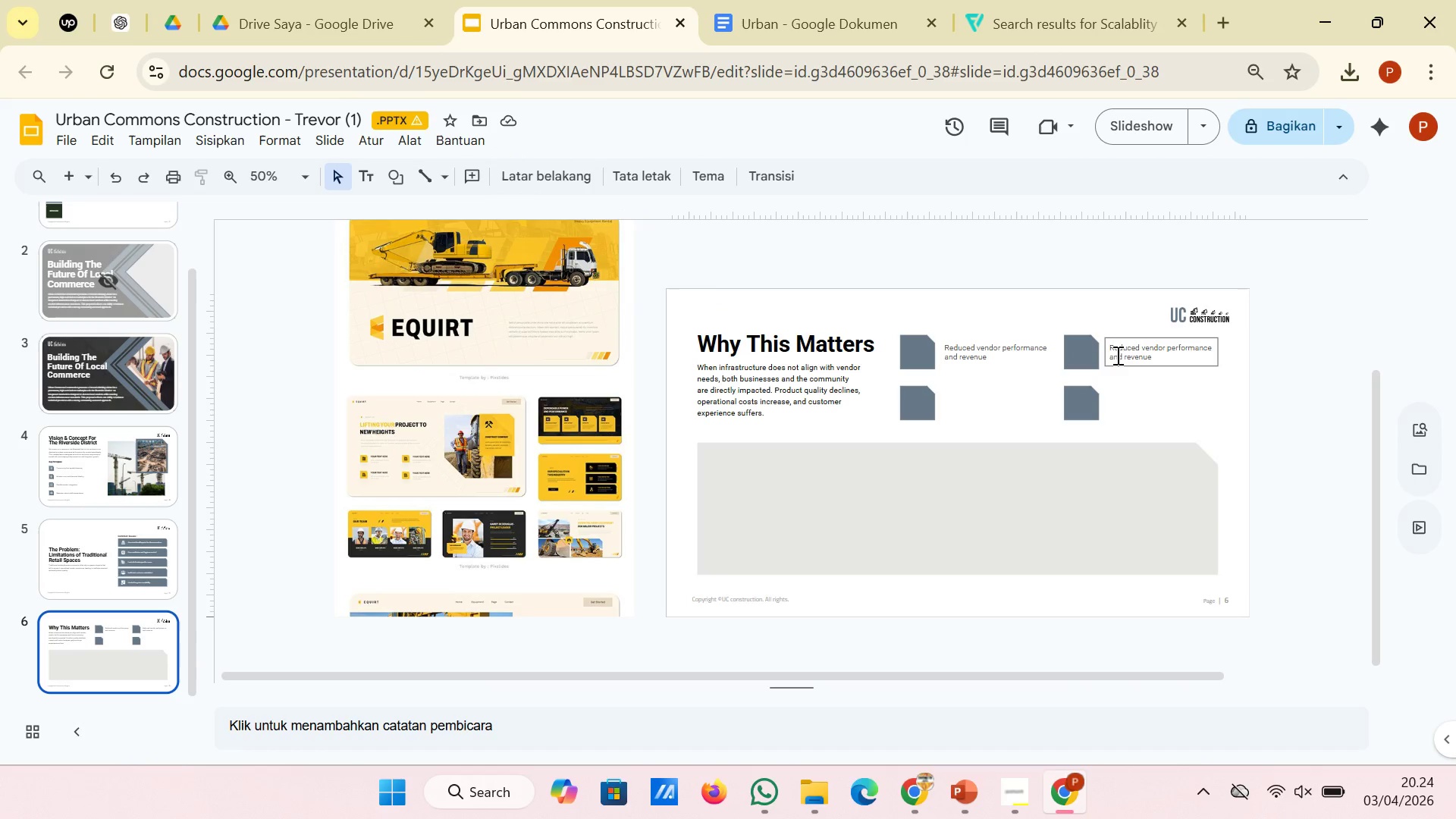 
left_click([1125, 355])
 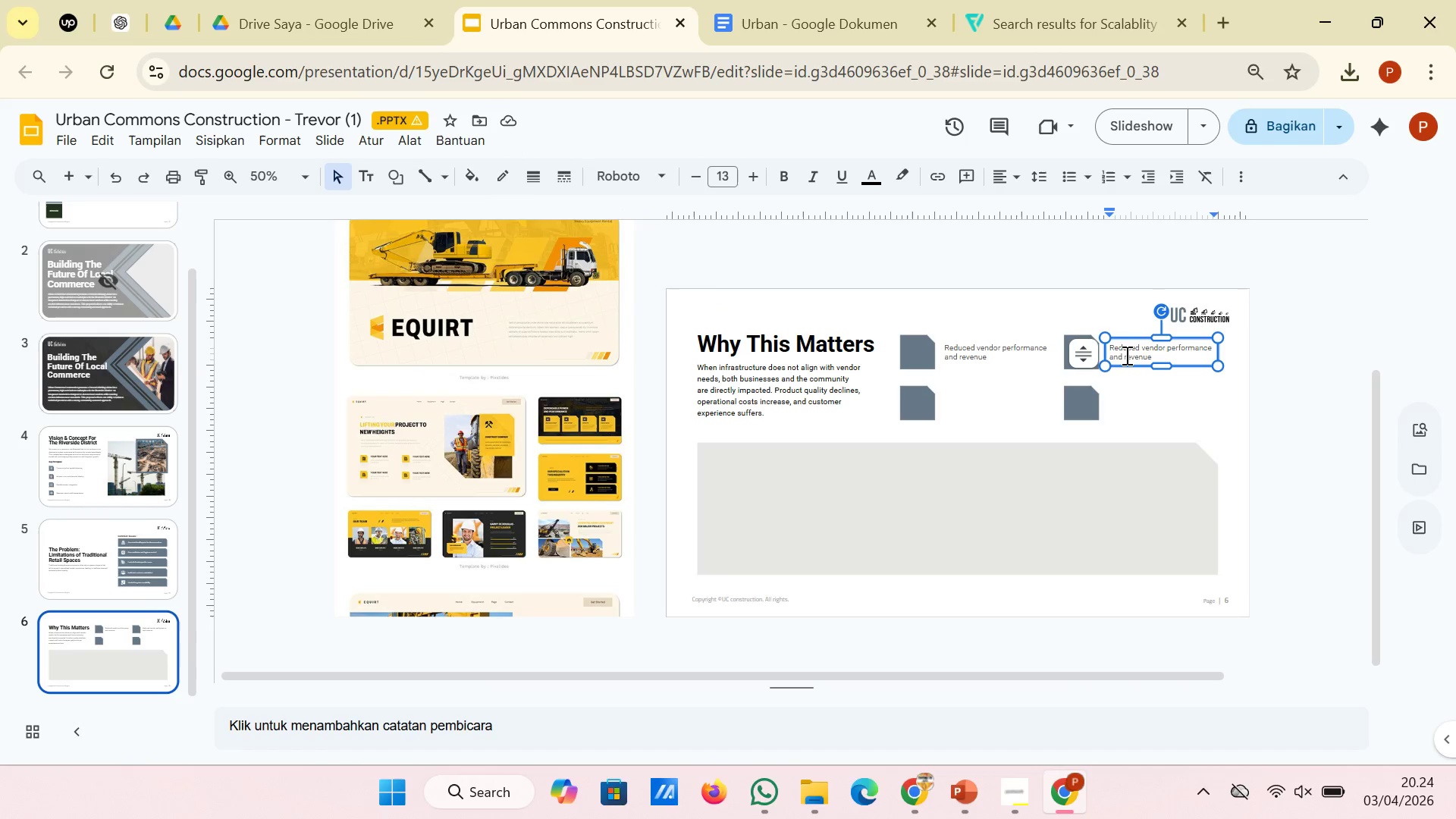 
key(Control+A)
 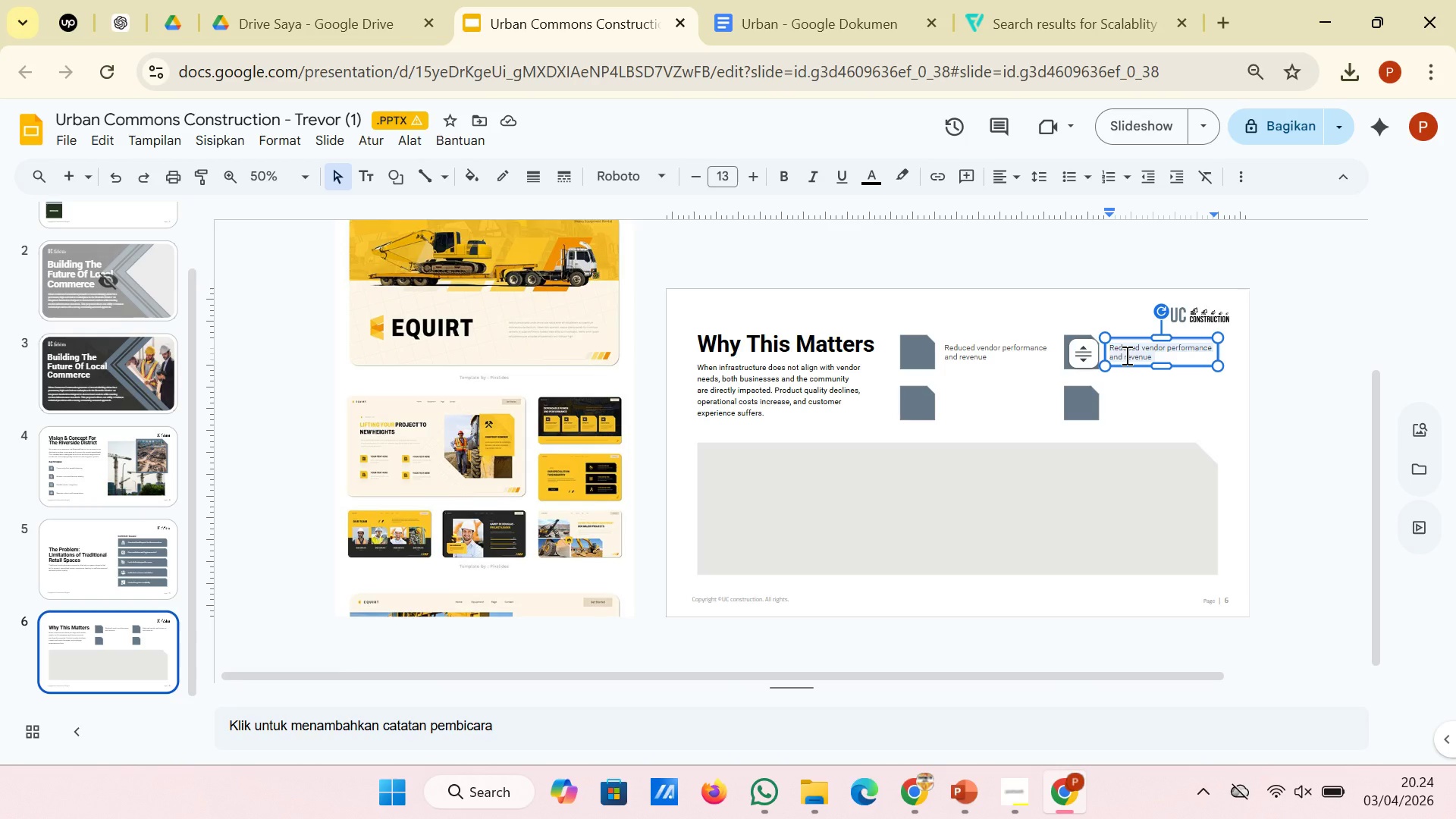 
right_click([1125, 355])
 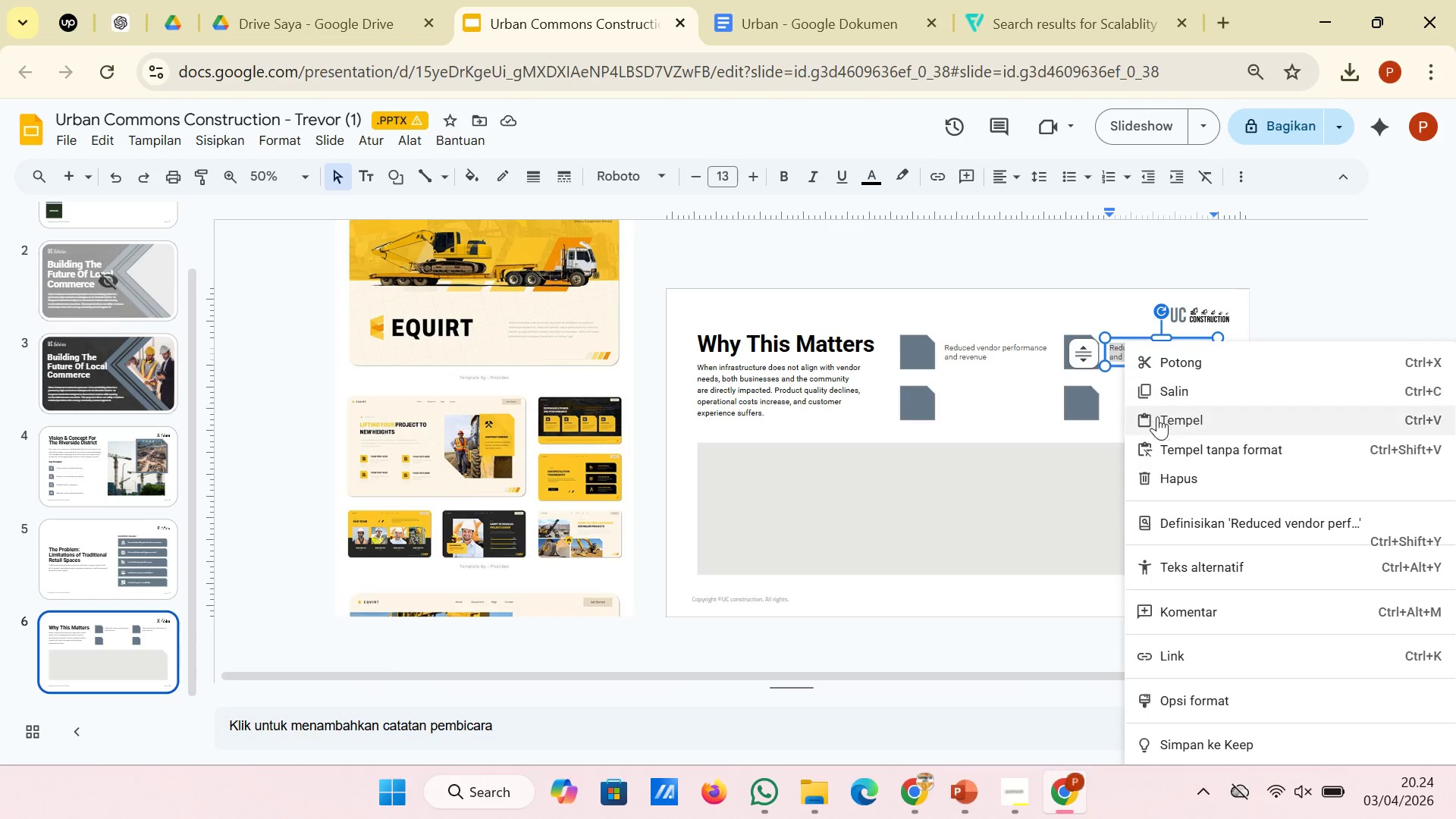 
left_click([1161, 445])
 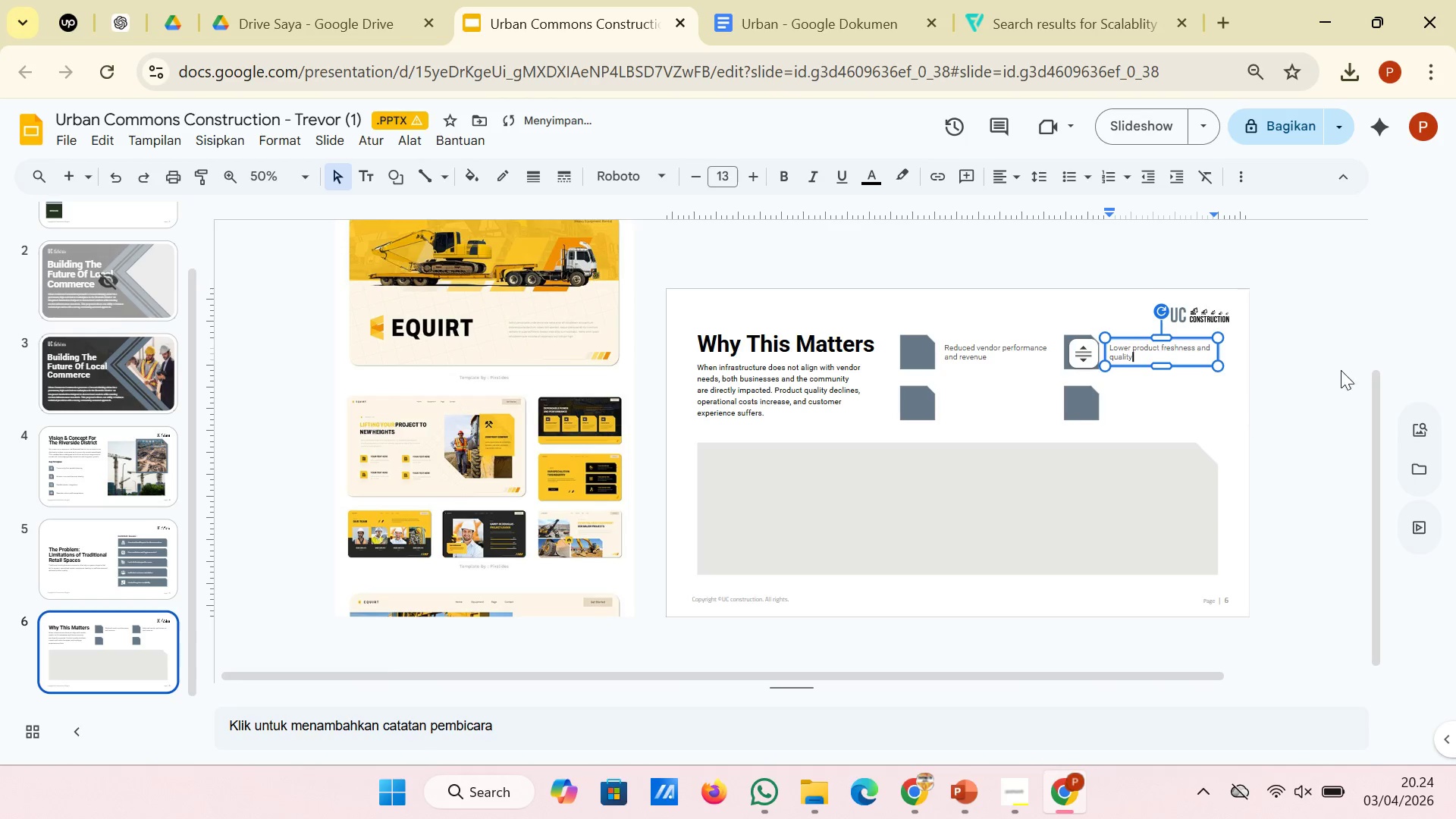 
left_click([1326, 335])
 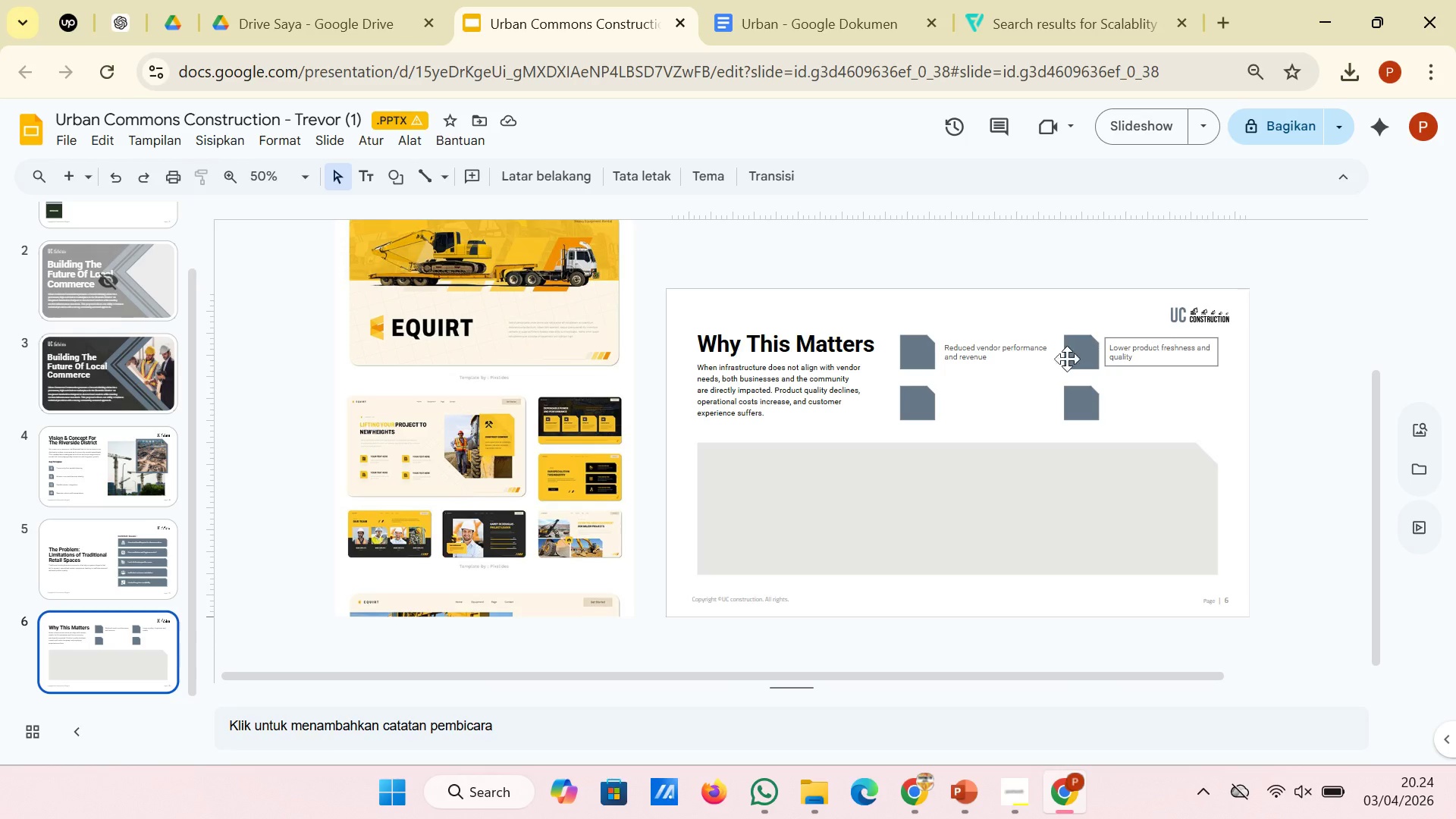 
wait(6.47)
 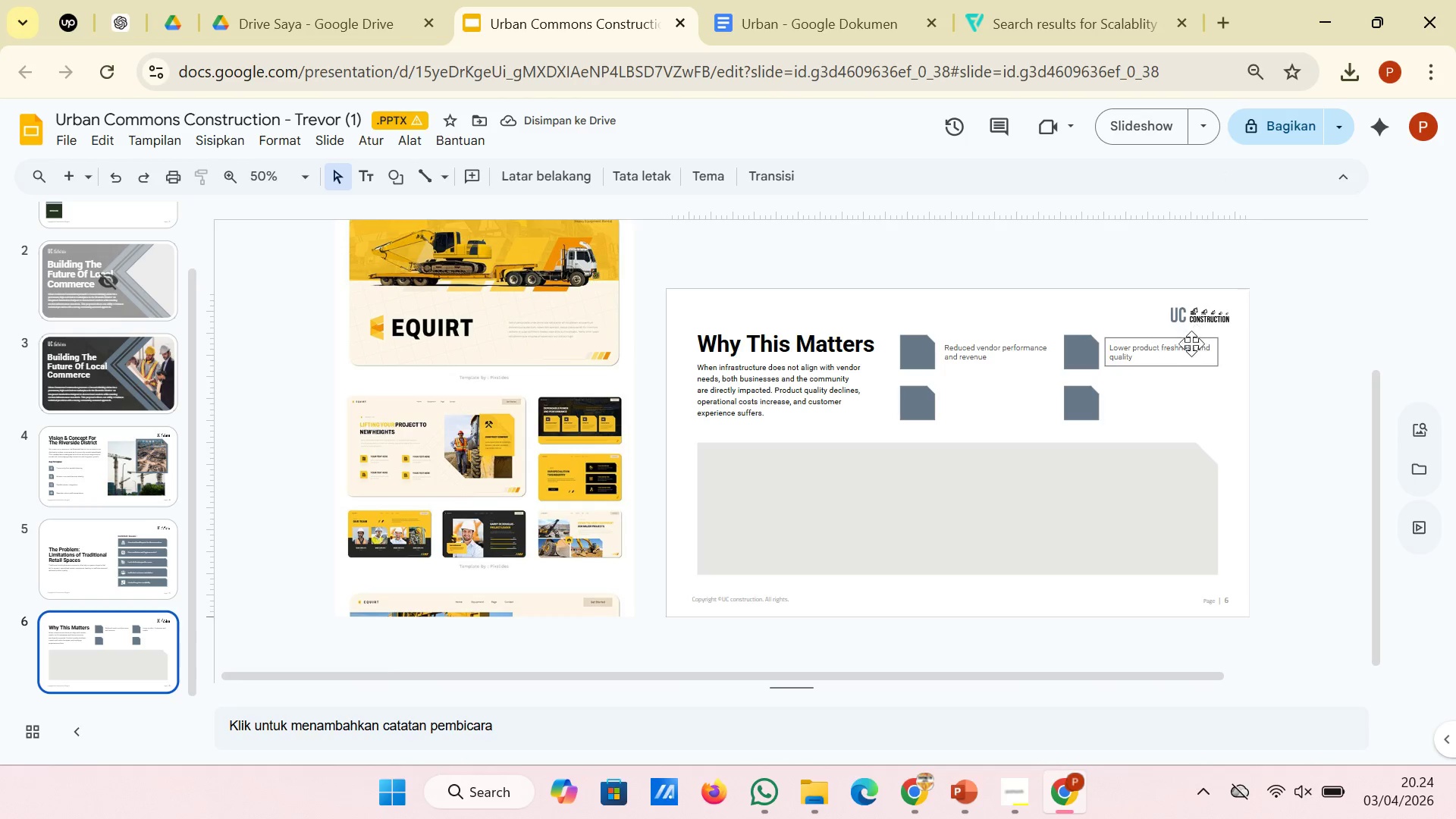 
left_click([983, 369])
 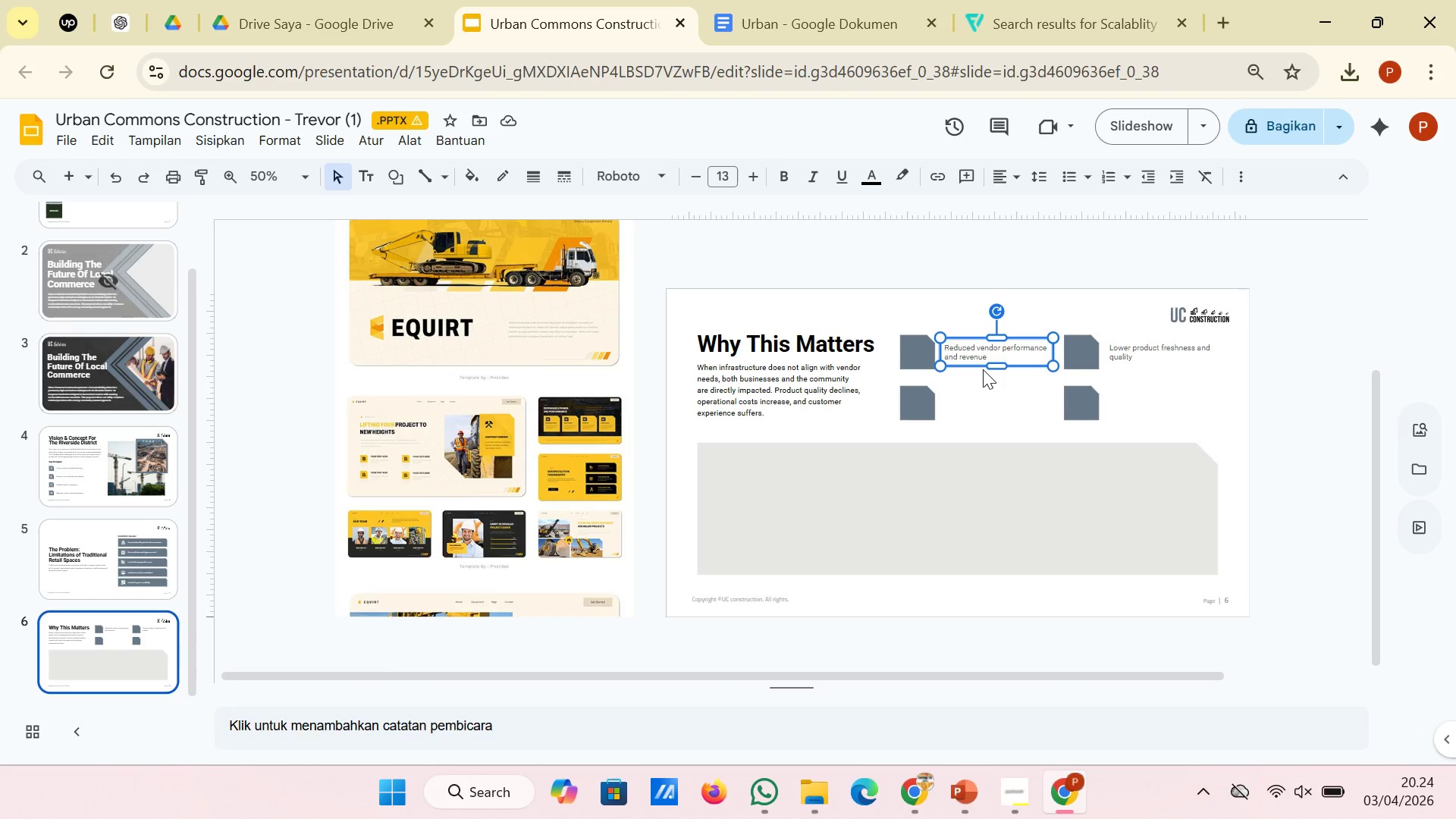 
key(Control+D)
 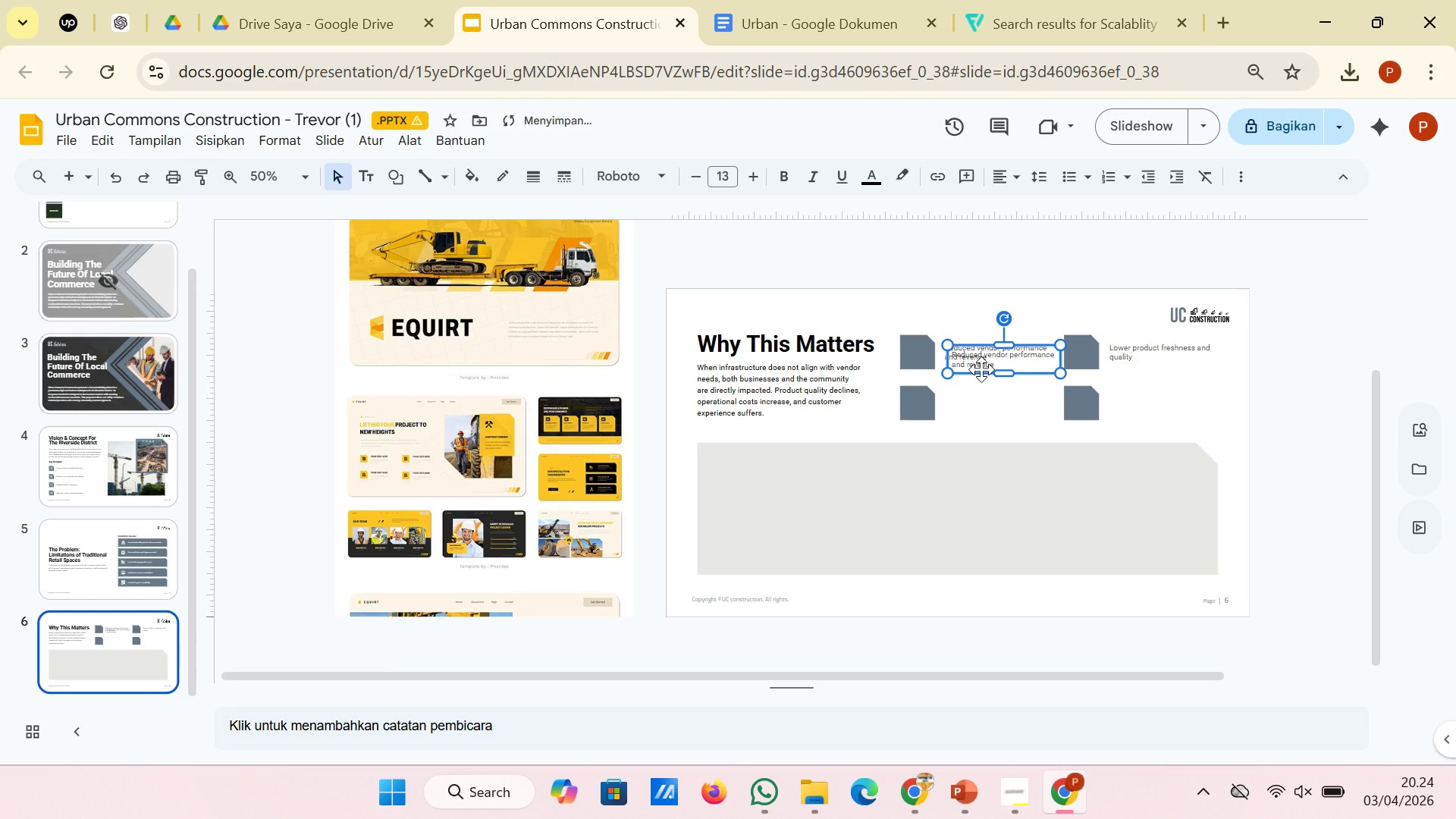 
left_click_drag(start_coordinate=[981, 369], to_coordinate=[980, 413])
 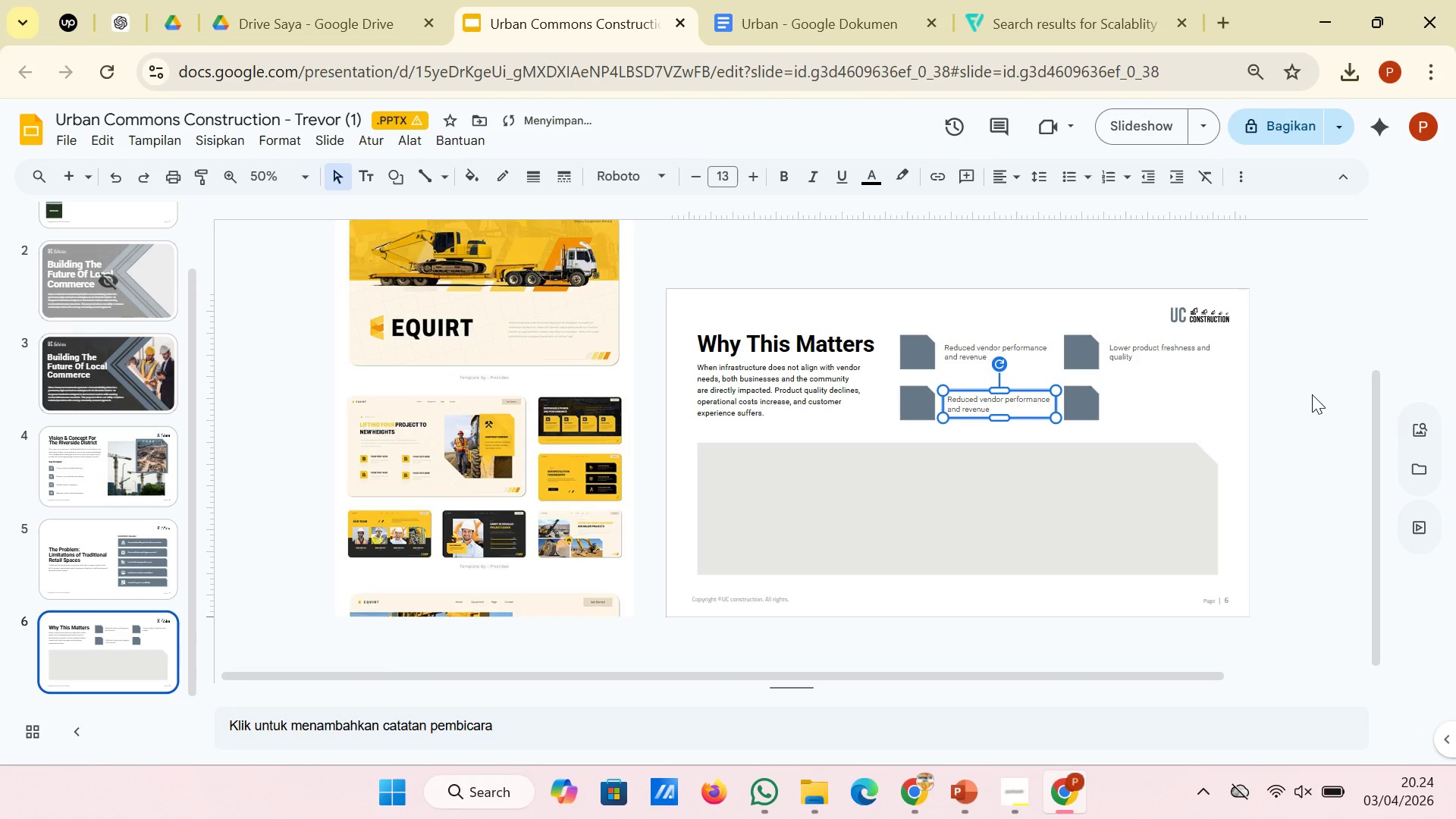 
left_click([1322, 394])
 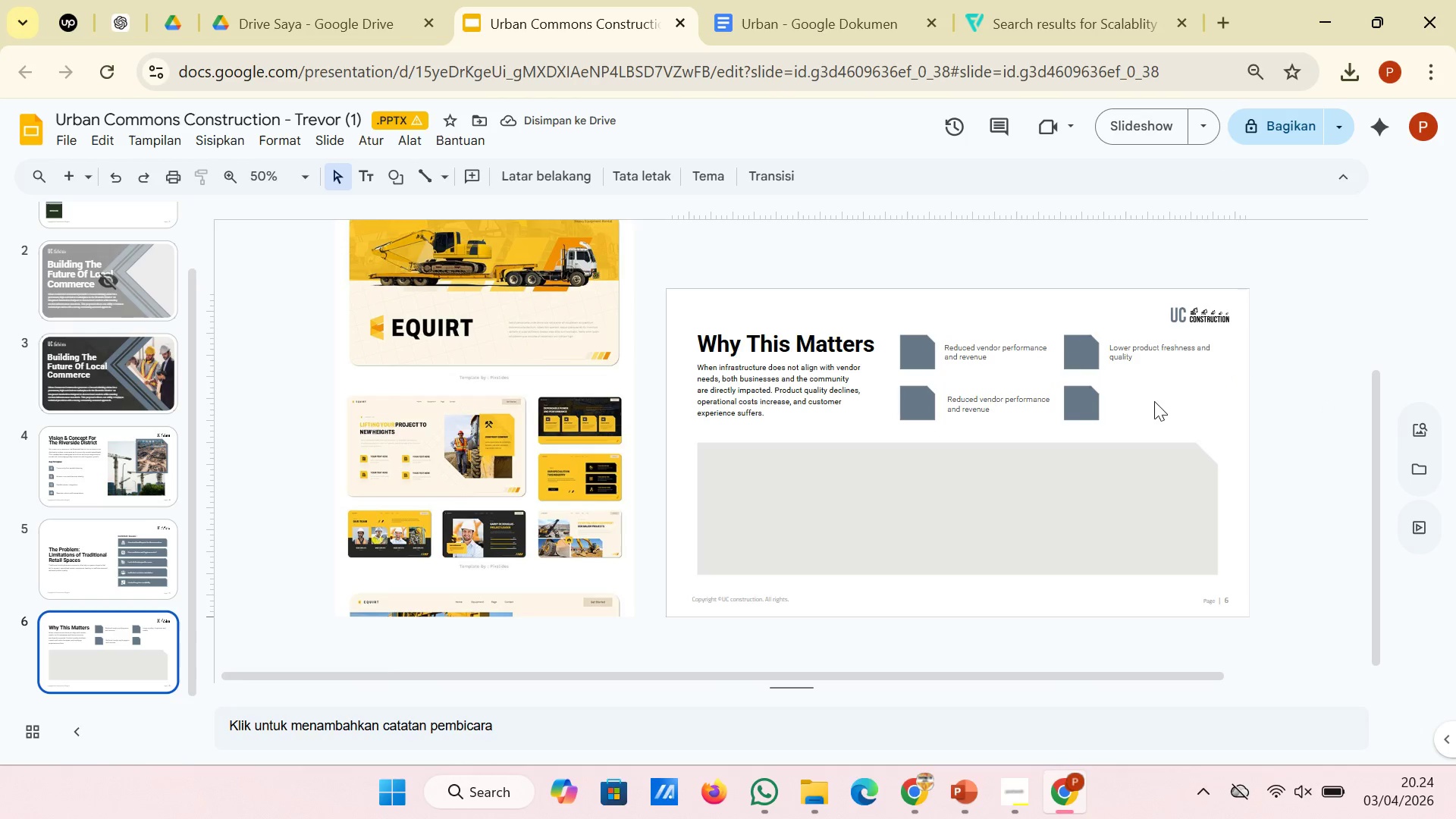 
left_click([996, 408])
 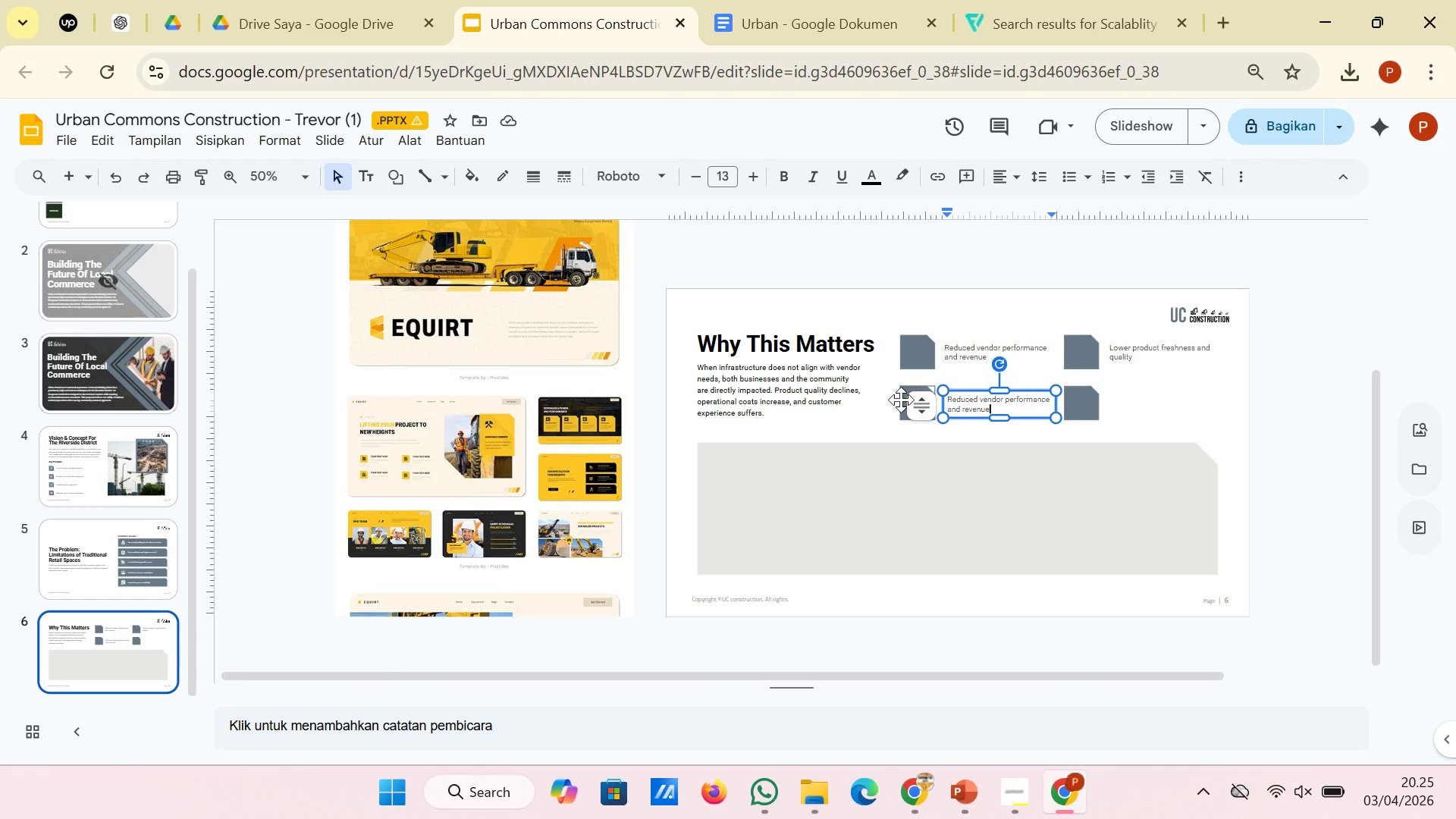 
hold_key(key=ShiftLeft, duration=0.77)
left_click([901, 400])
 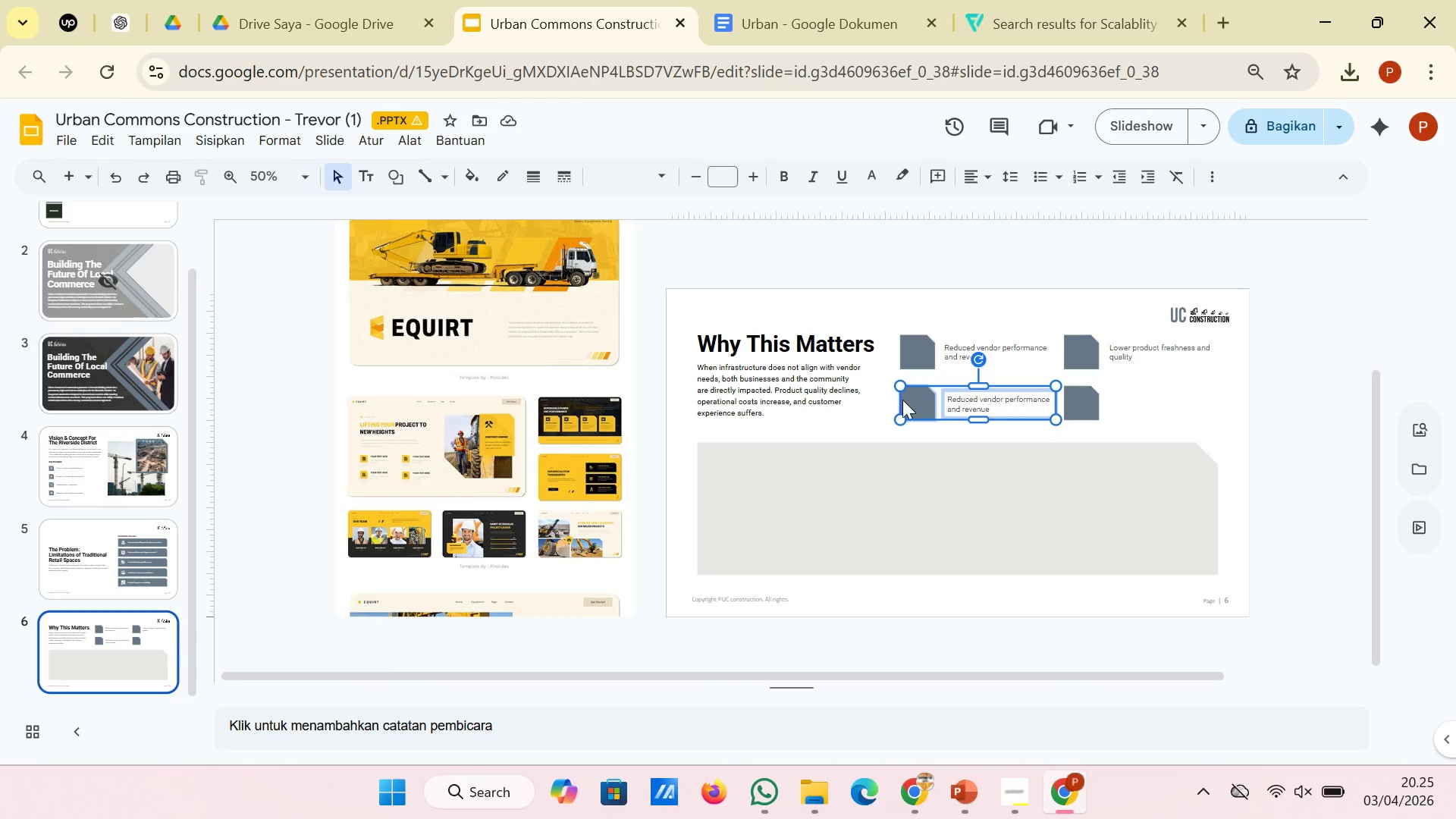 
right_click([902, 400])
 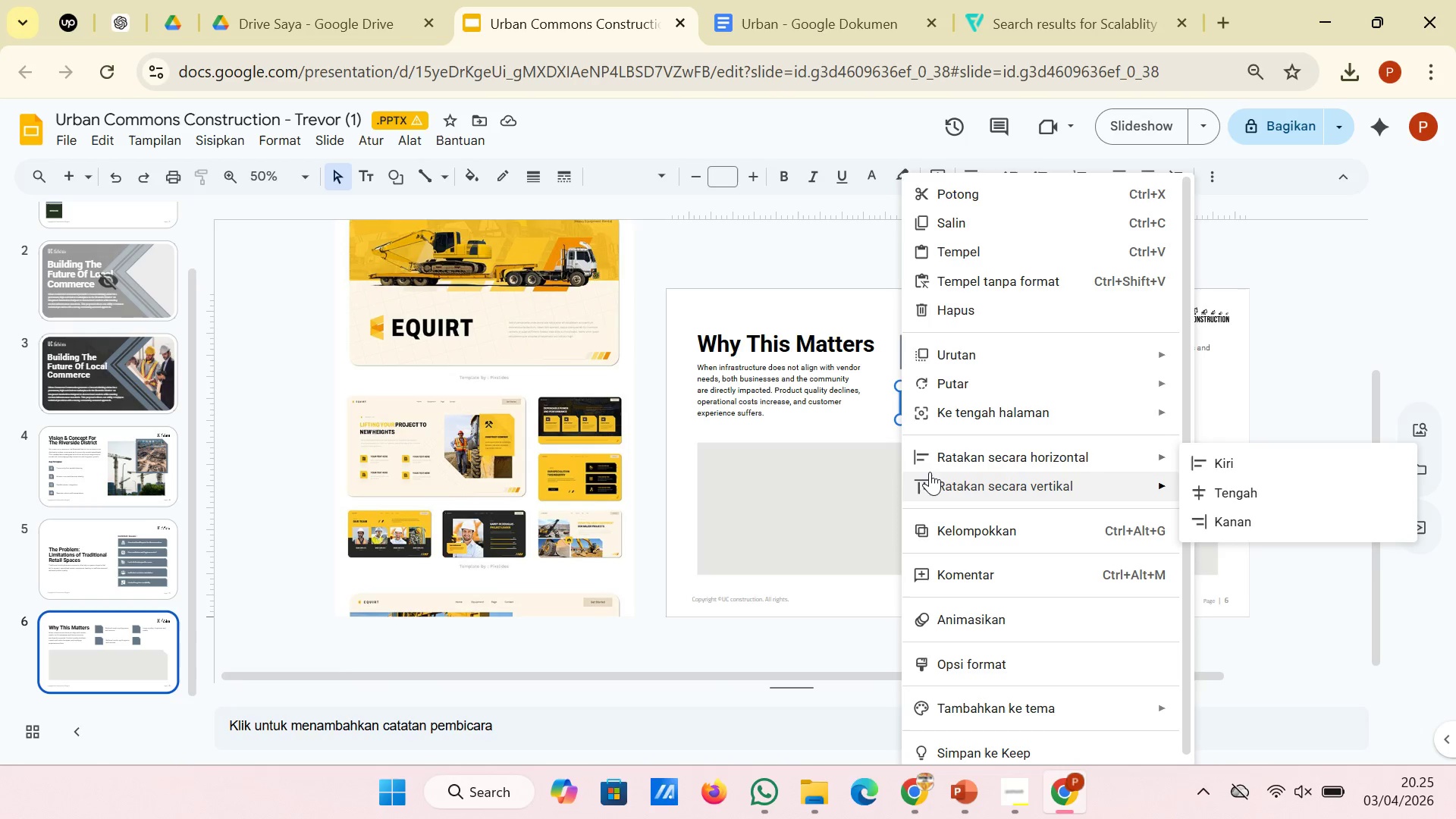 
mouse_move([1170, 506])
 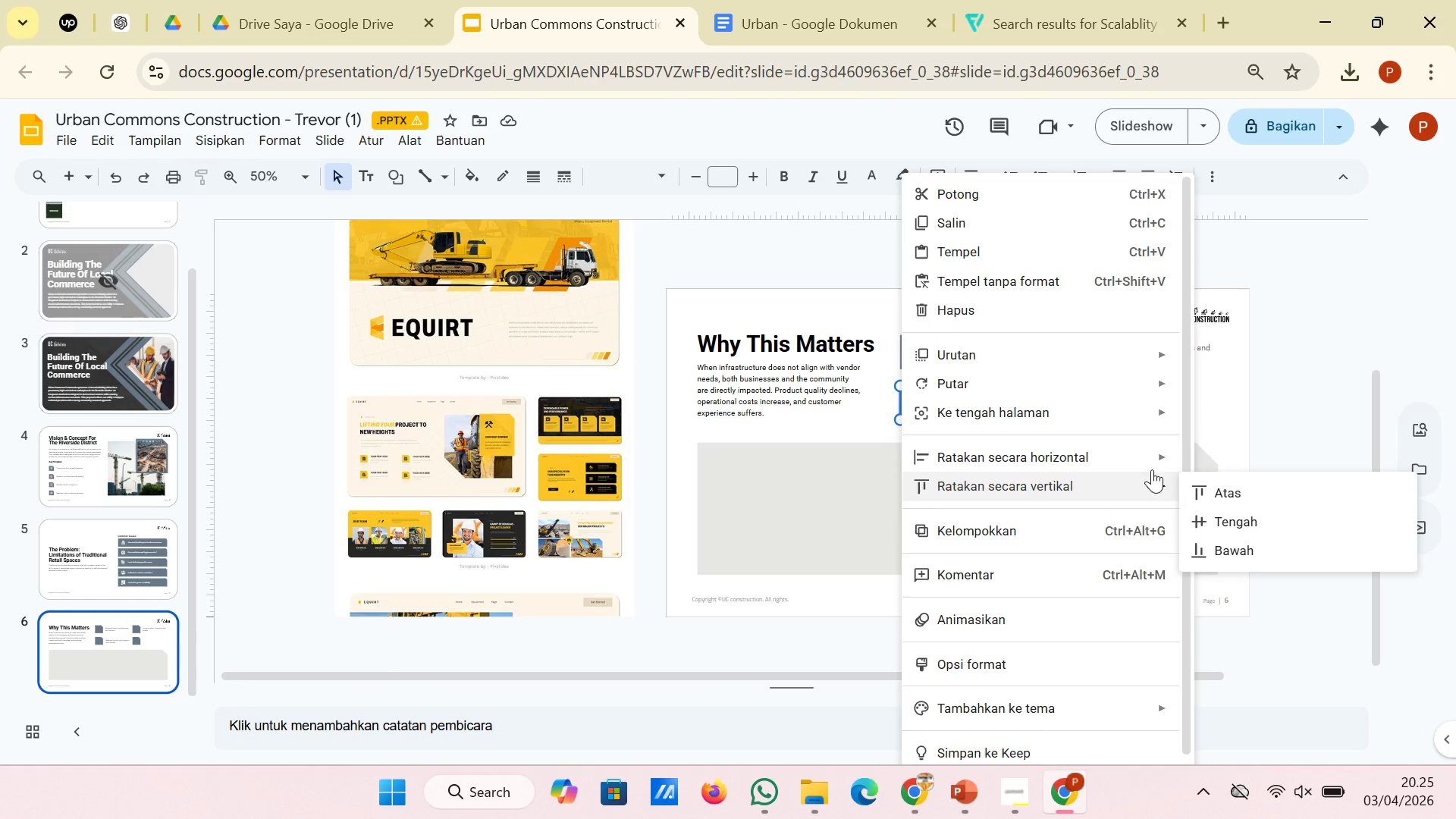 
mouse_move([1157, 490])
 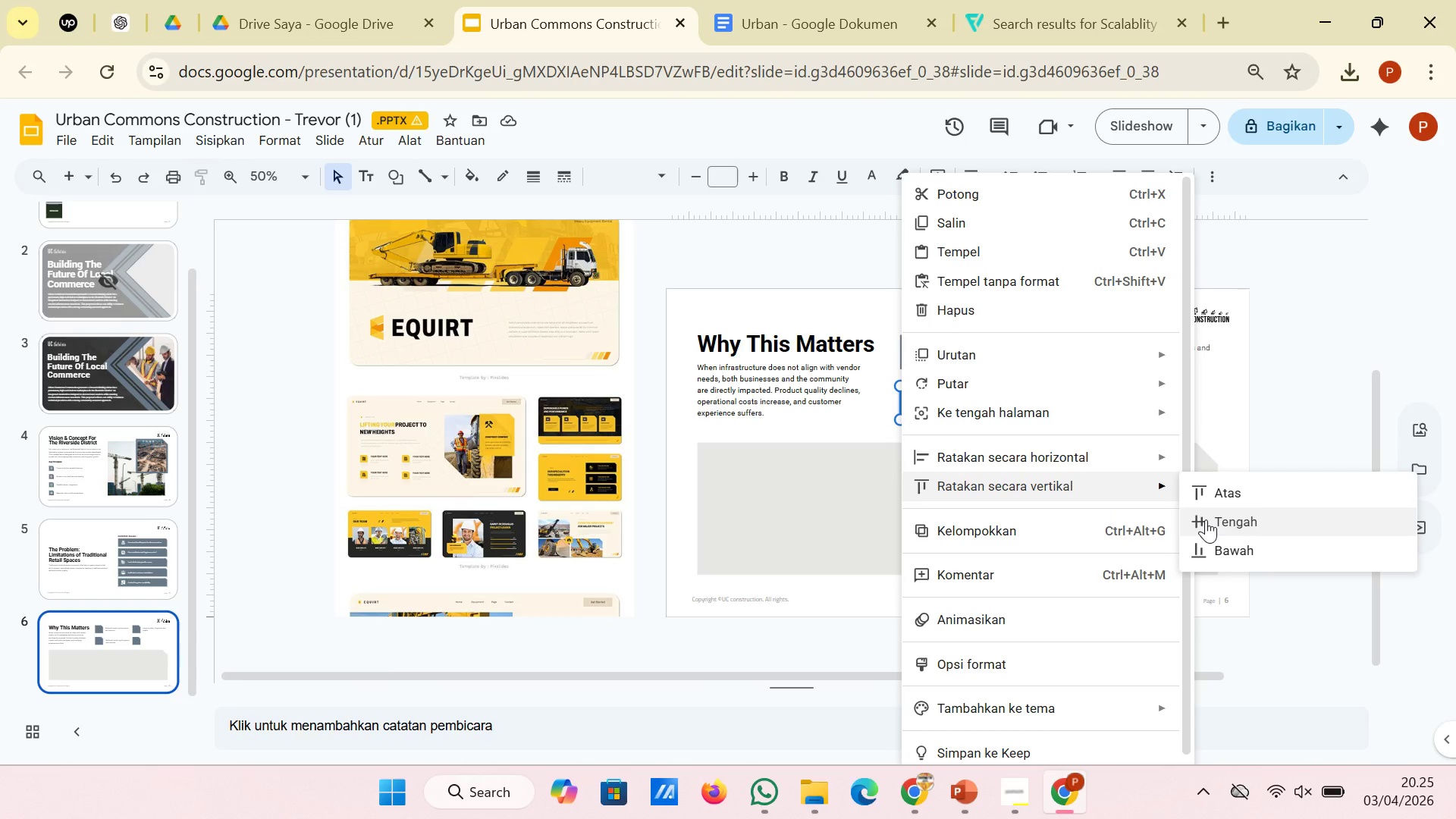 
left_click([1206, 519])
 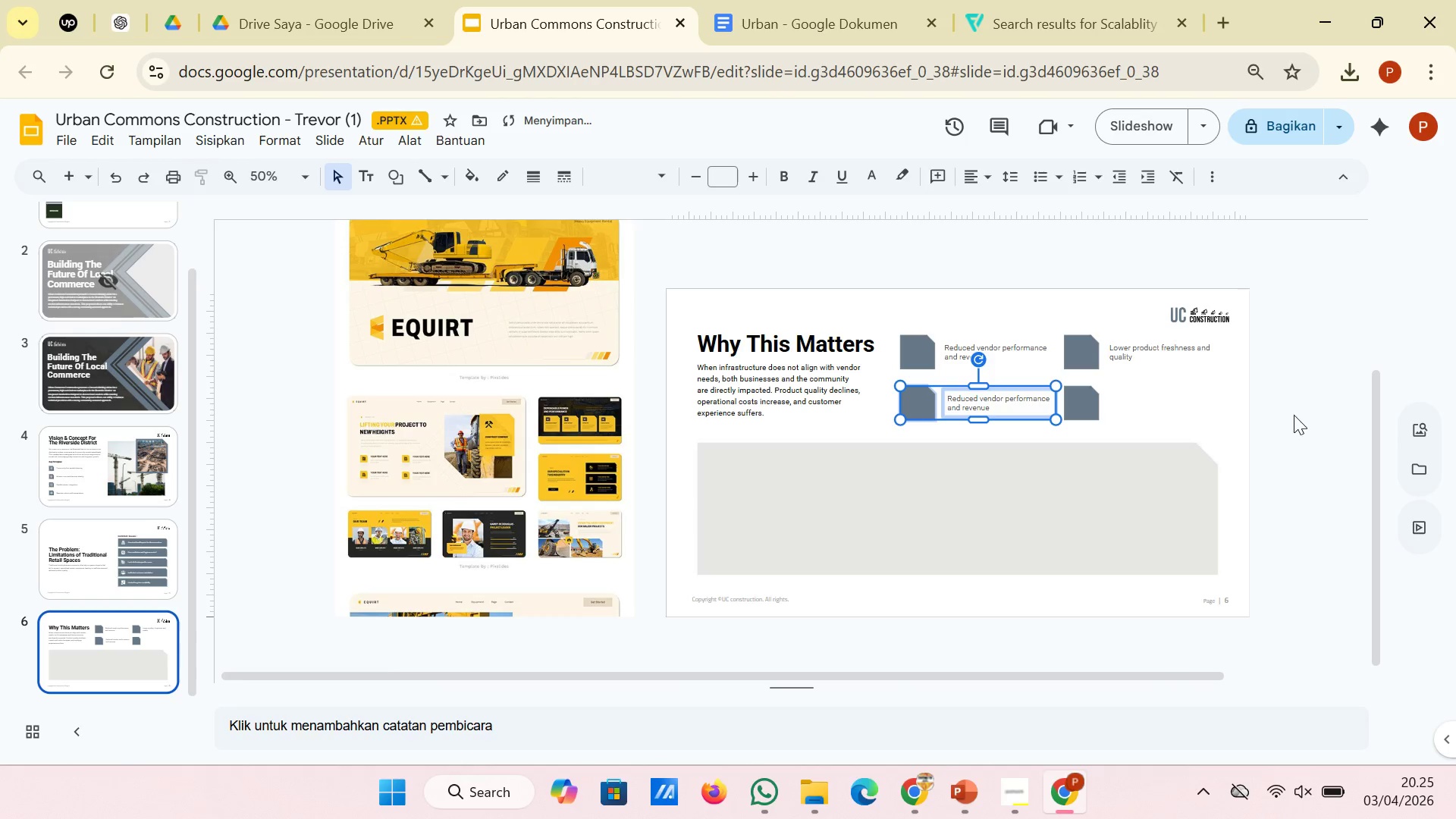 
left_click([1296, 414])
 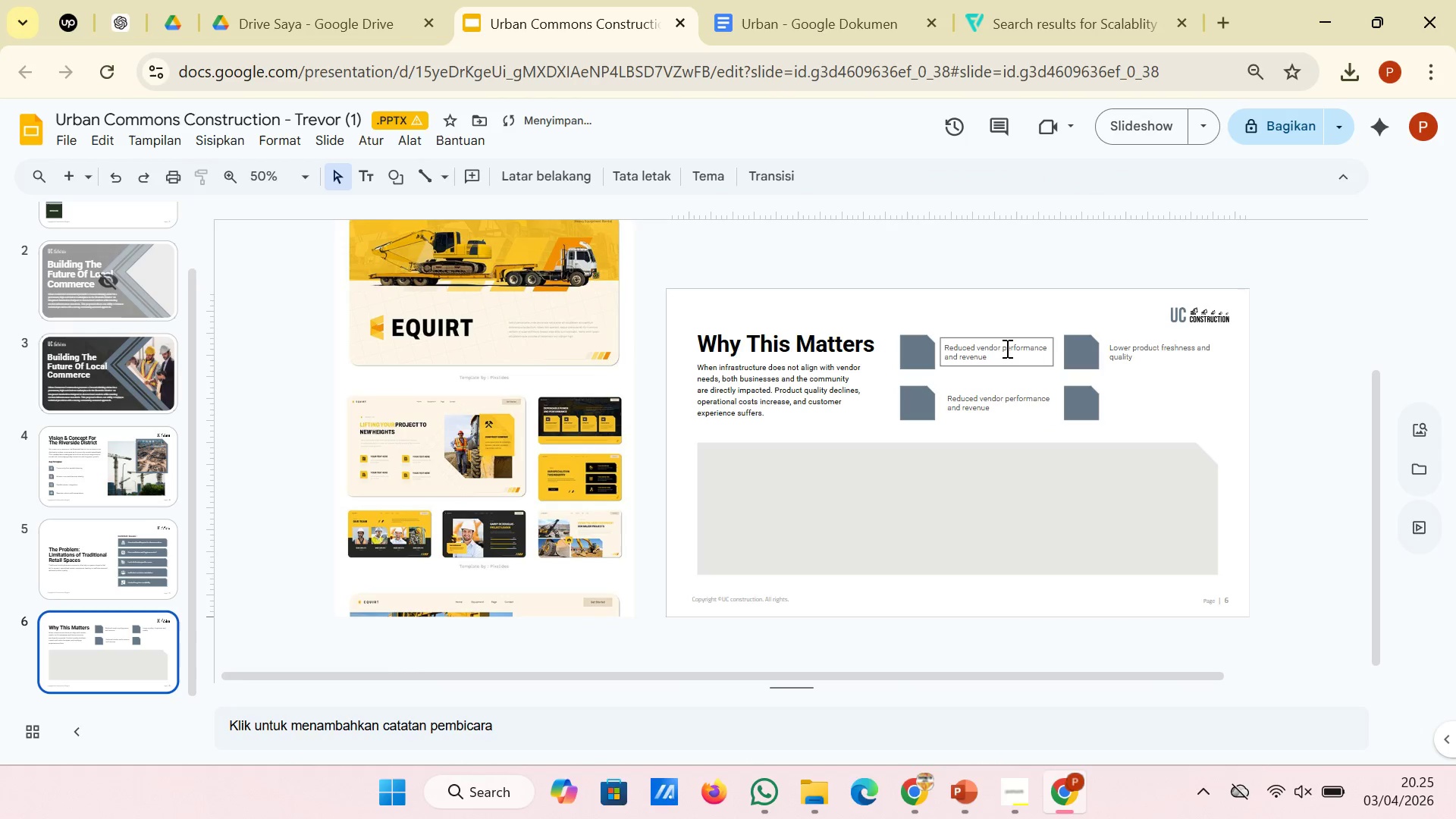 
left_click([1003, 348])
 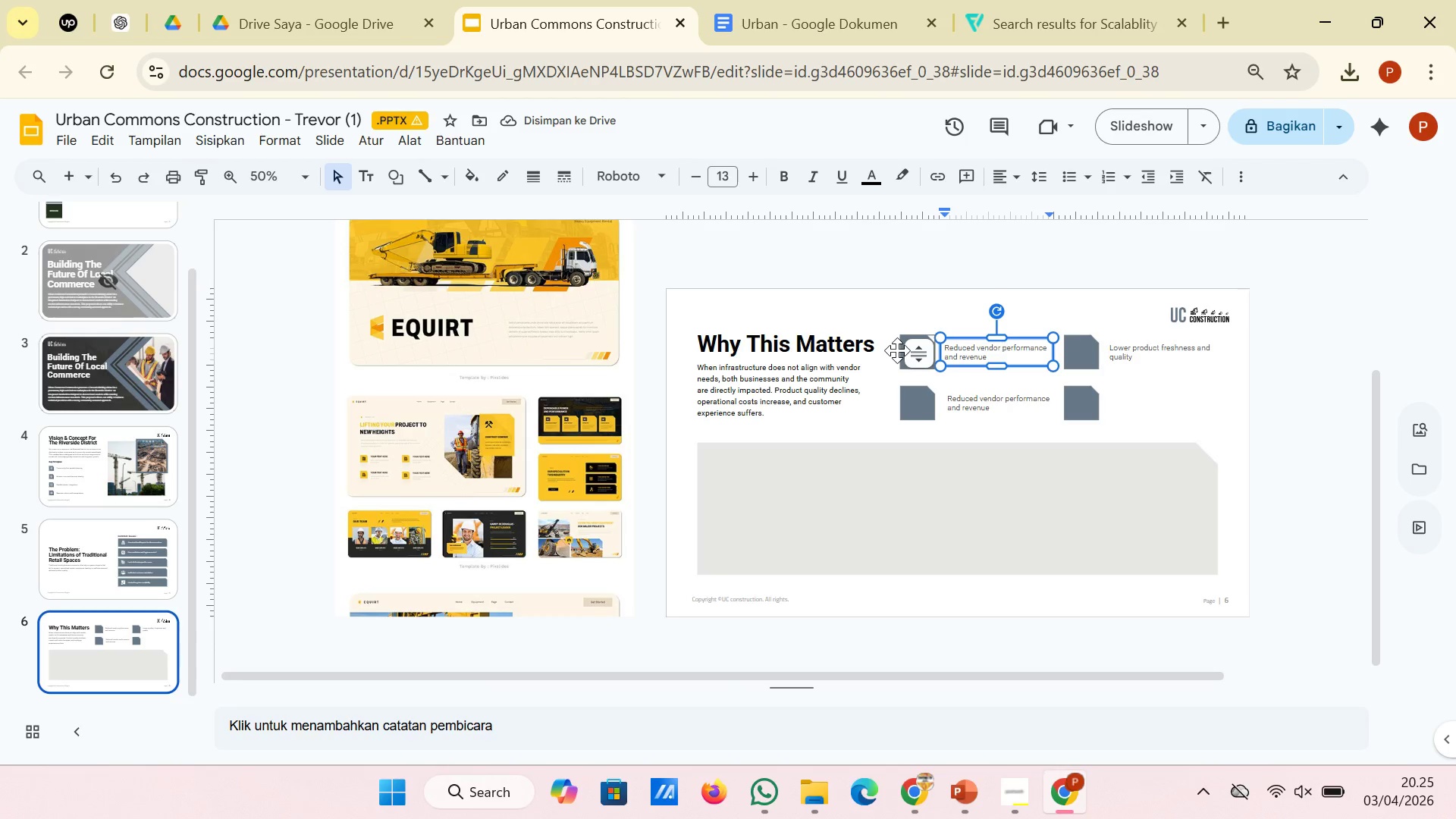 
hold_key(key=ShiftLeft, duration=0.7)
left_click([897, 350])
 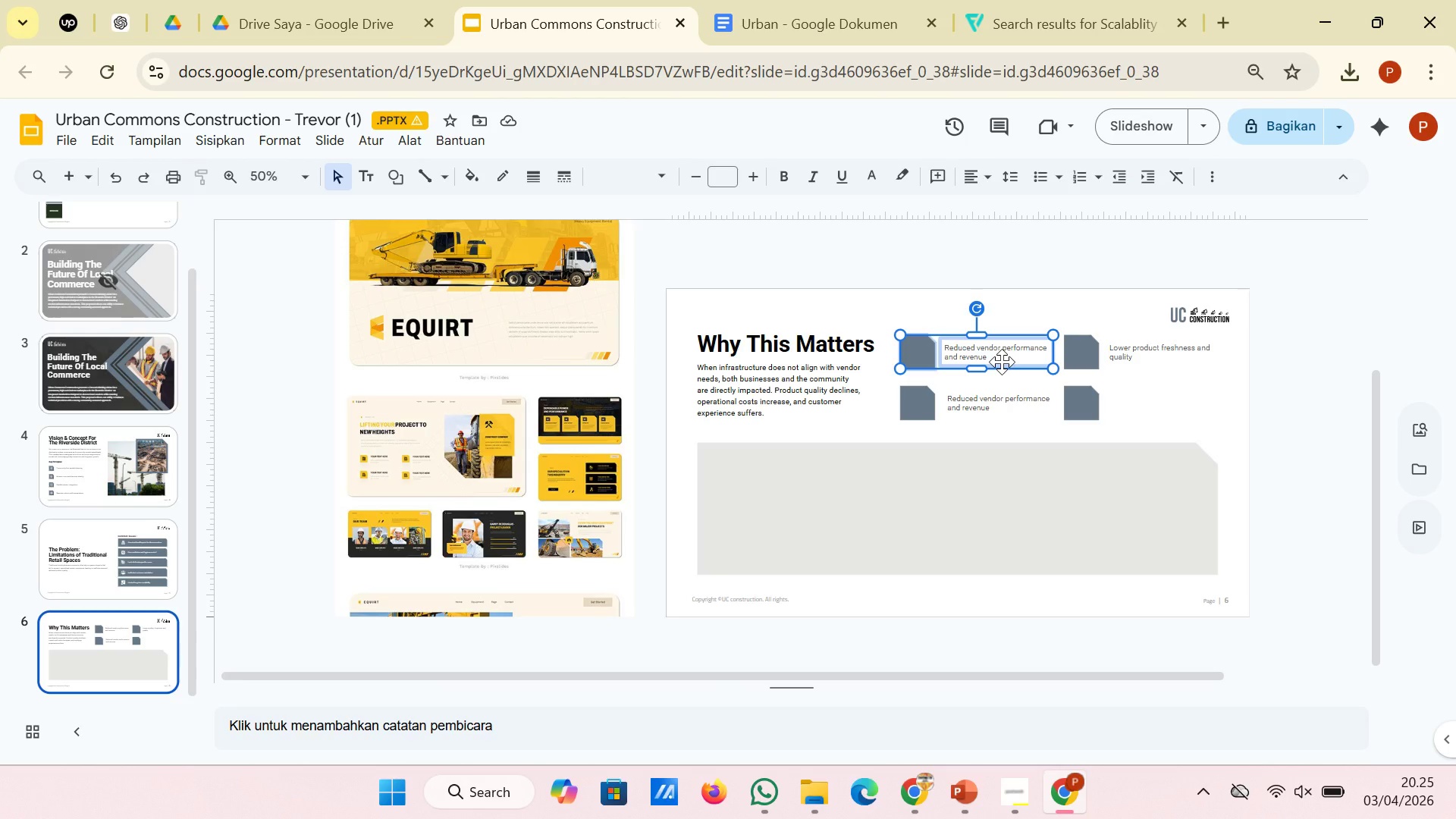 
right_click([1002, 362])
 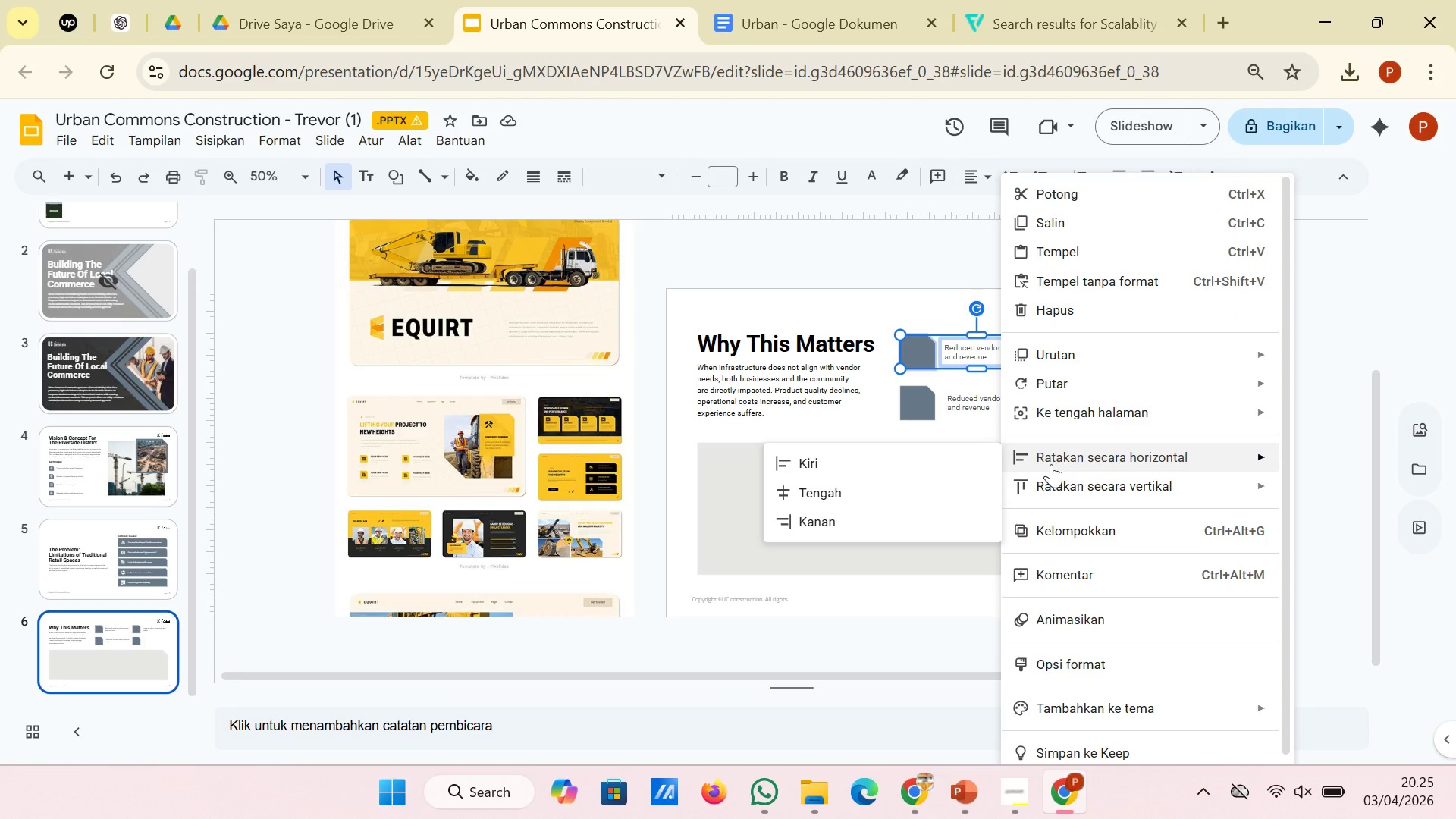 
left_click([947, 519])
 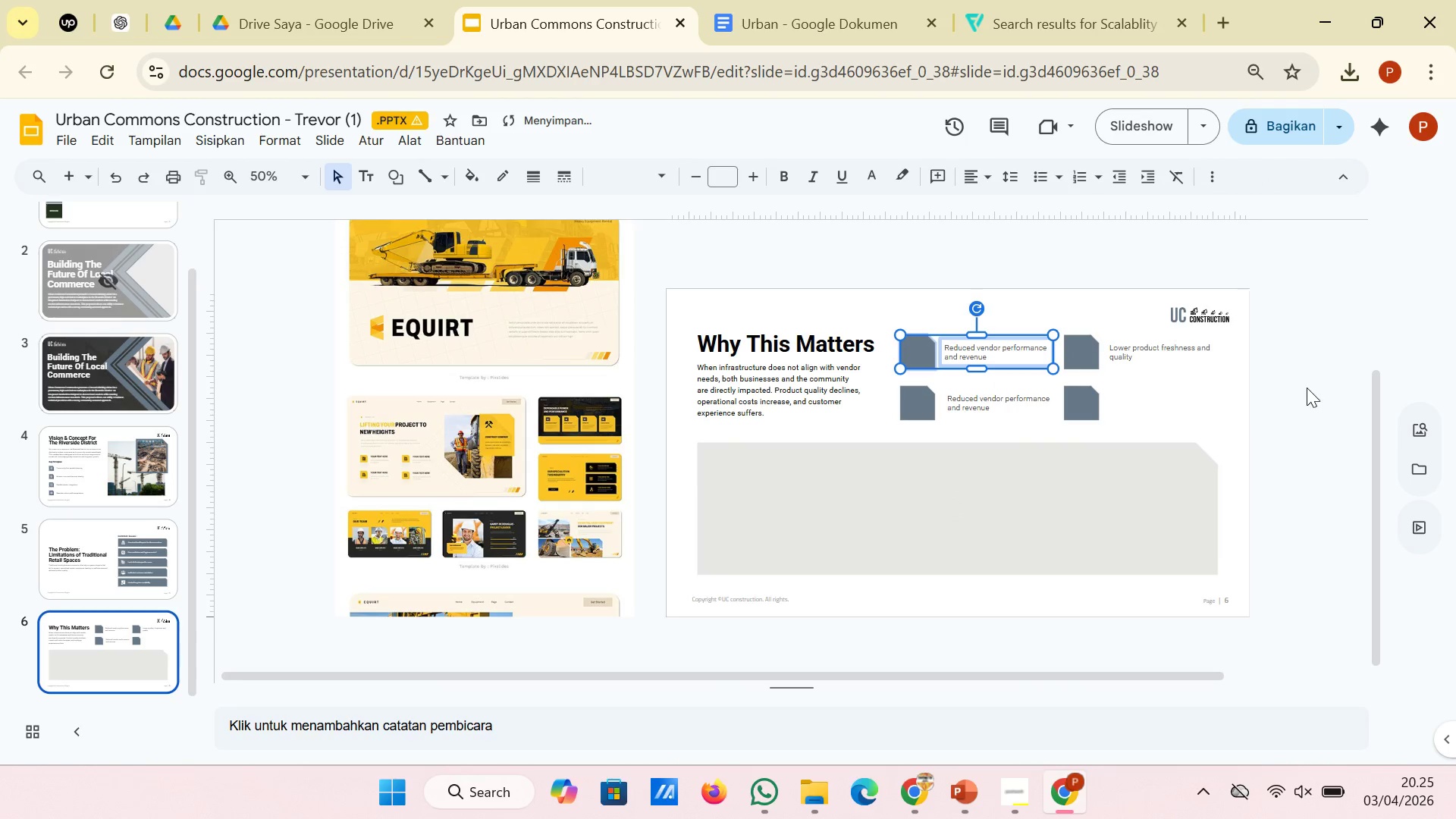 
left_click([1307, 387])
 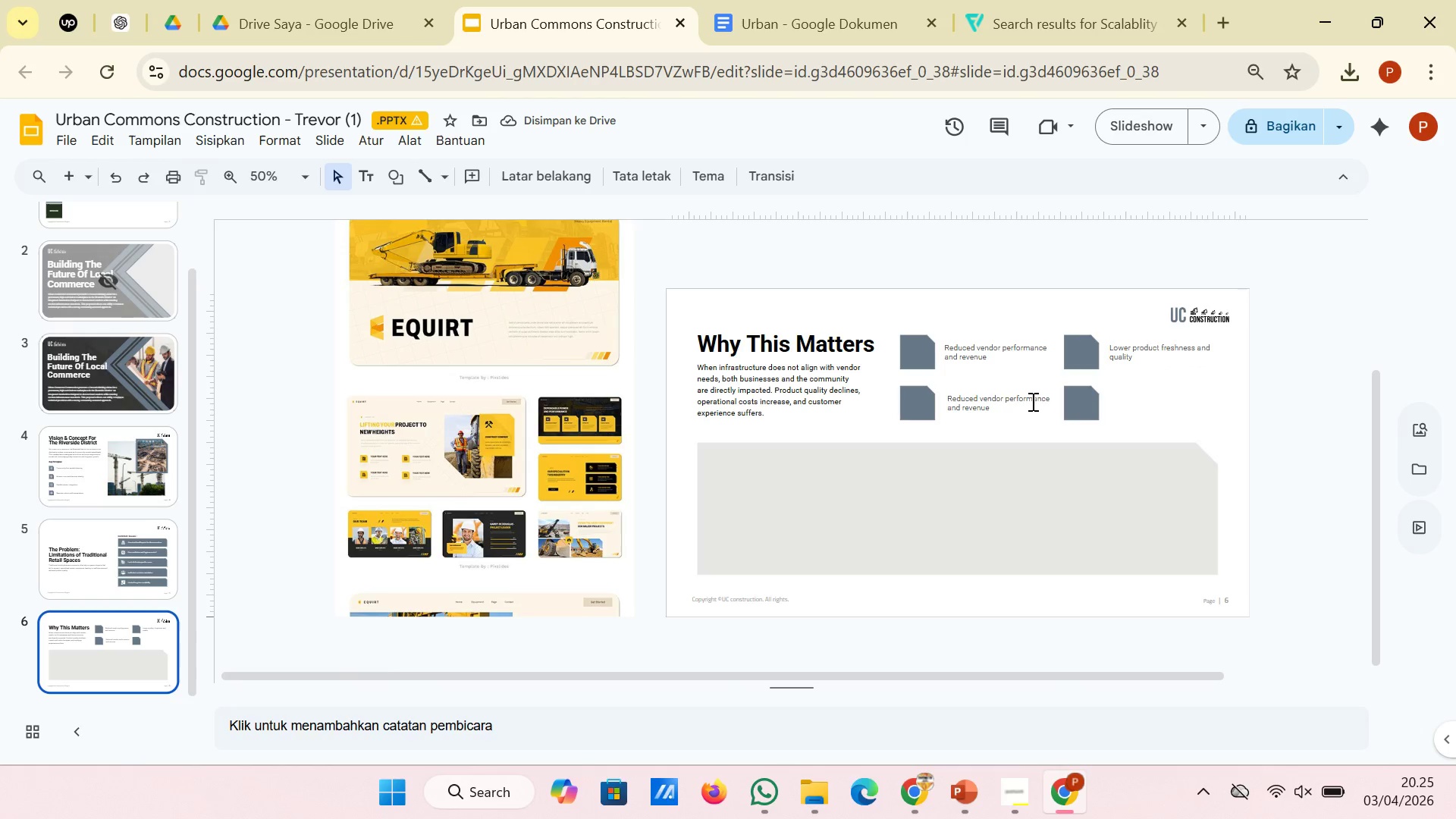 
mouse_move([1002, 404])
 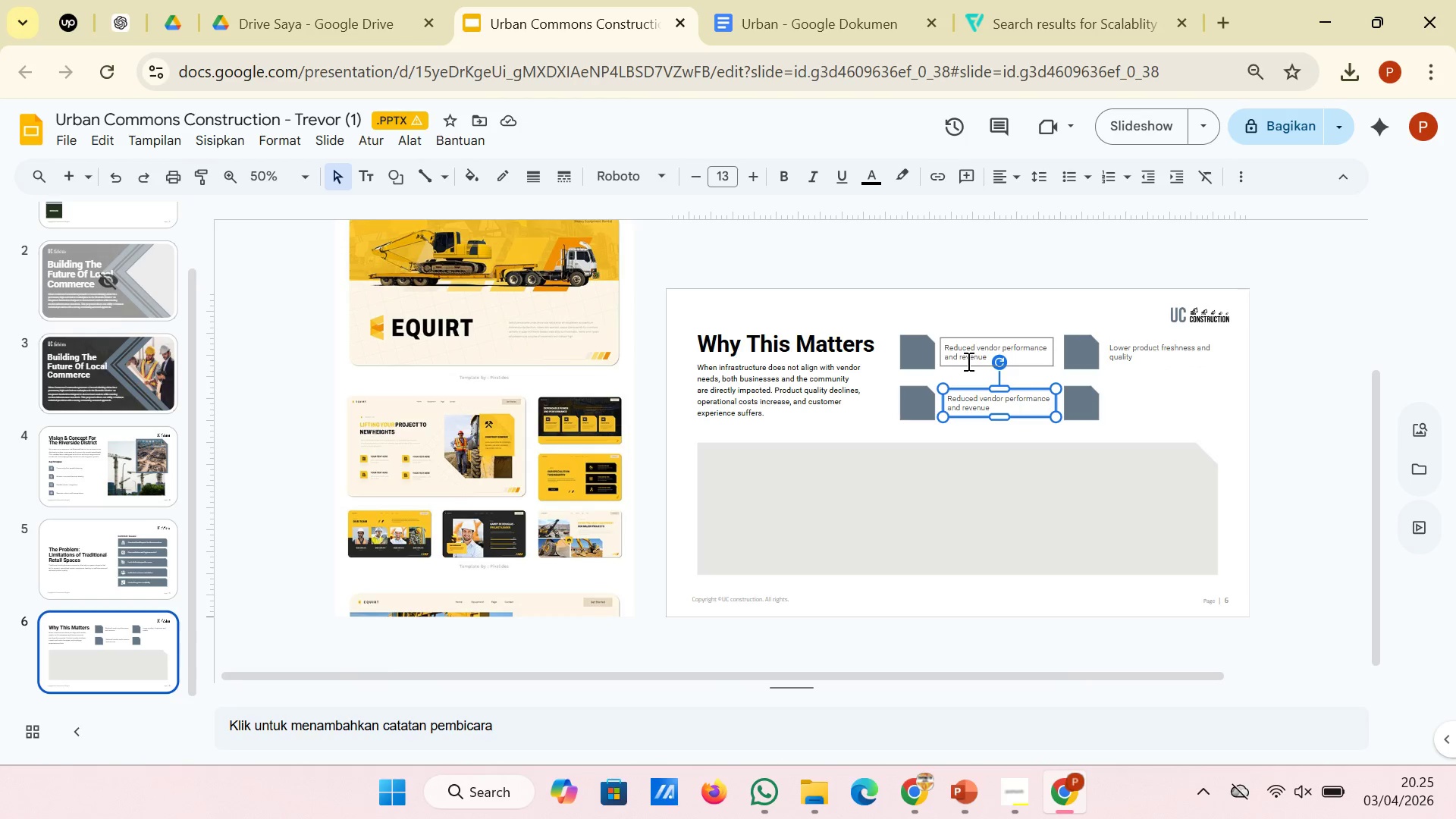 
left_click([967, 361])
 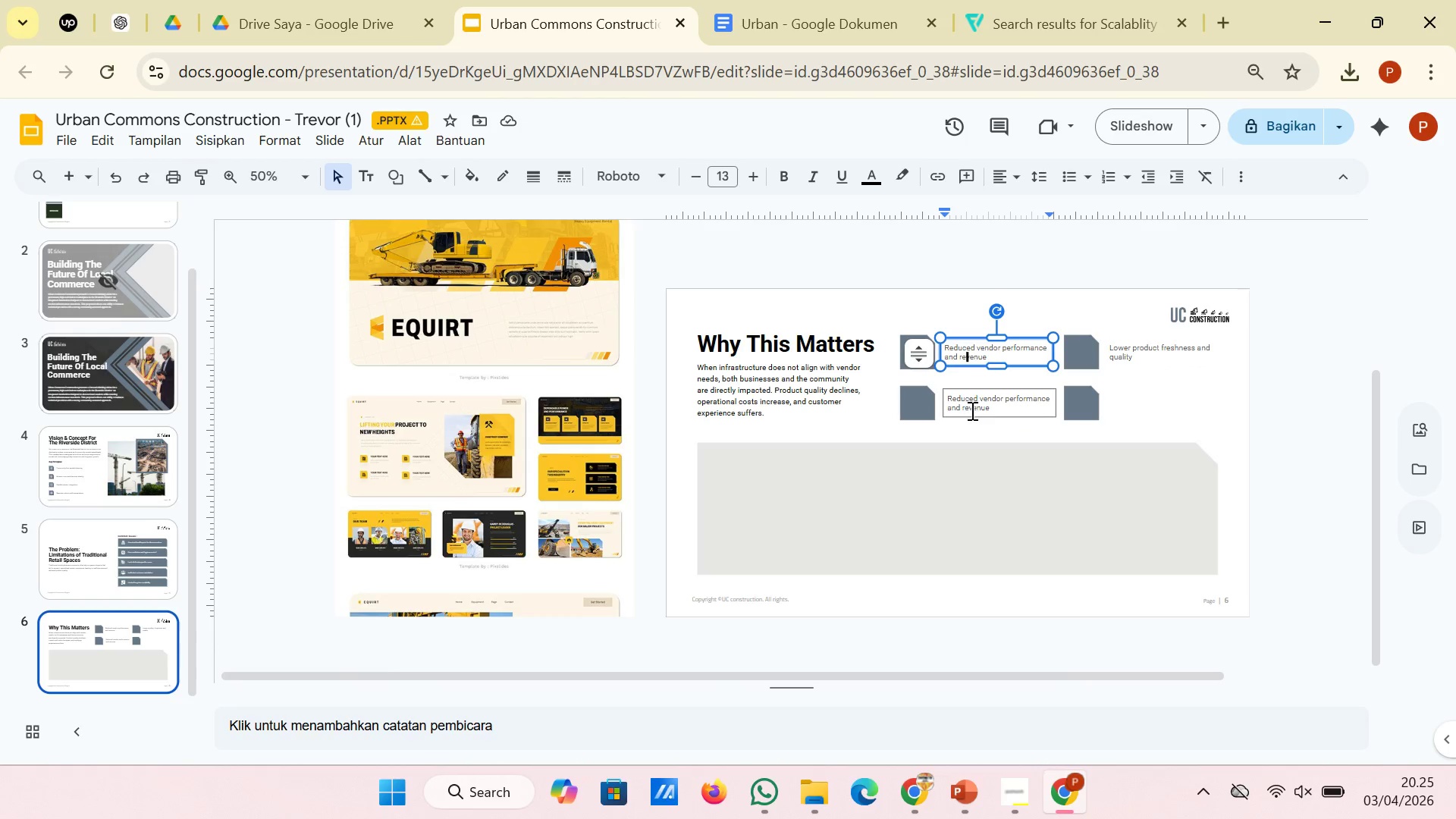 
left_click([980, 414])
 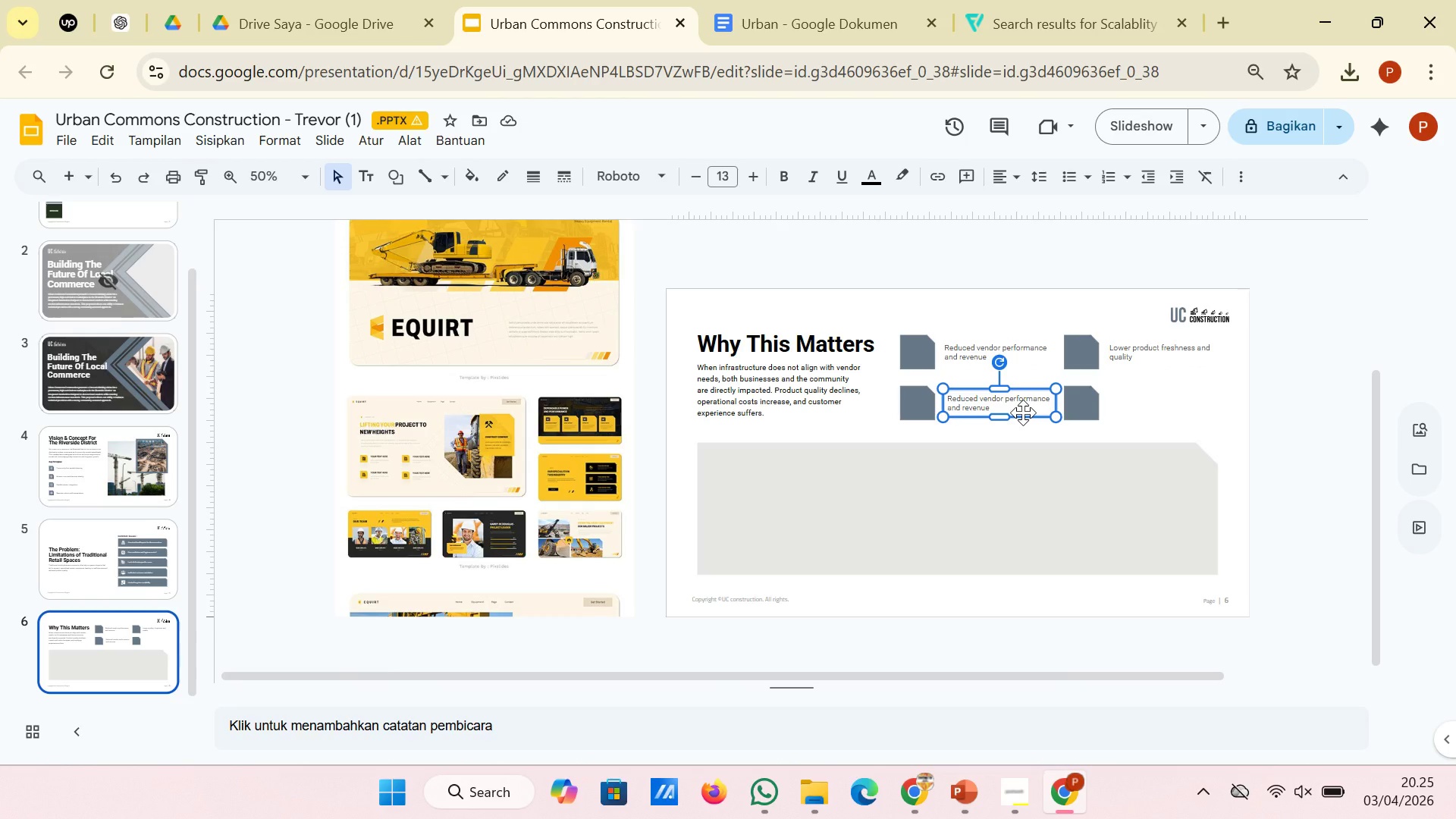 
left_click_drag(start_coordinate=[1023, 413], to_coordinate=[1019, 413])
 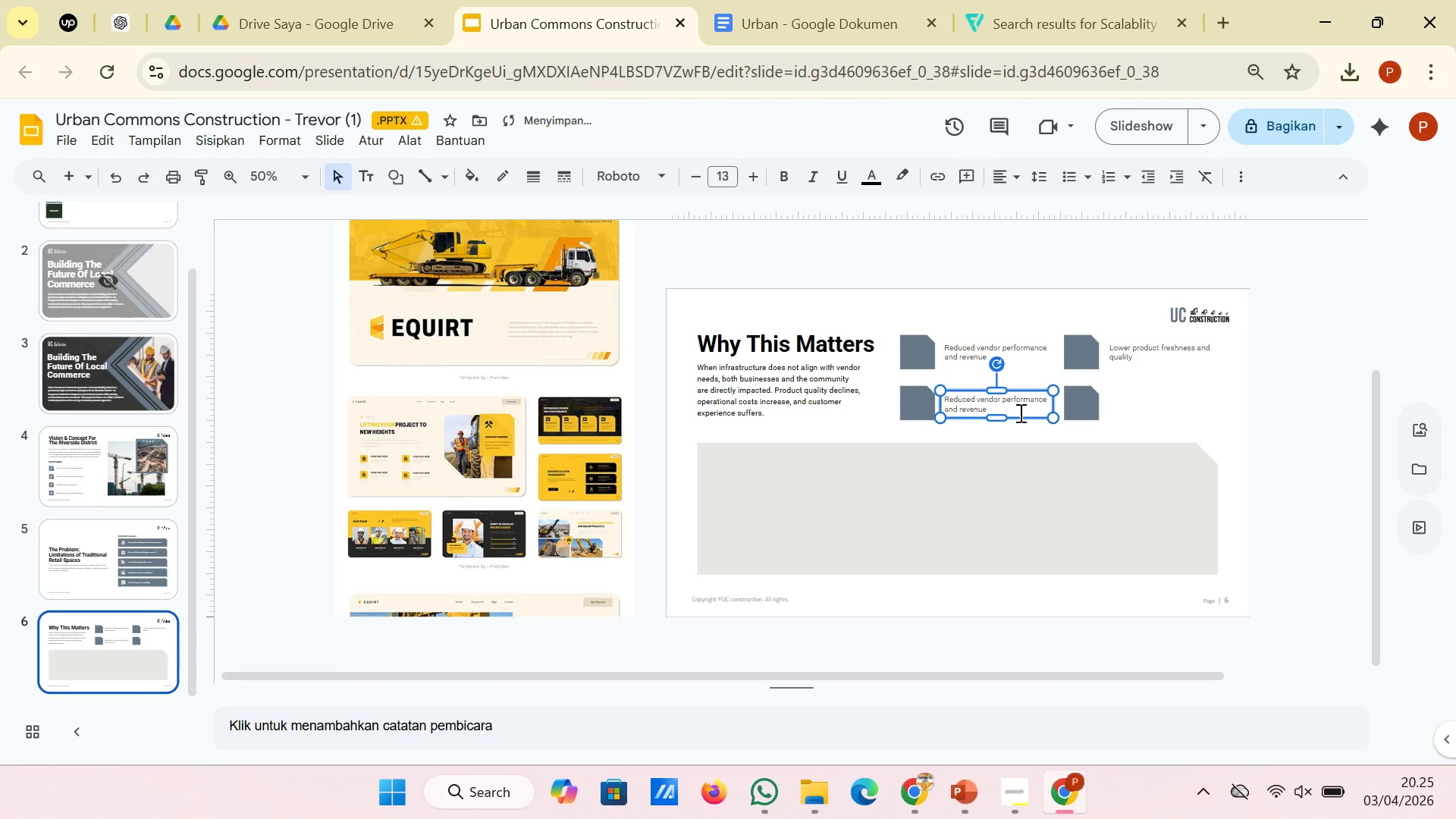 
key(Control+Z)
 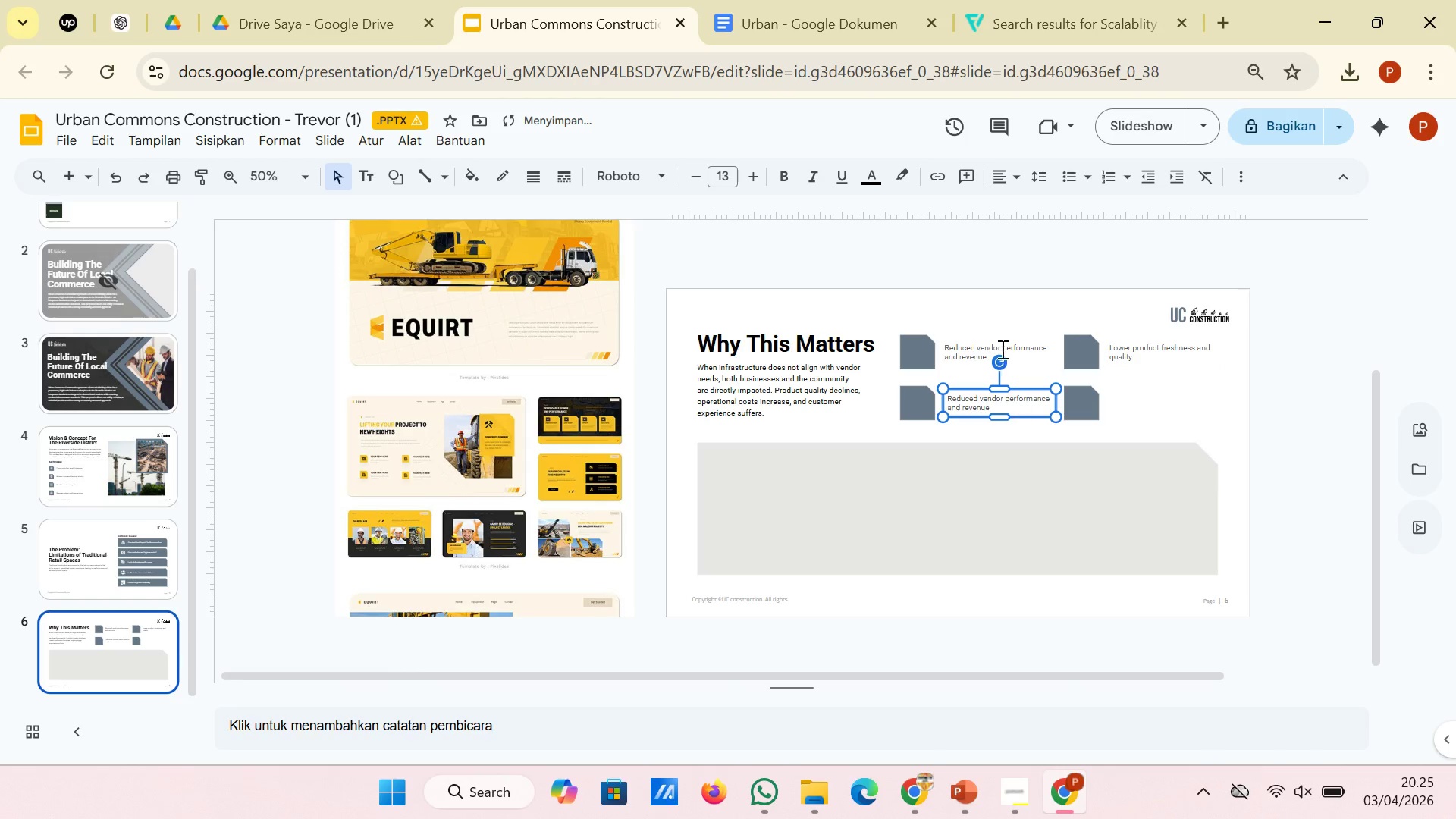 
hold_key(key=ShiftLeft, duration=0.7)
left_click([971, 346])
 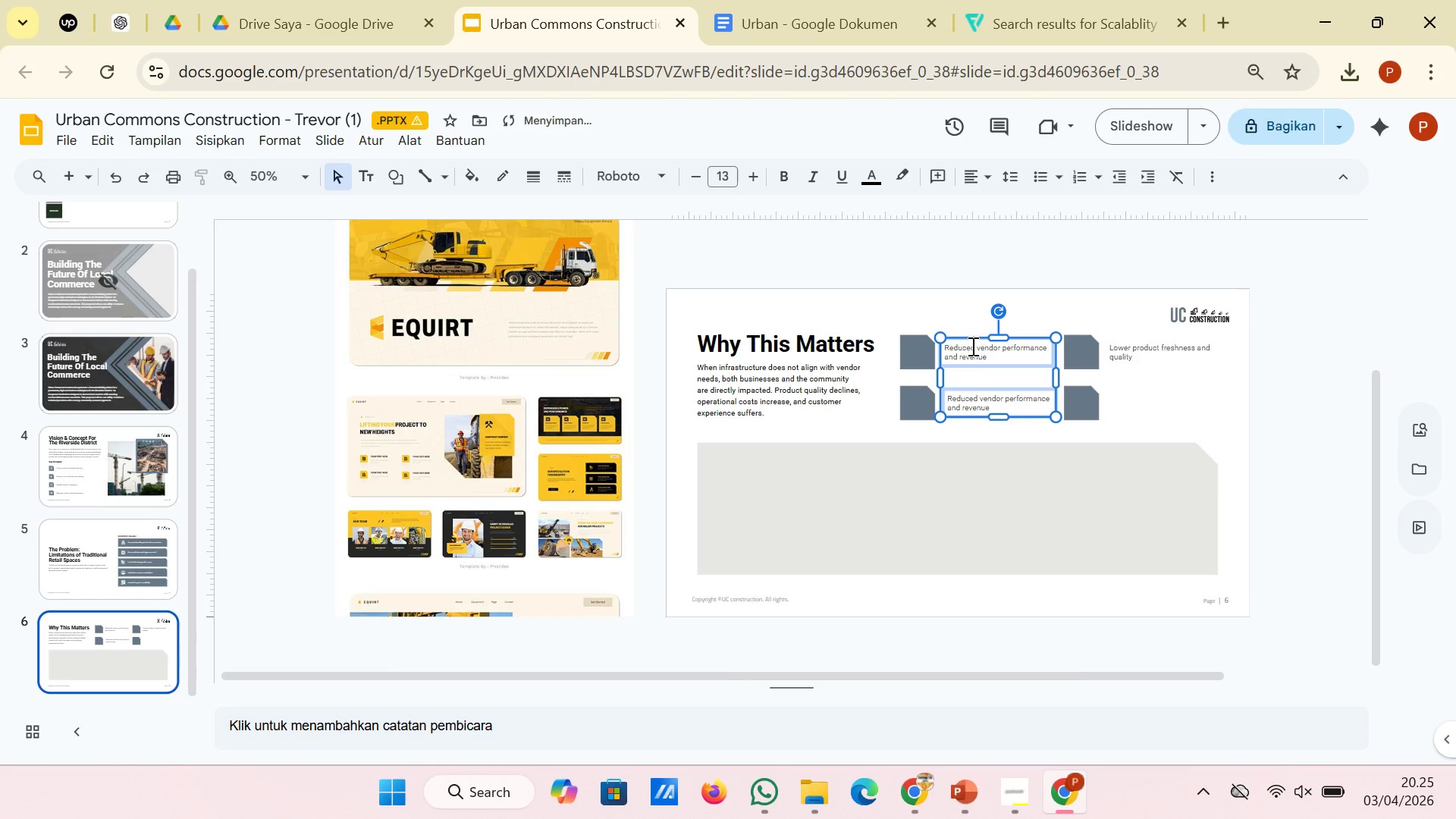 
right_click([971, 346])
 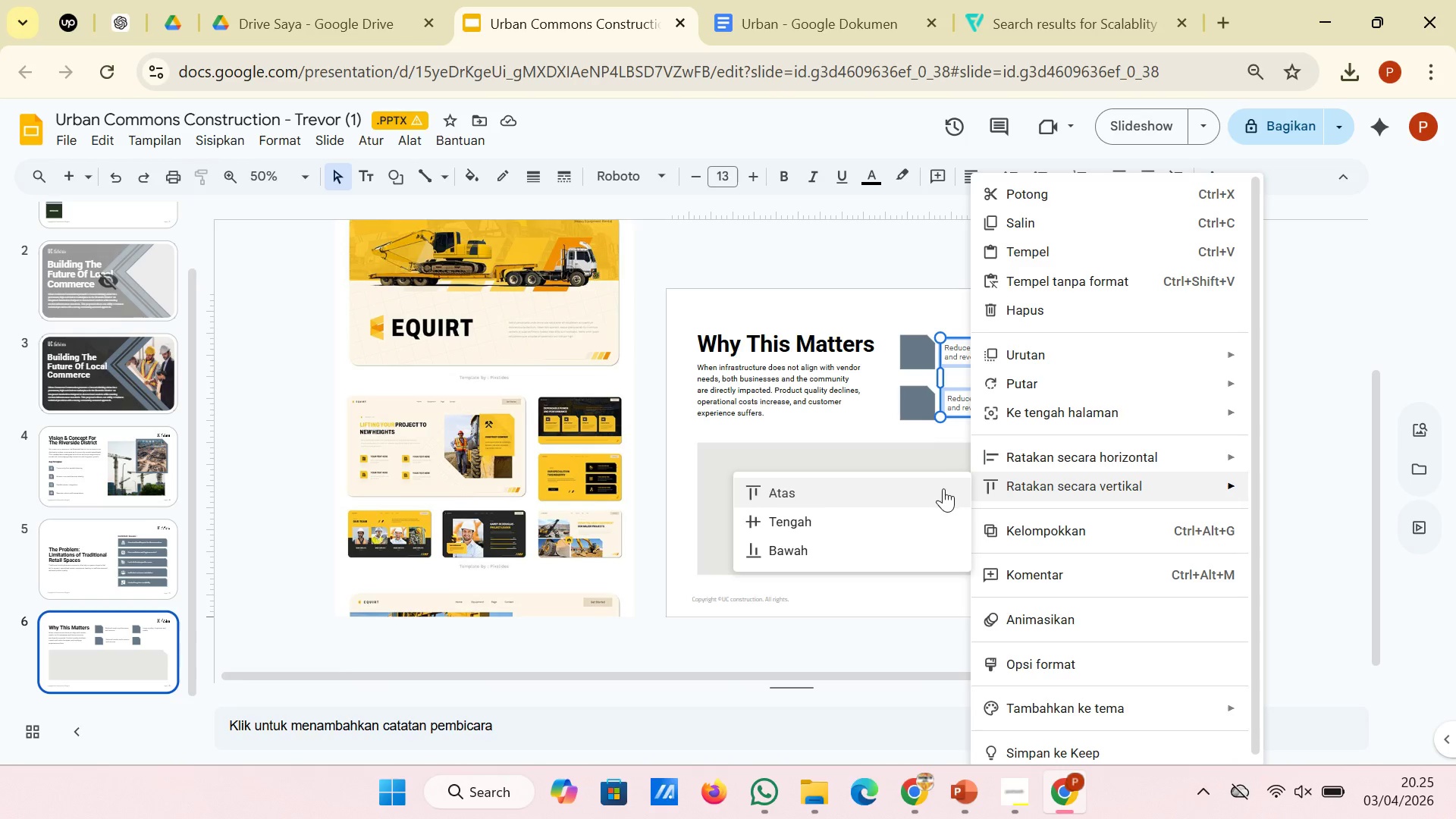 
wait(7.88)
 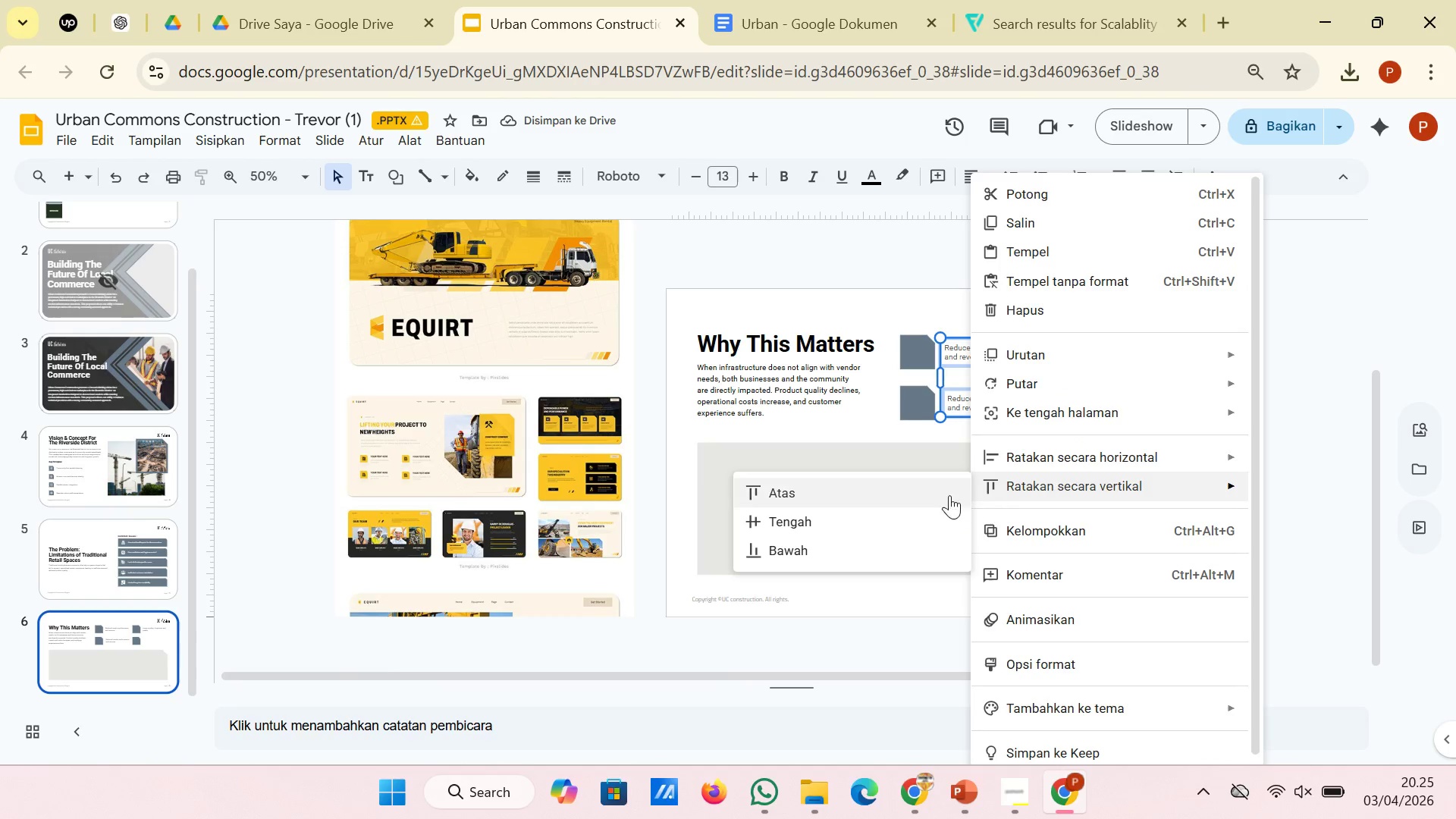 
left_click([925, 482])
 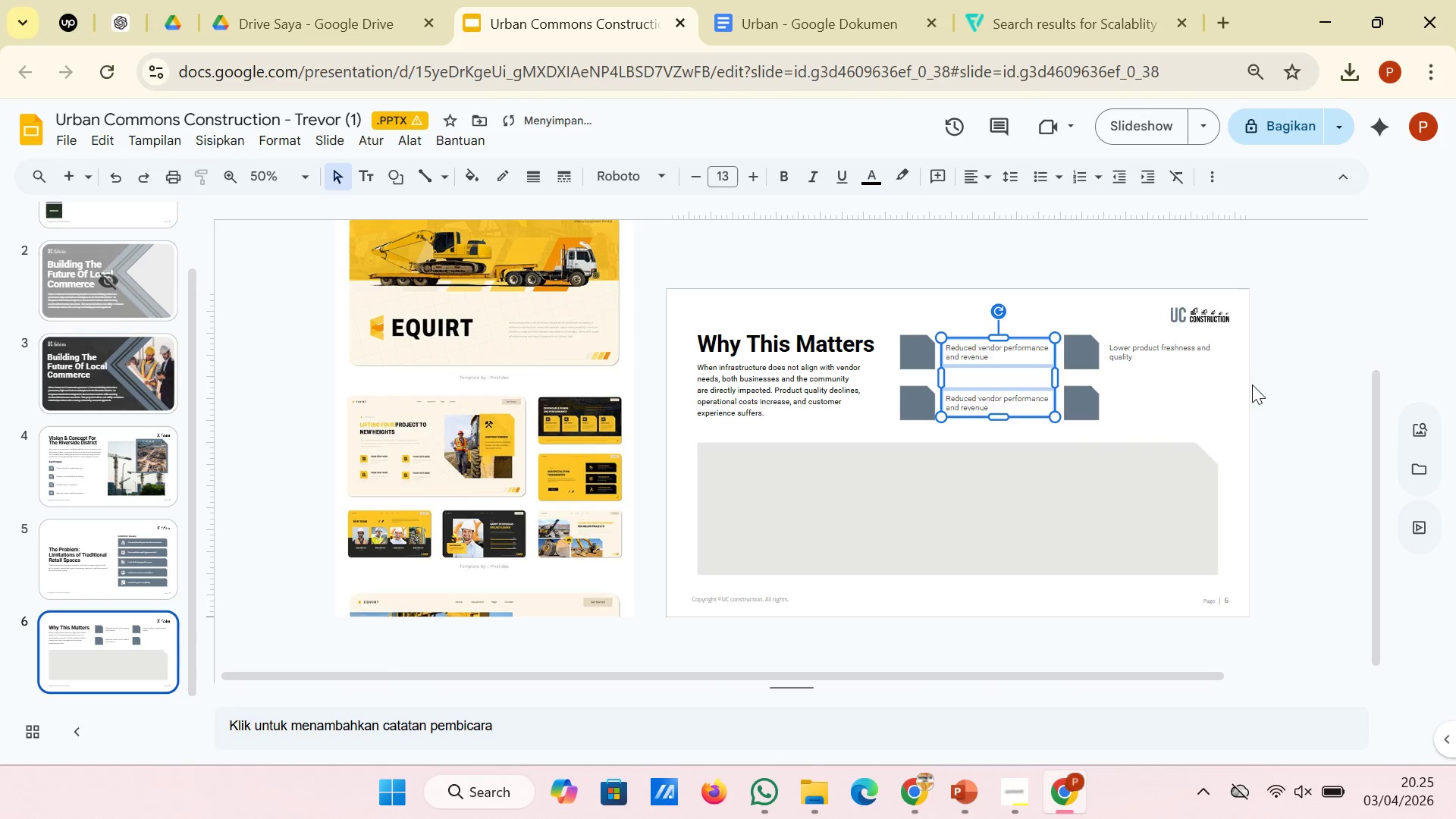 
left_click([1281, 384])
 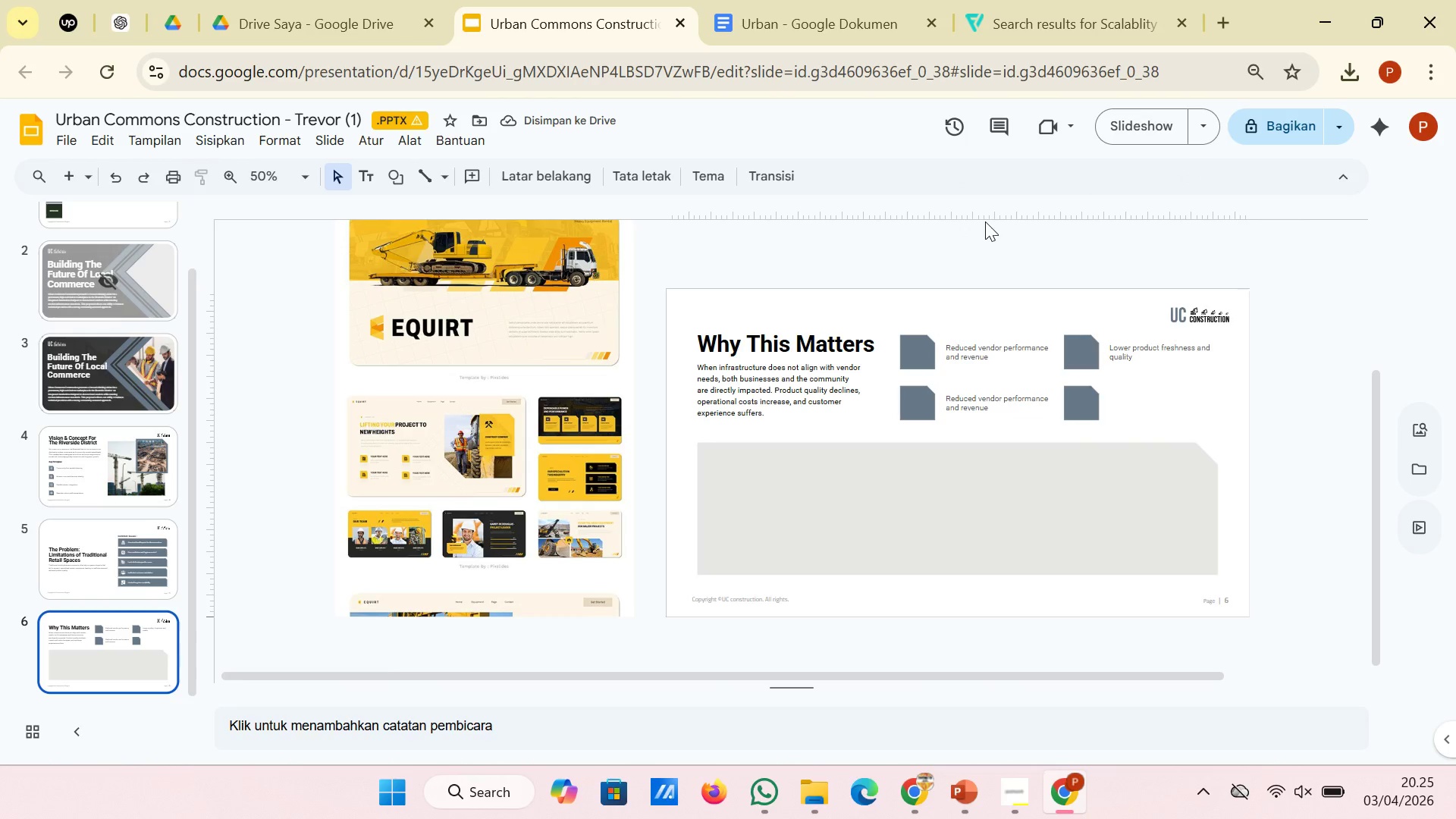 
left_click([830, 0])
 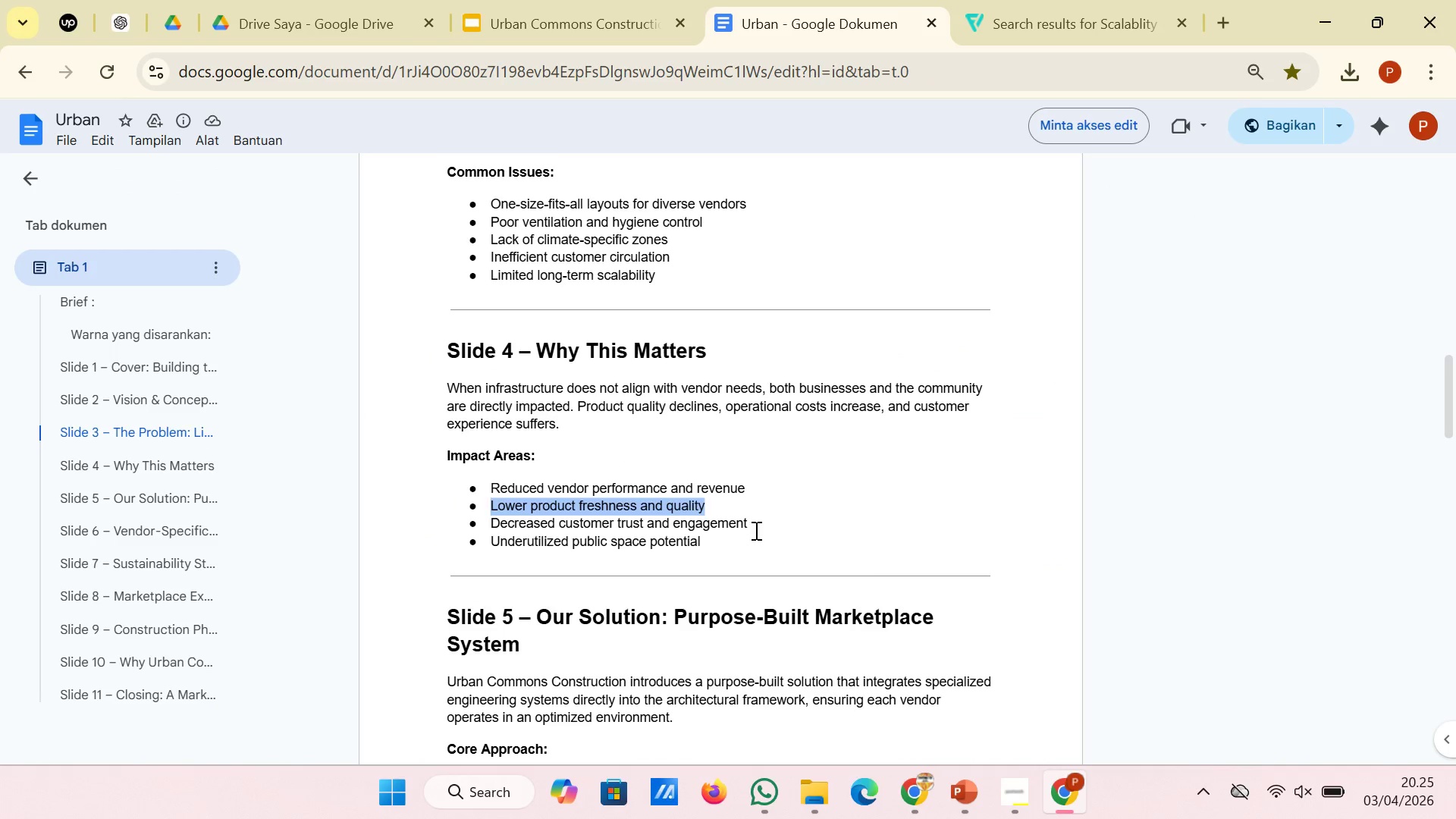 
left_click_drag(start_coordinate=[759, 529], to_coordinate=[494, 532])
 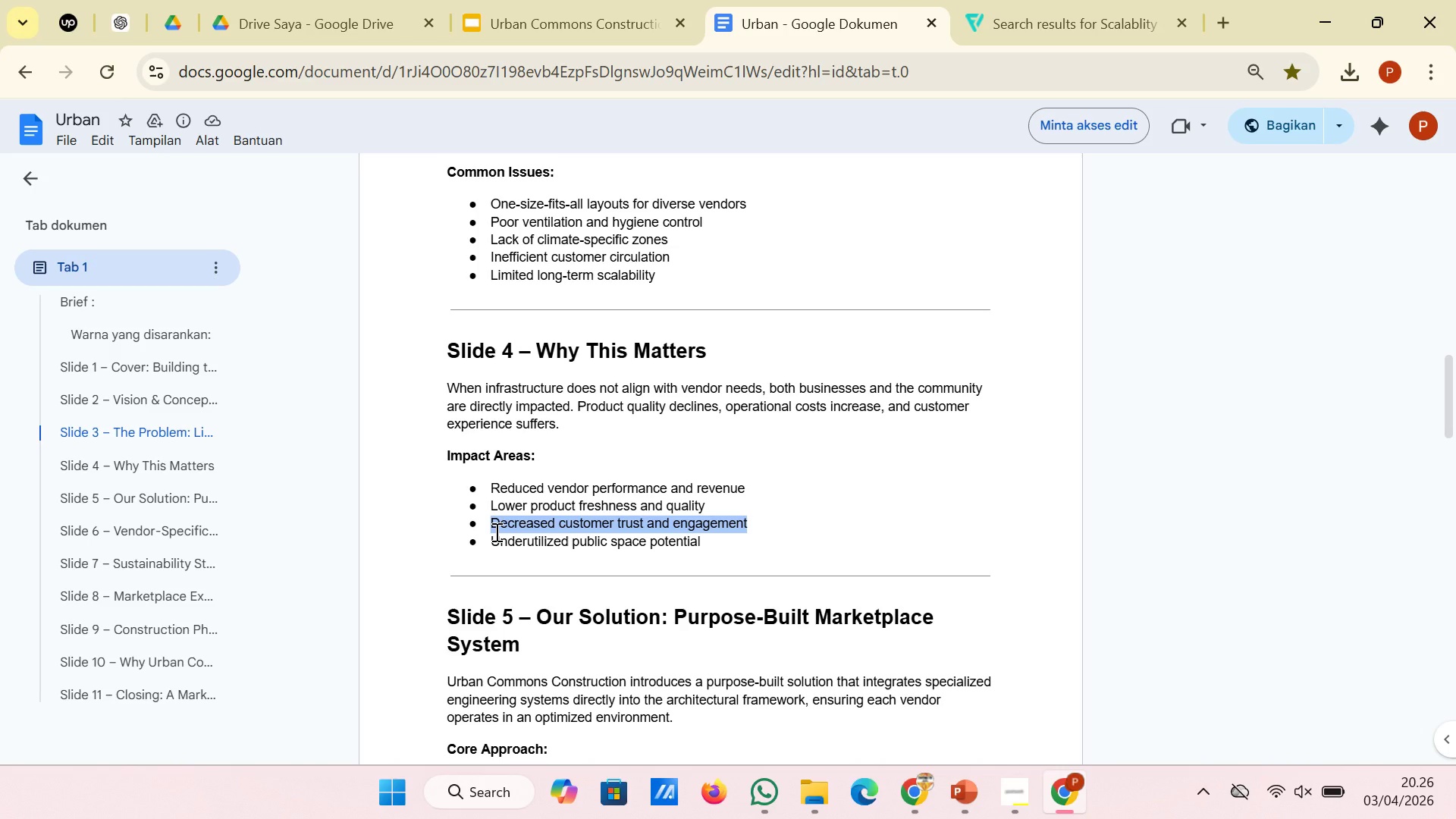 
key(Control+C)
 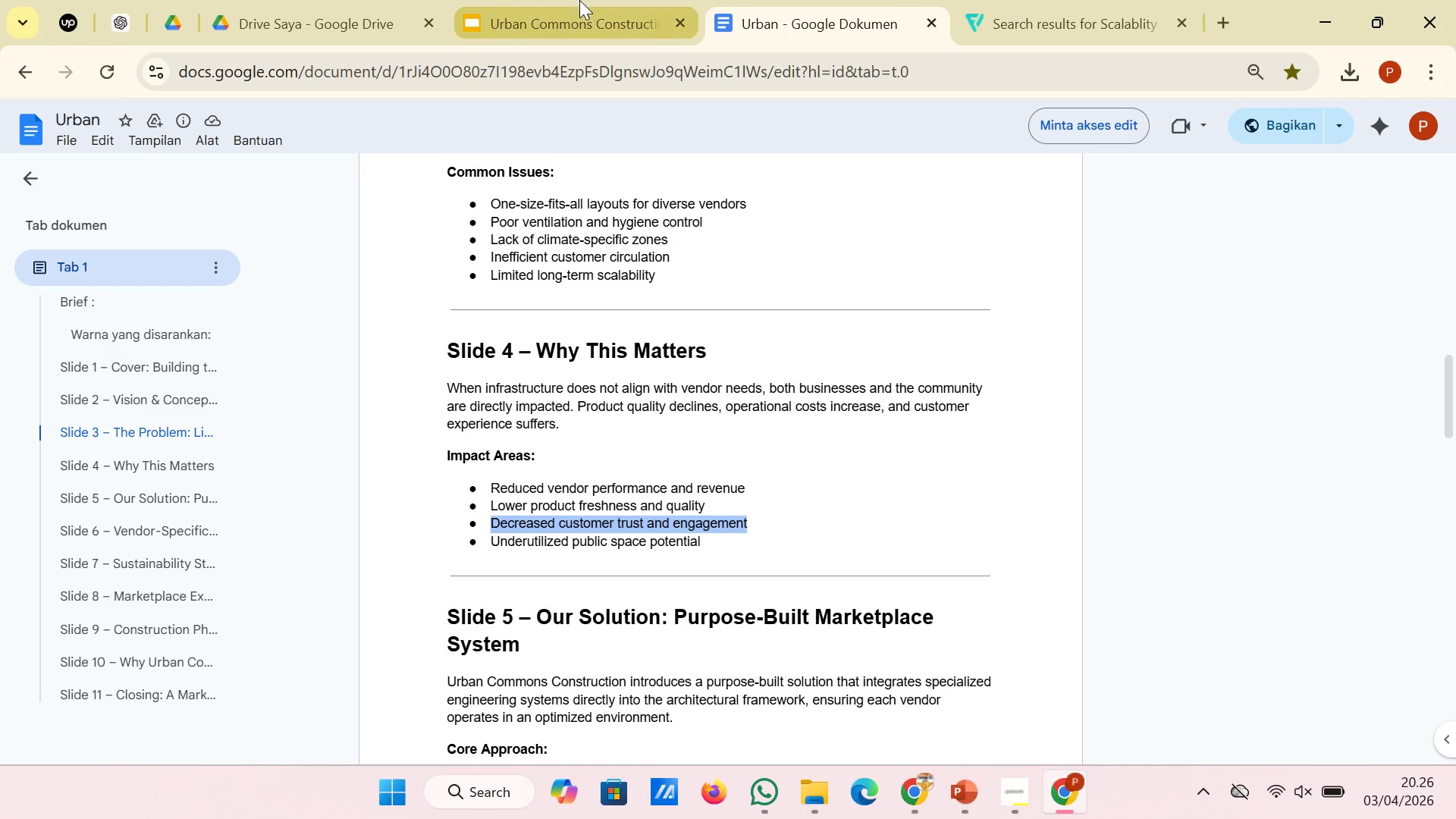 
left_click([579, 0])
 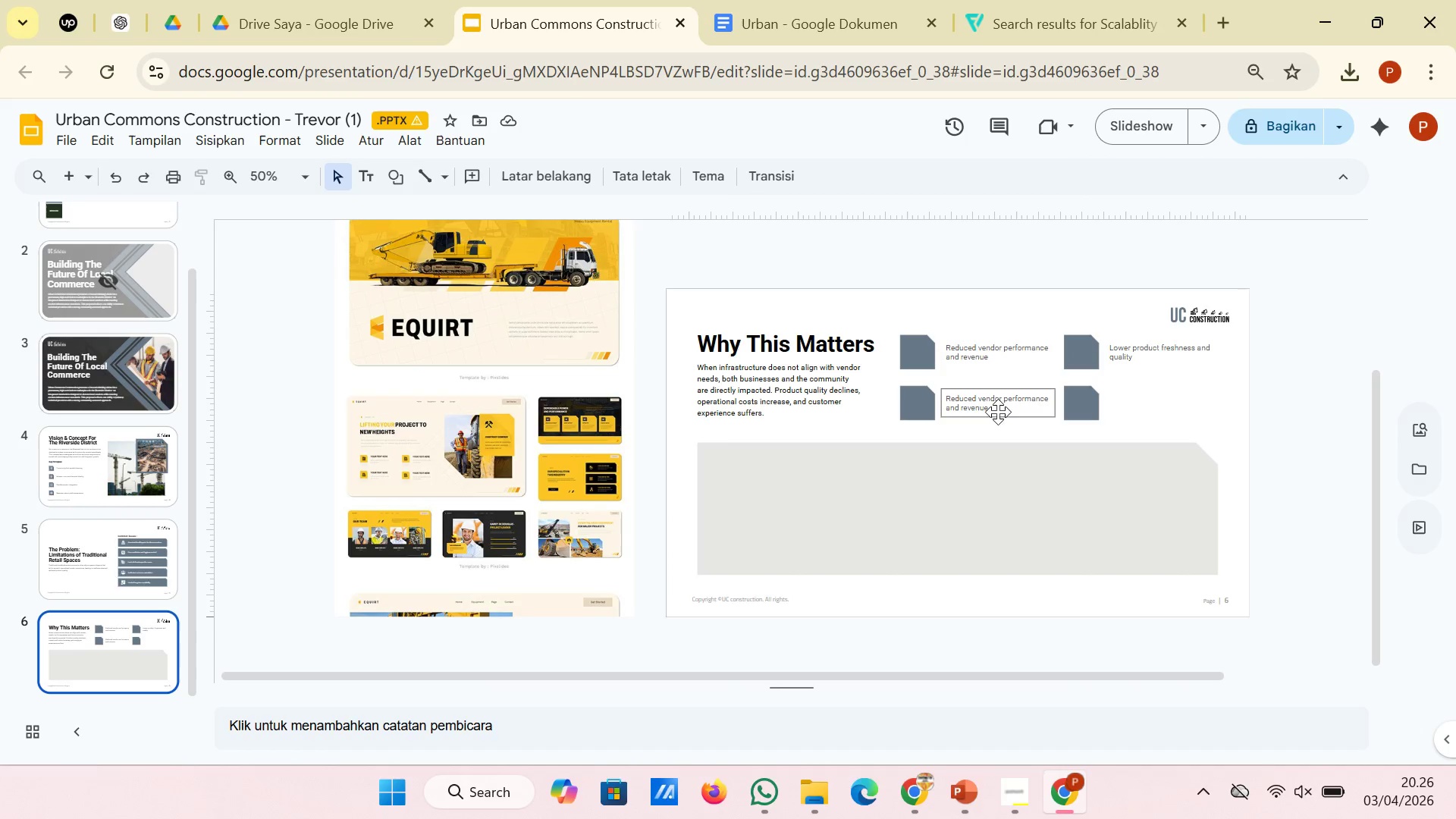 
left_click([993, 412])
 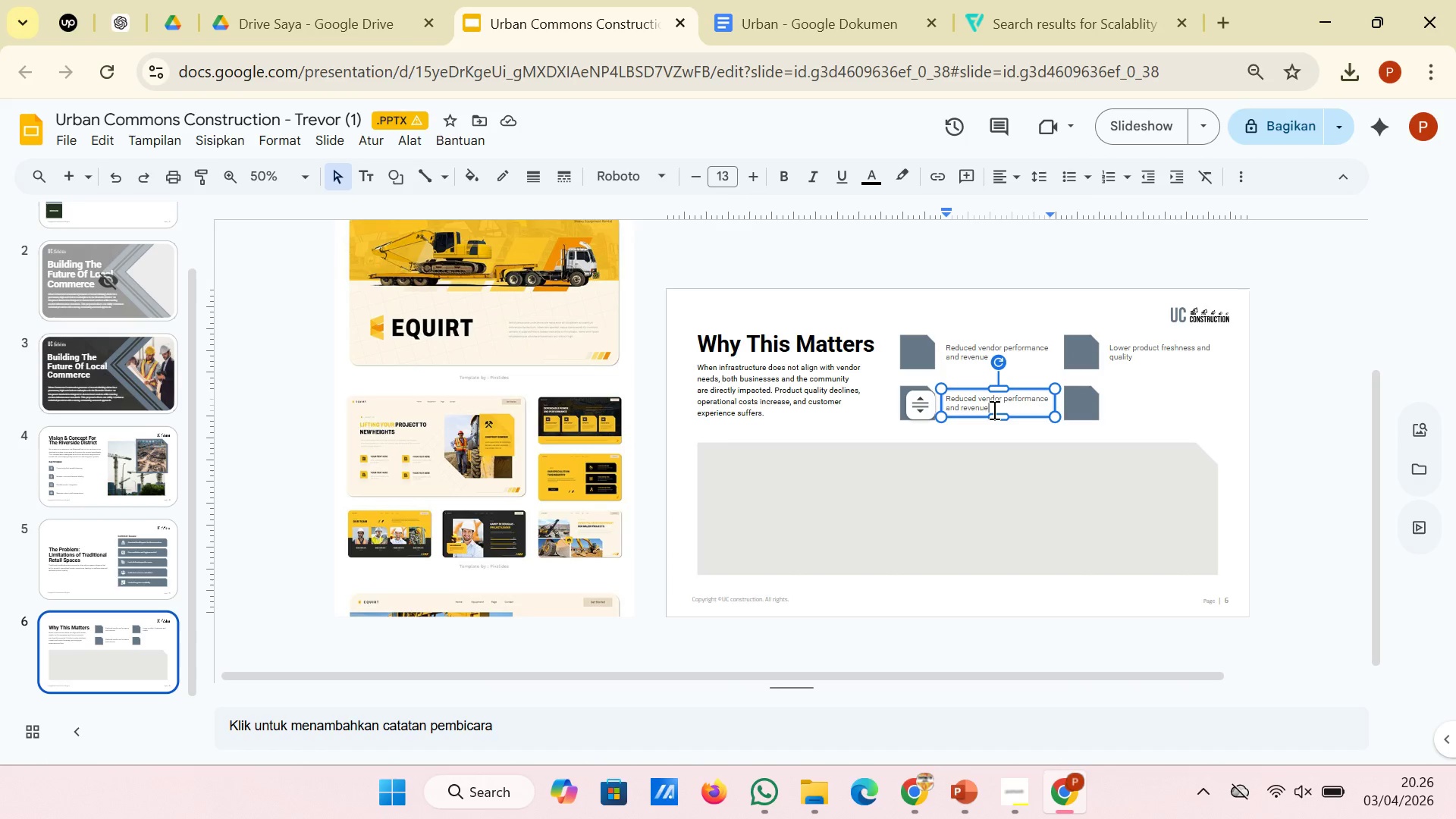 
left_click_drag(start_coordinate=[993, 410], to_coordinate=[944, 393])
 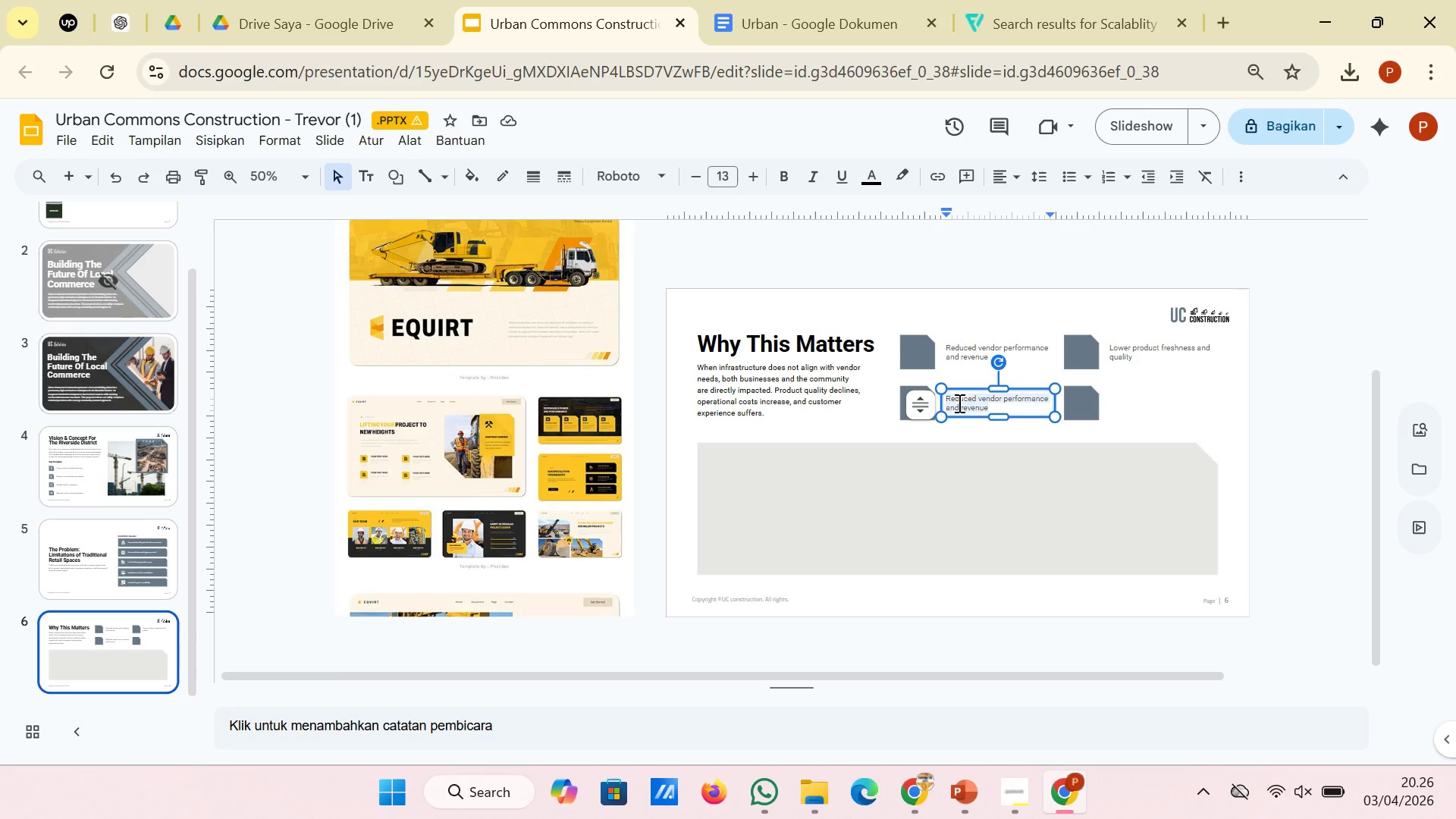 
right_click([958, 400])
 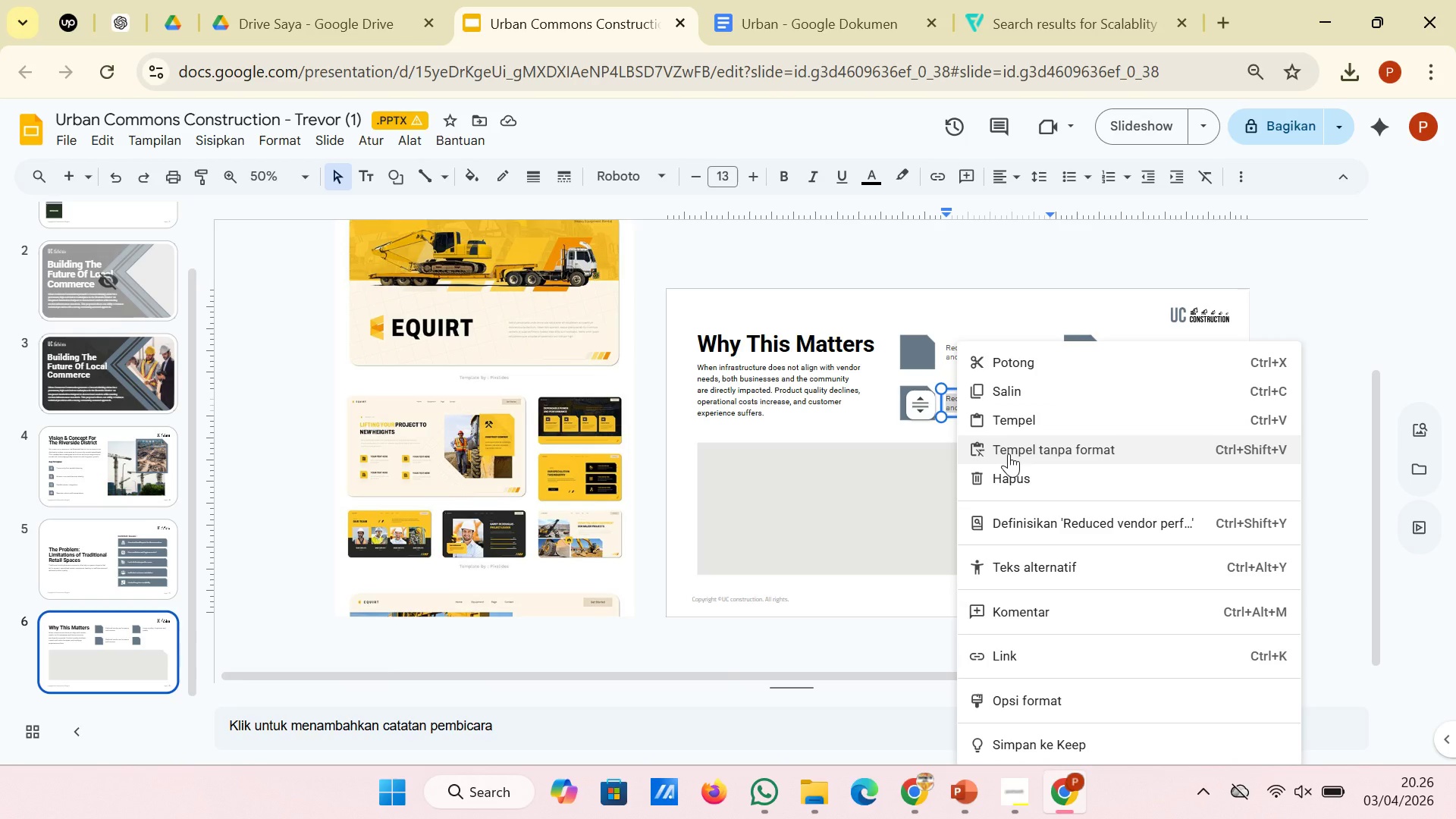 
left_click([1009, 453])
 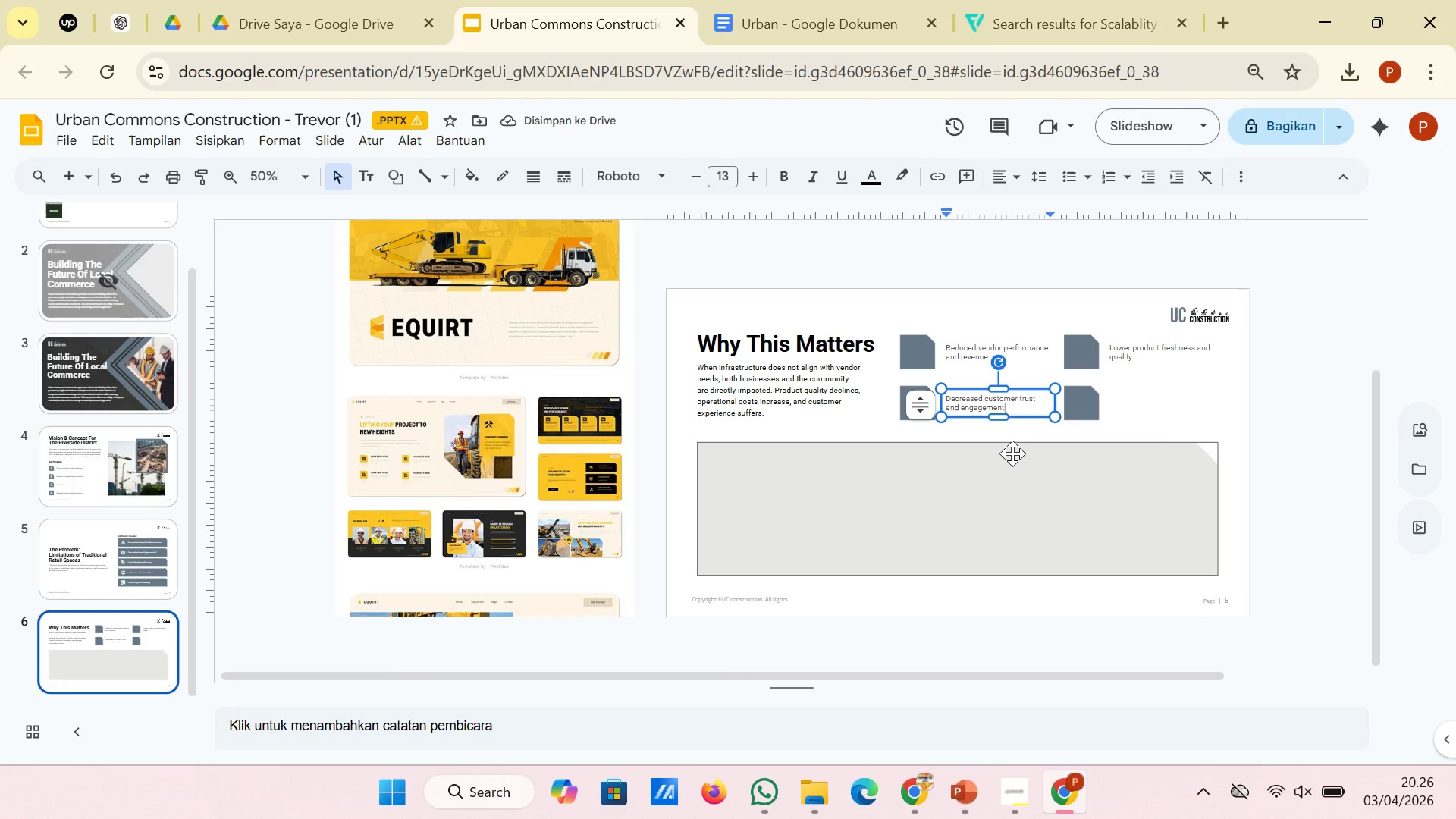 
left_click([1307, 388])
 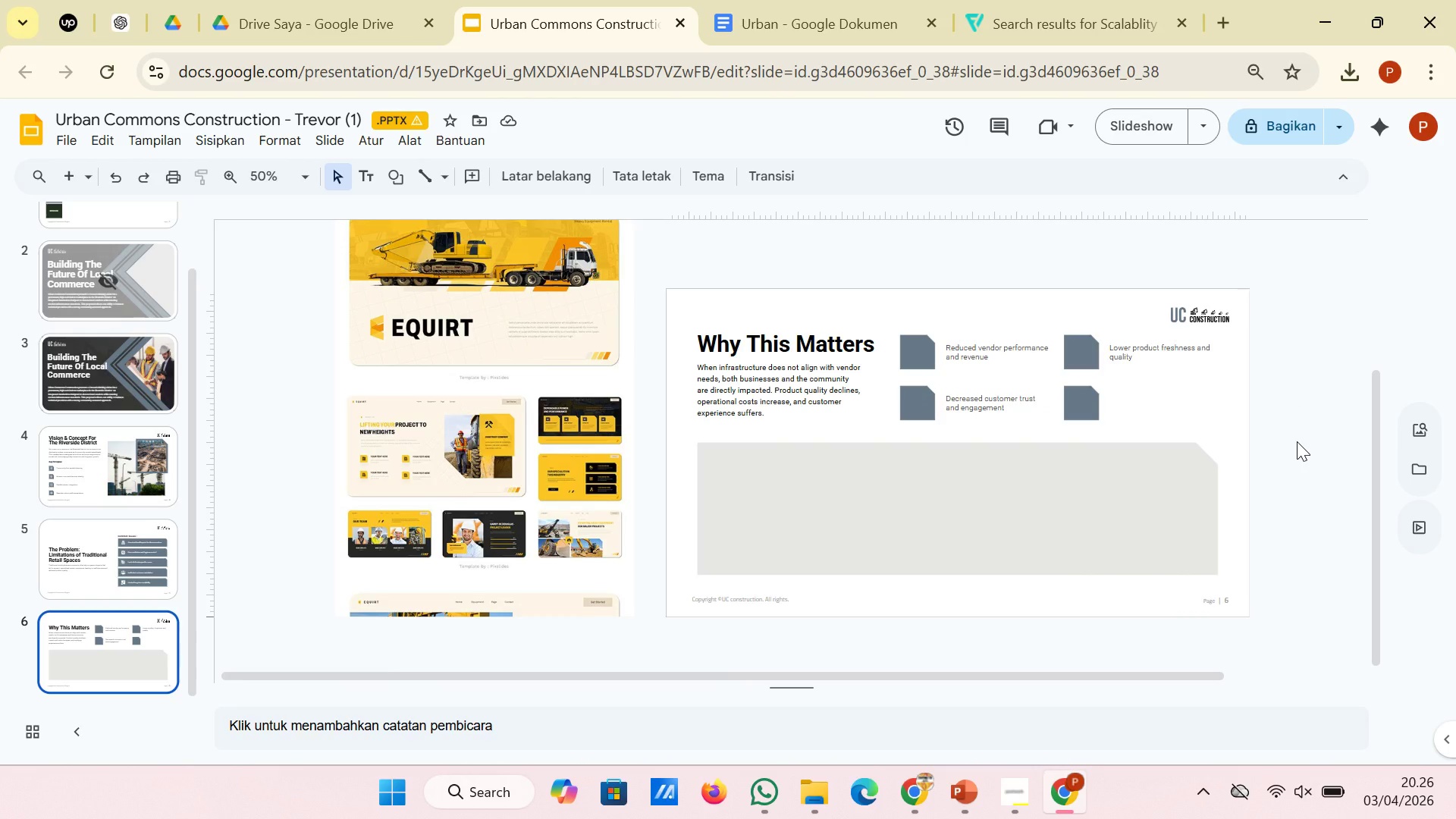 
wait(7.02)
 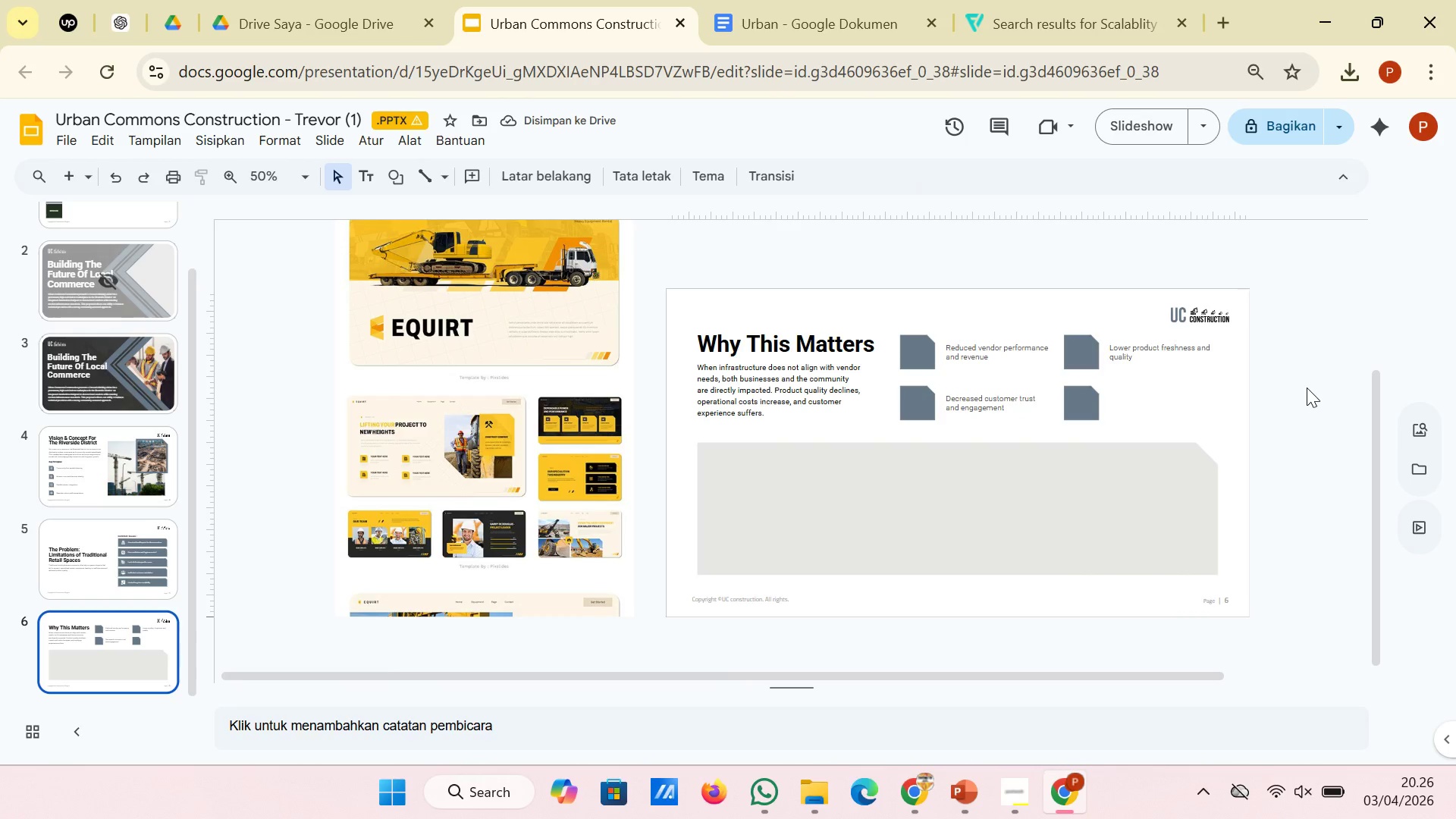 
left_click([783, 11])
 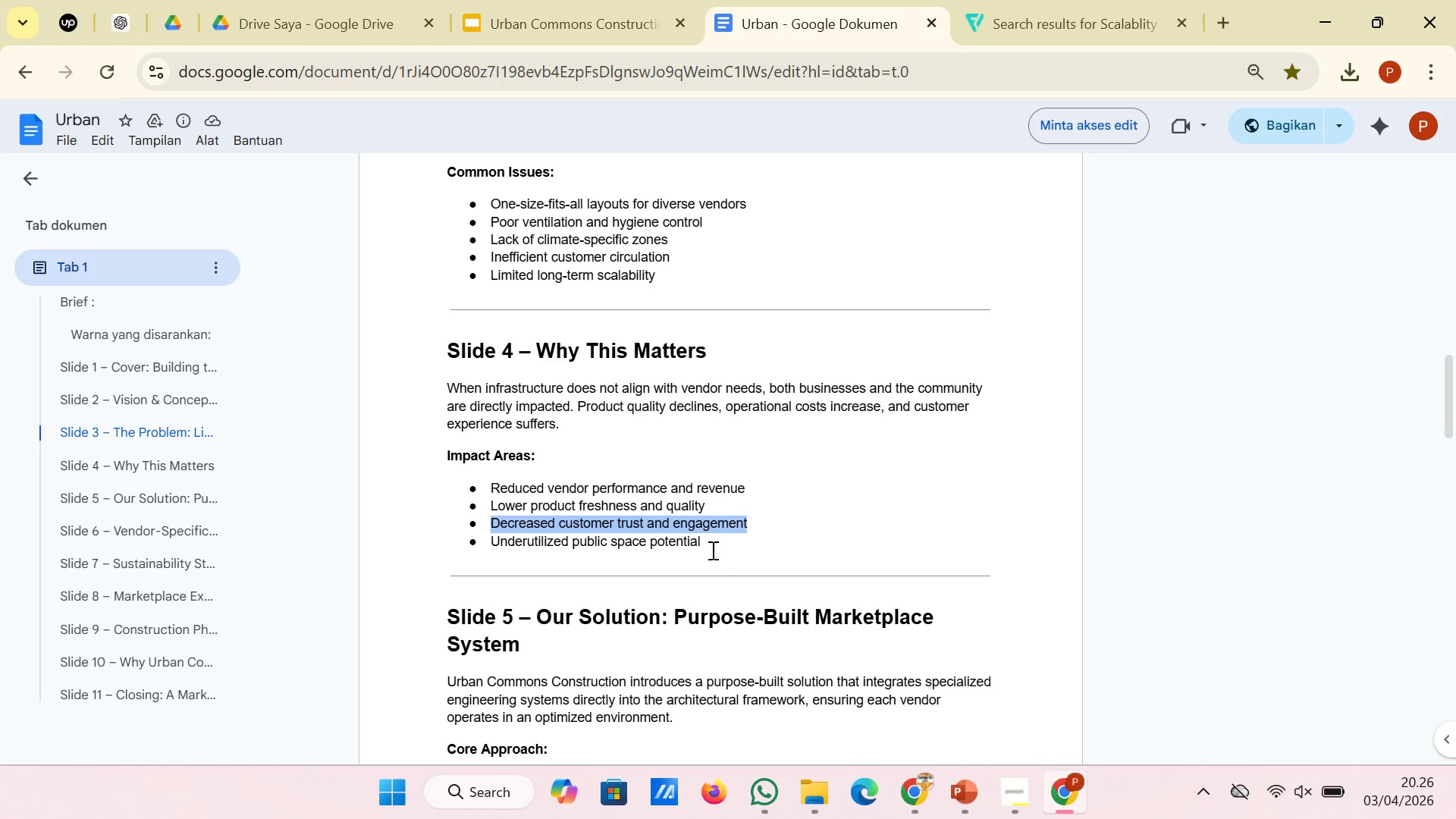 
left_click_drag(start_coordinate=[711, 550], to_coordinate=[491, 564])
 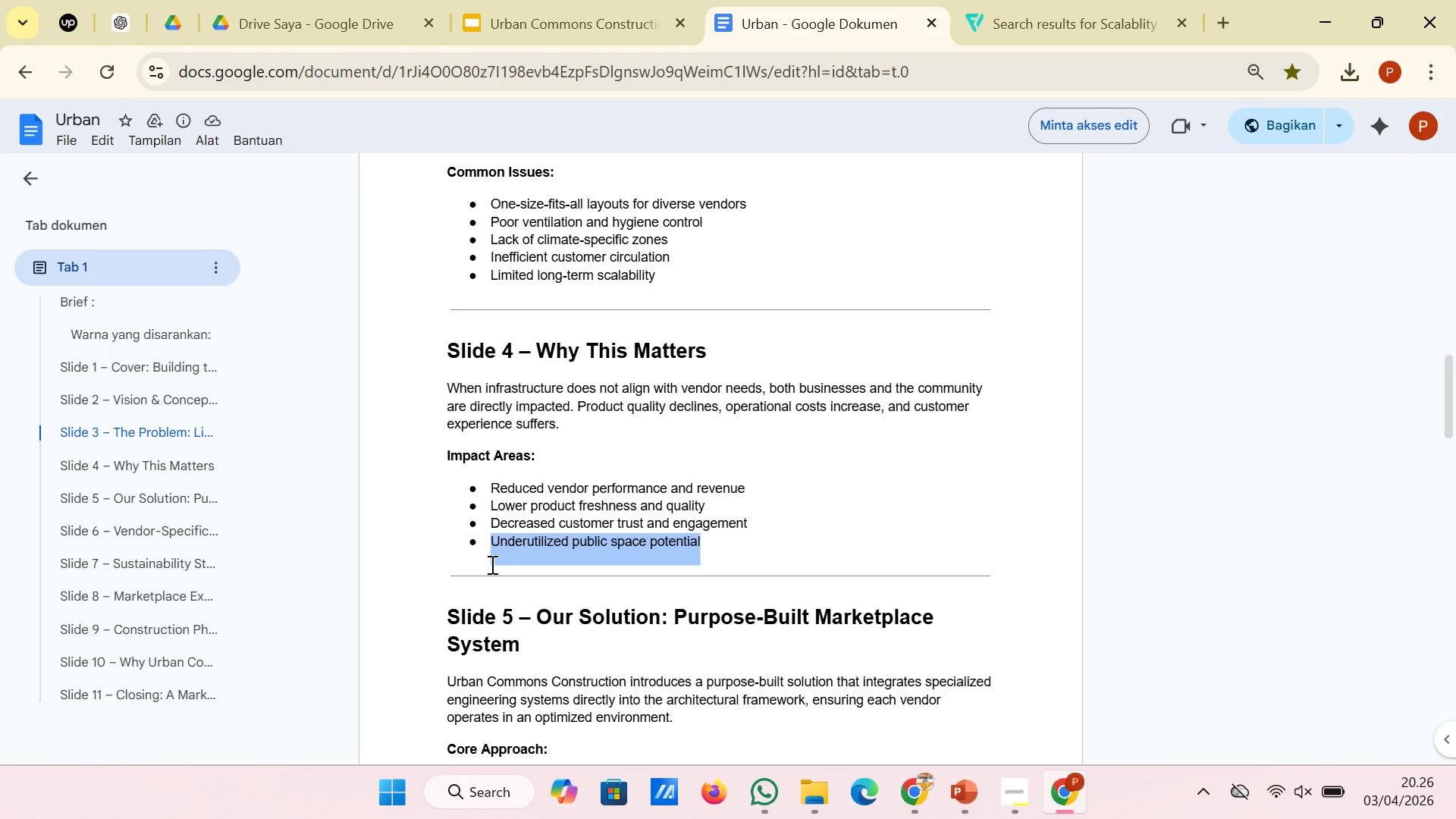 
key(Control+C)
 